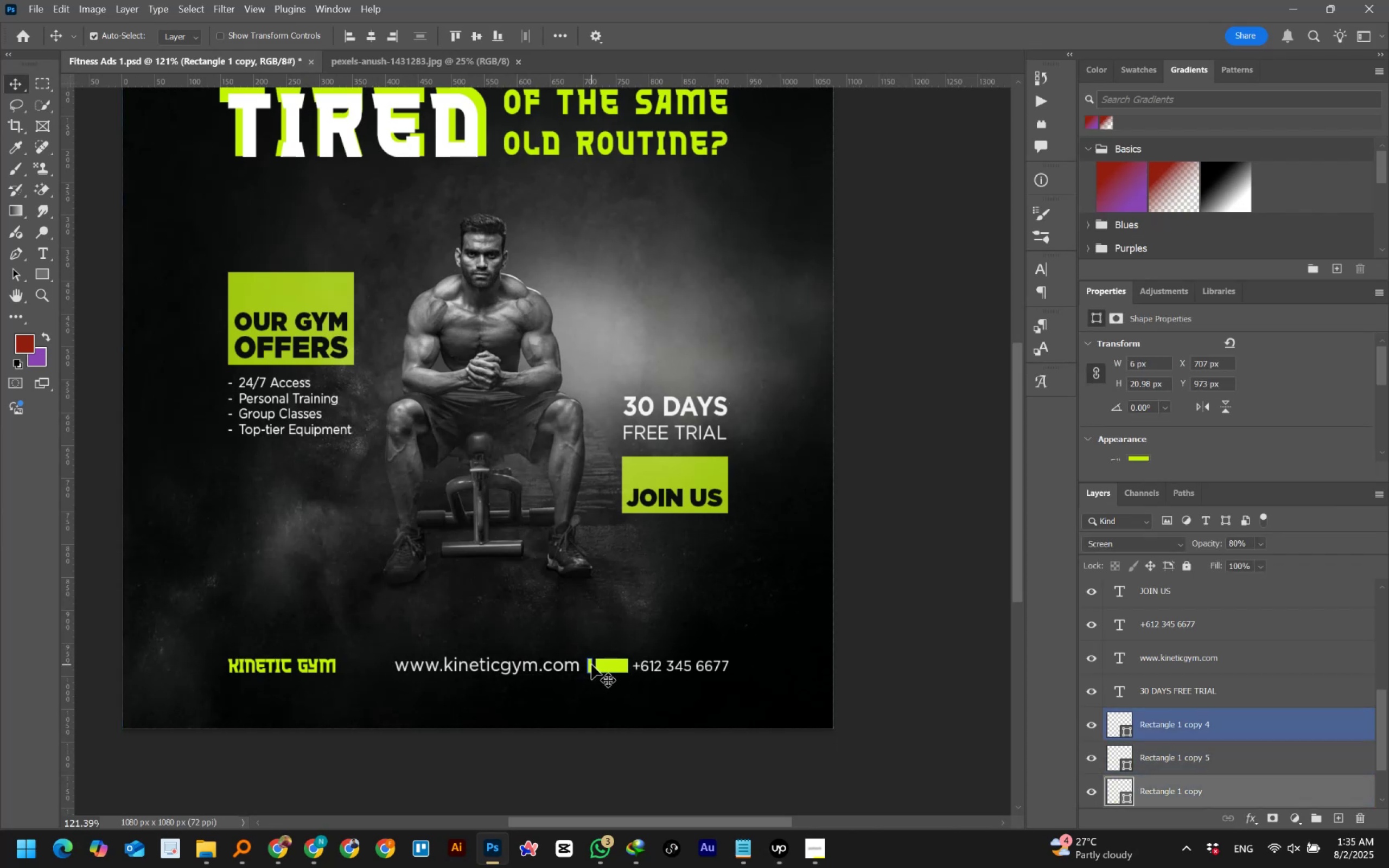 
hold_key(key=ShiftLeft, duration=0.98)
left_click([621, 668])
 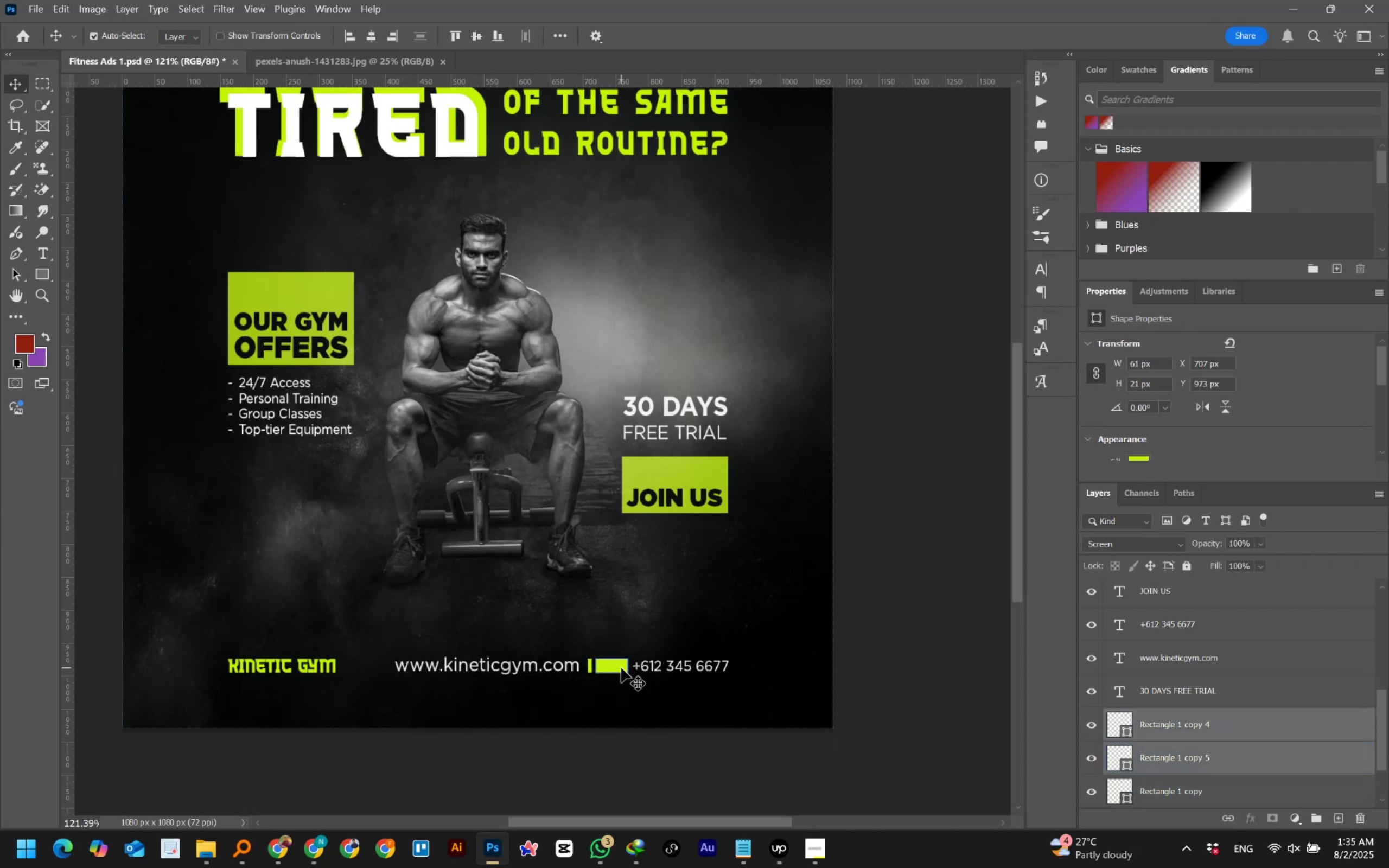 
hold_key(key=AltLeft, duration=1.5)
left_click_drag(start_coordinate=[619, 668], to_coordinate=[378, 667])
 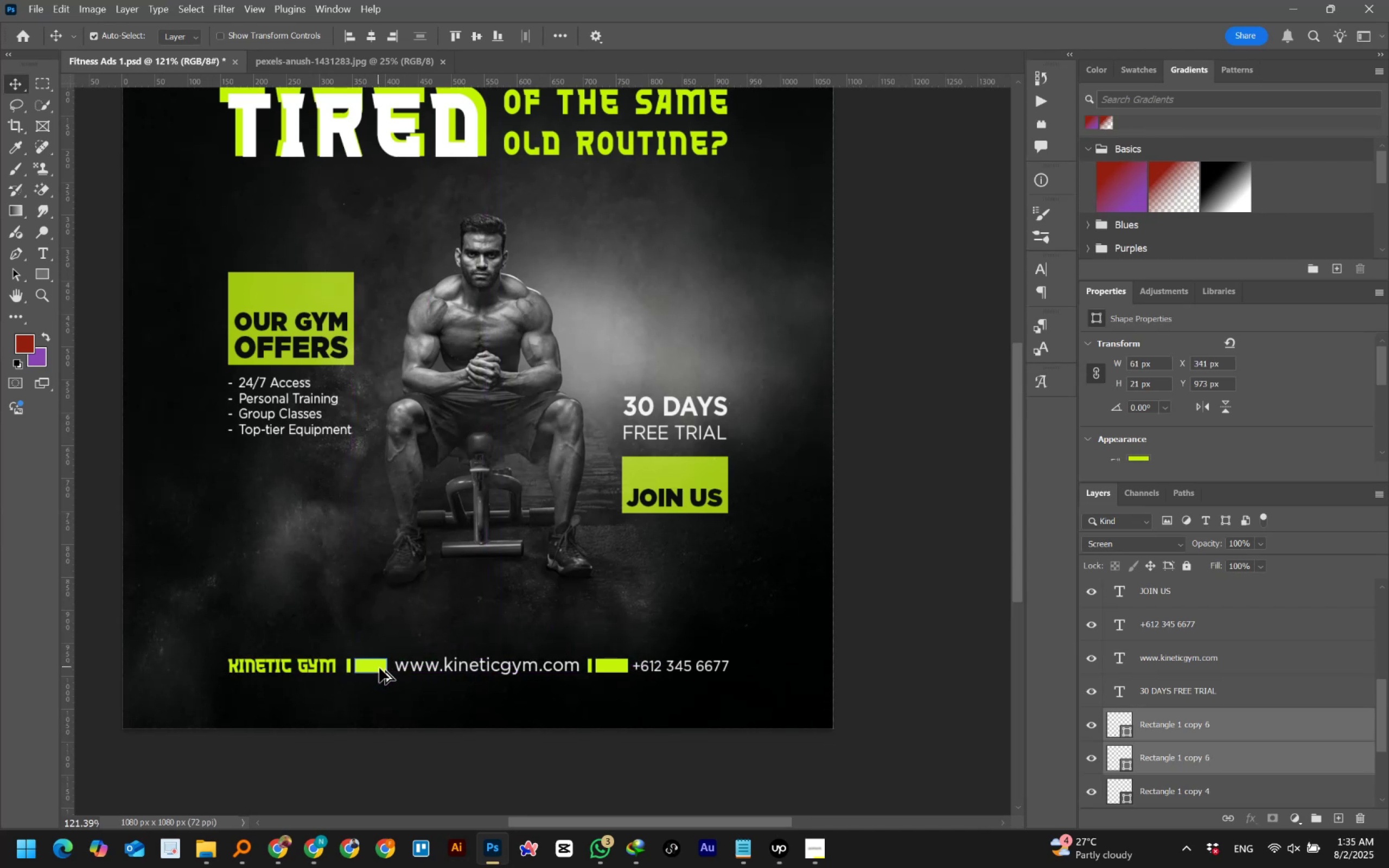 
hold_key(key=AltLeft, duration=3.65)
 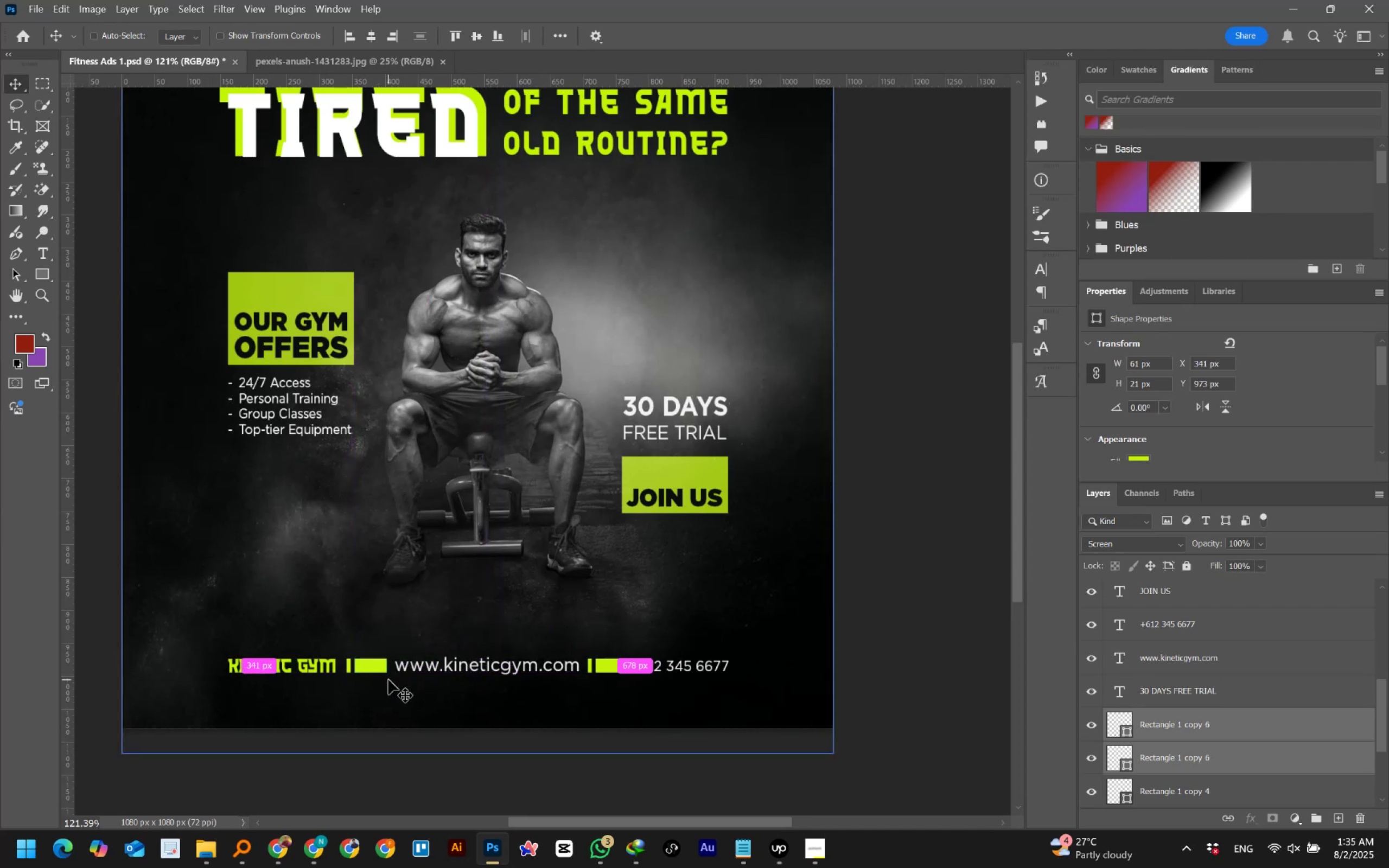 
hold_key(key=ShiftLeft, duration=1.52)
 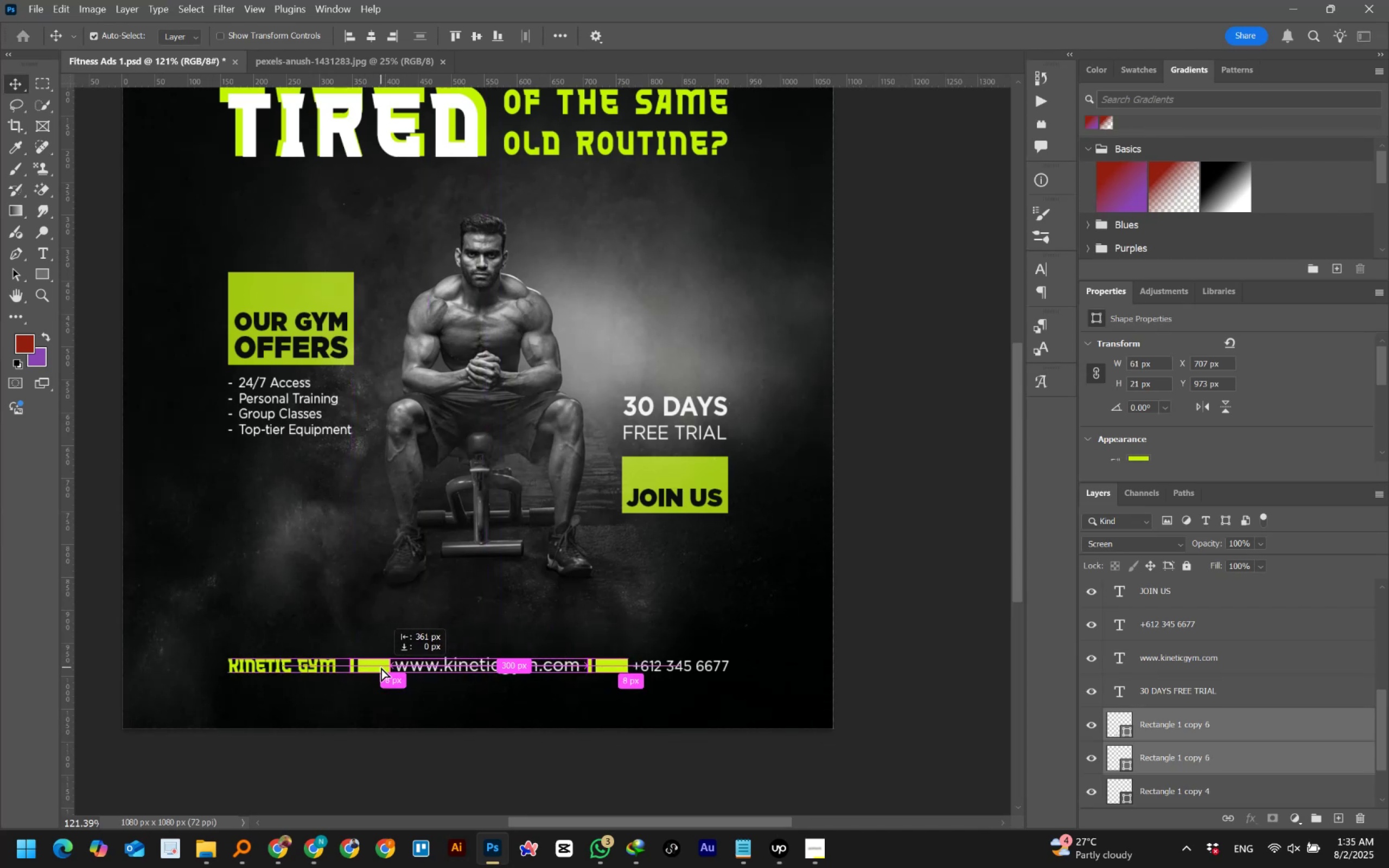 
hold_key(key=ShiftLeft, duration=1.52)
 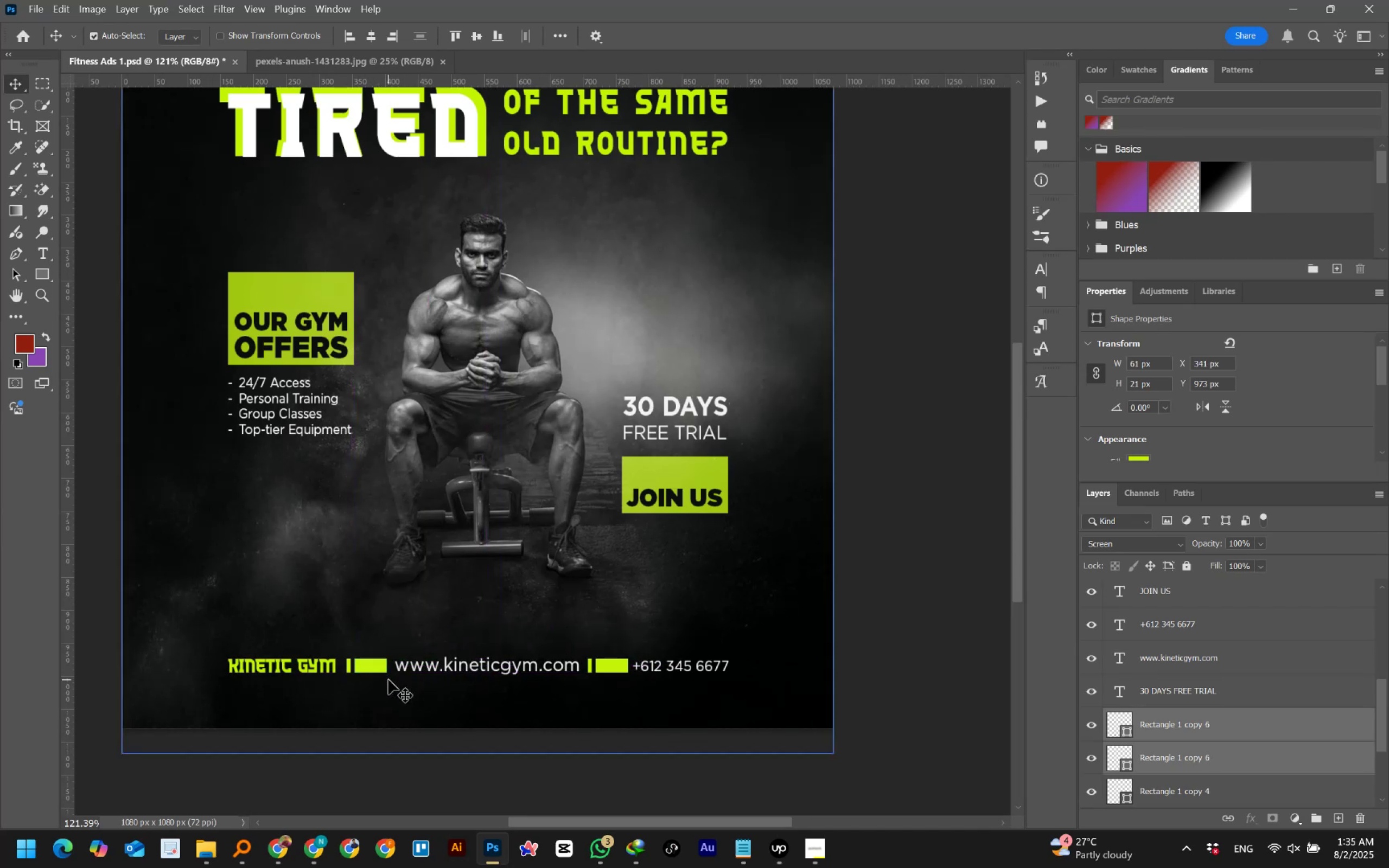 
hold_key(key=ShiftLeft, duration=0.36)
 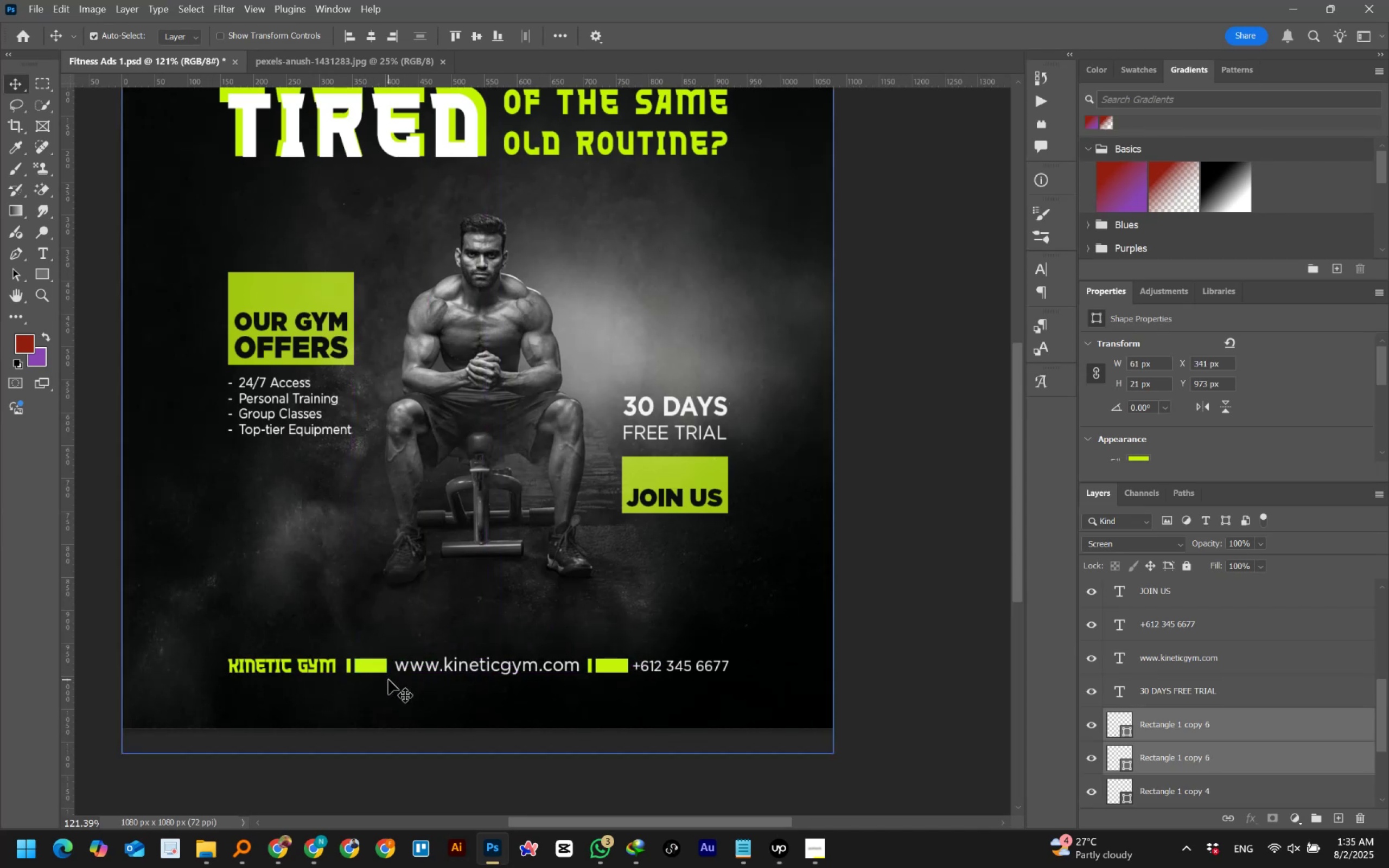 
key(Control+T)
 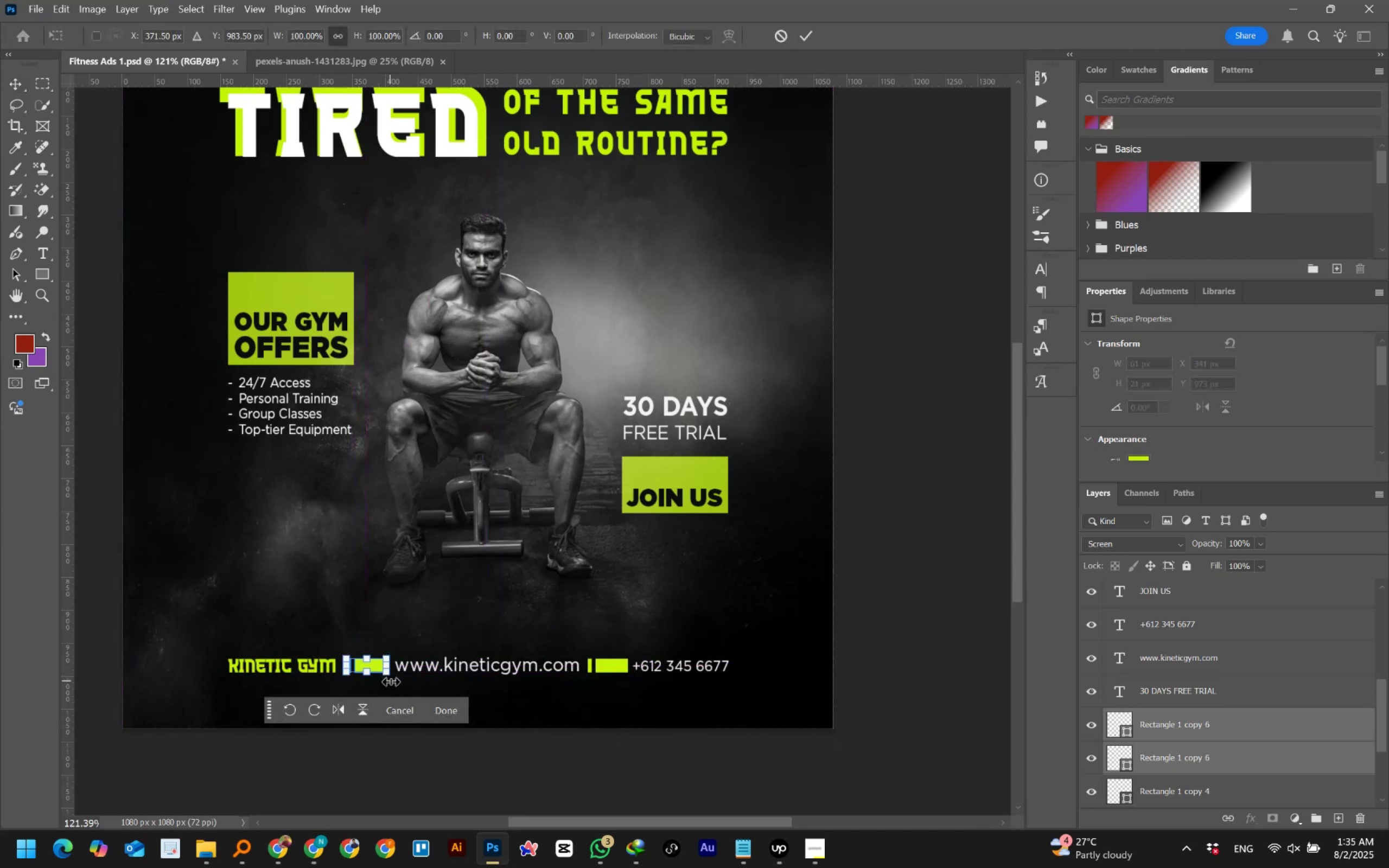 
left_click_drag(start_coordinate=[390, 684], to_coordinate=[293, 612])
 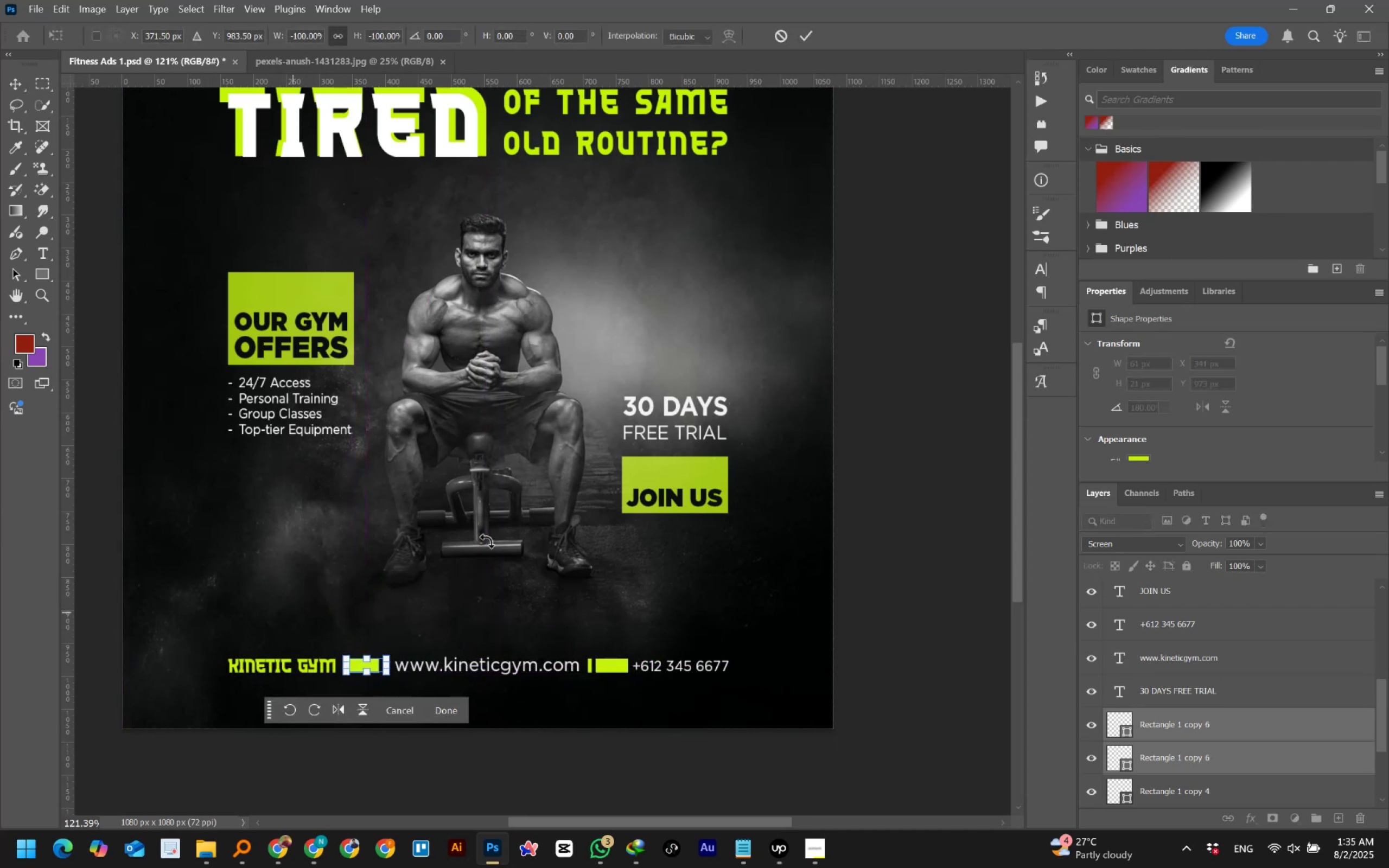 
hold_key(key=ShiftLeft, duration=1.51)
 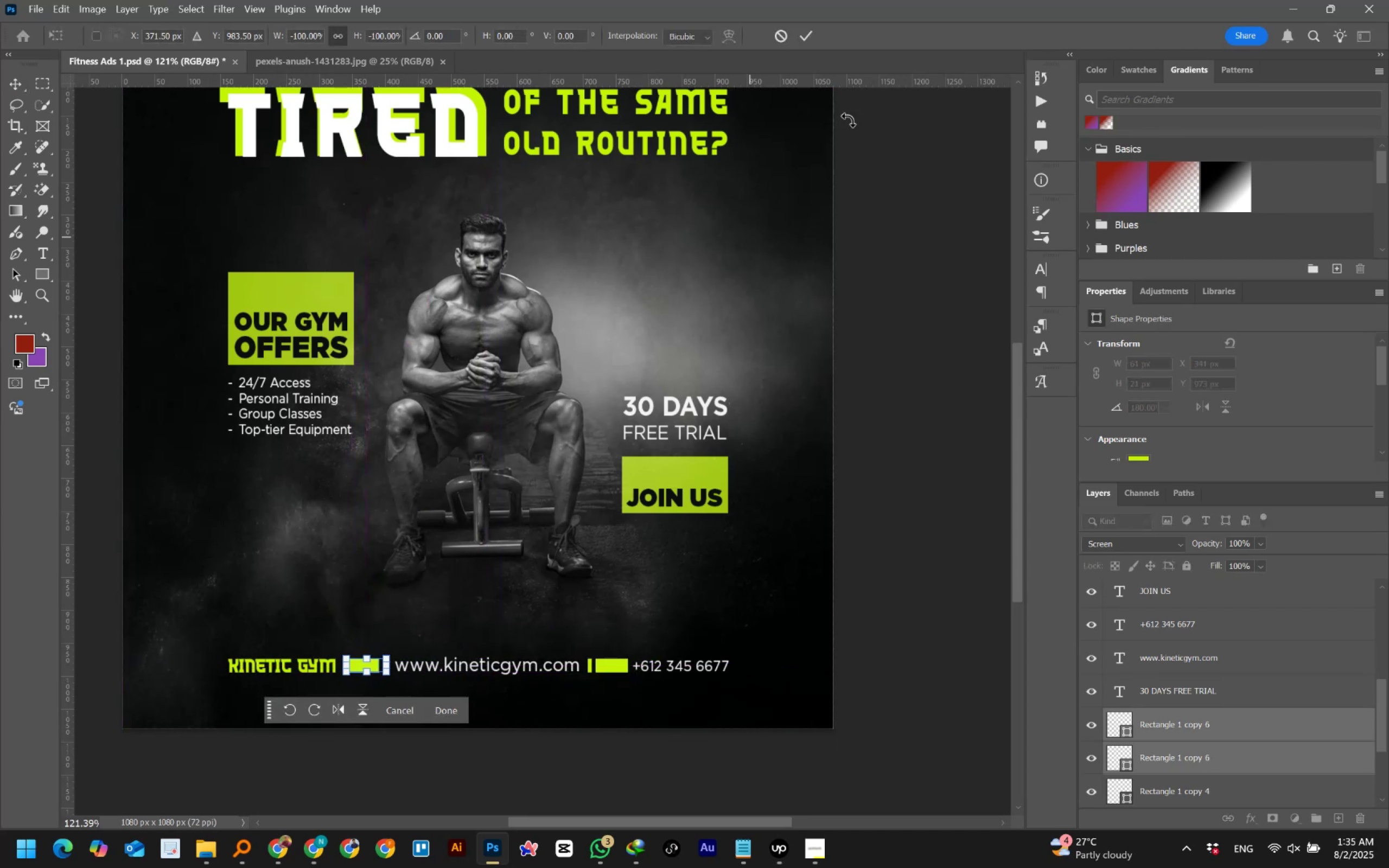 
hold_key(key=ShiftLeft, duration=0.65)
 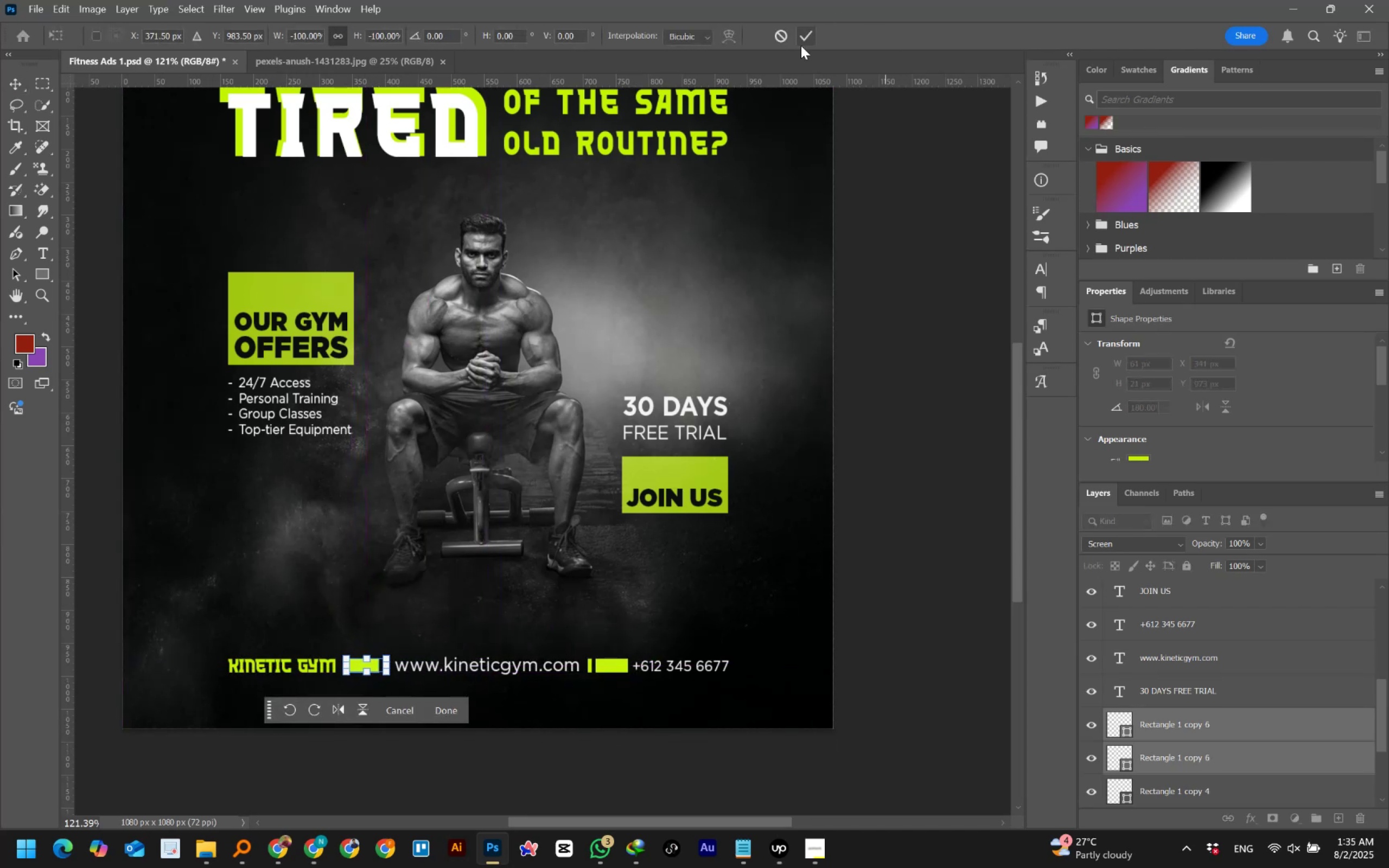 
left_click([799, 39])
 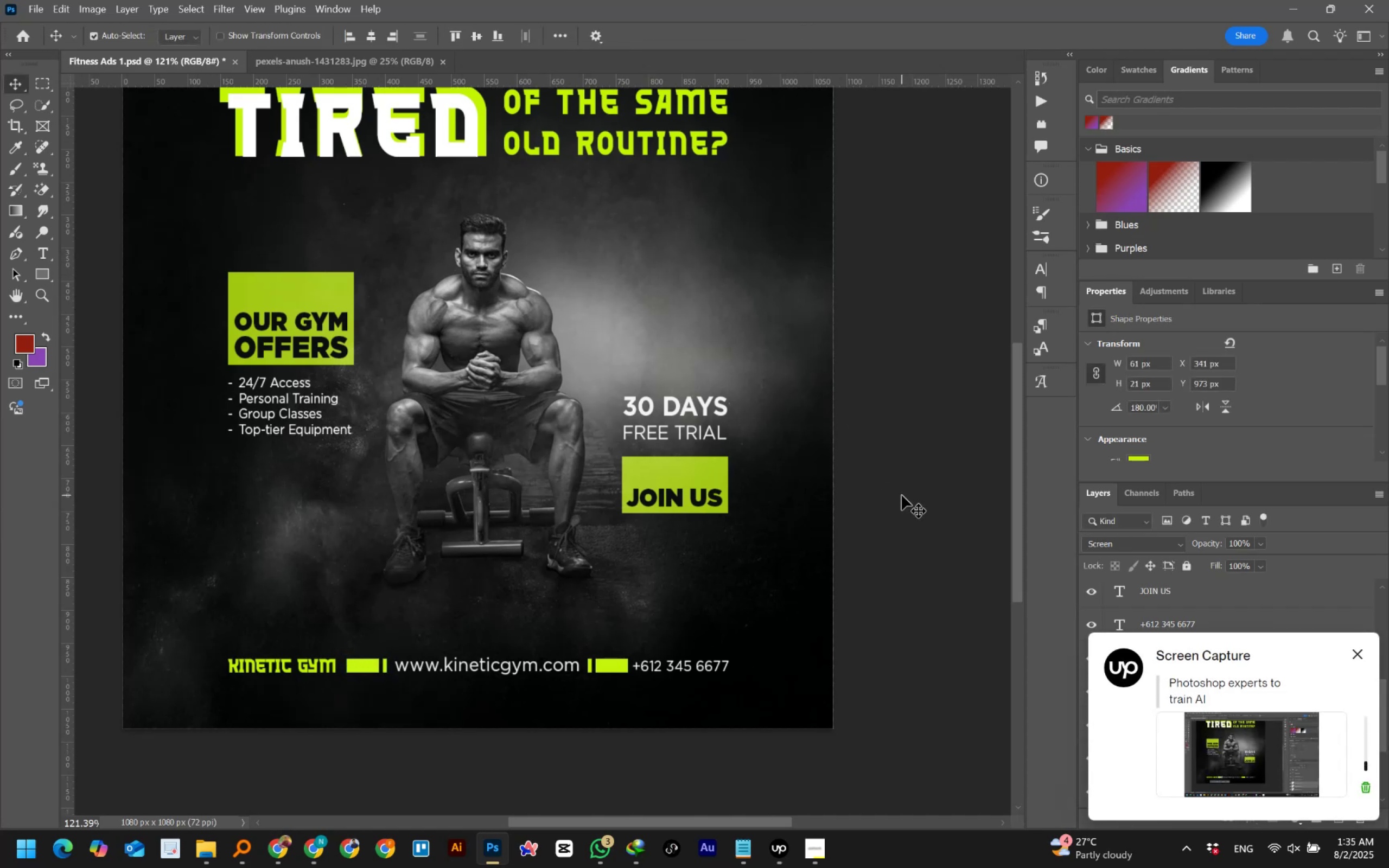 
wait(9.99)
 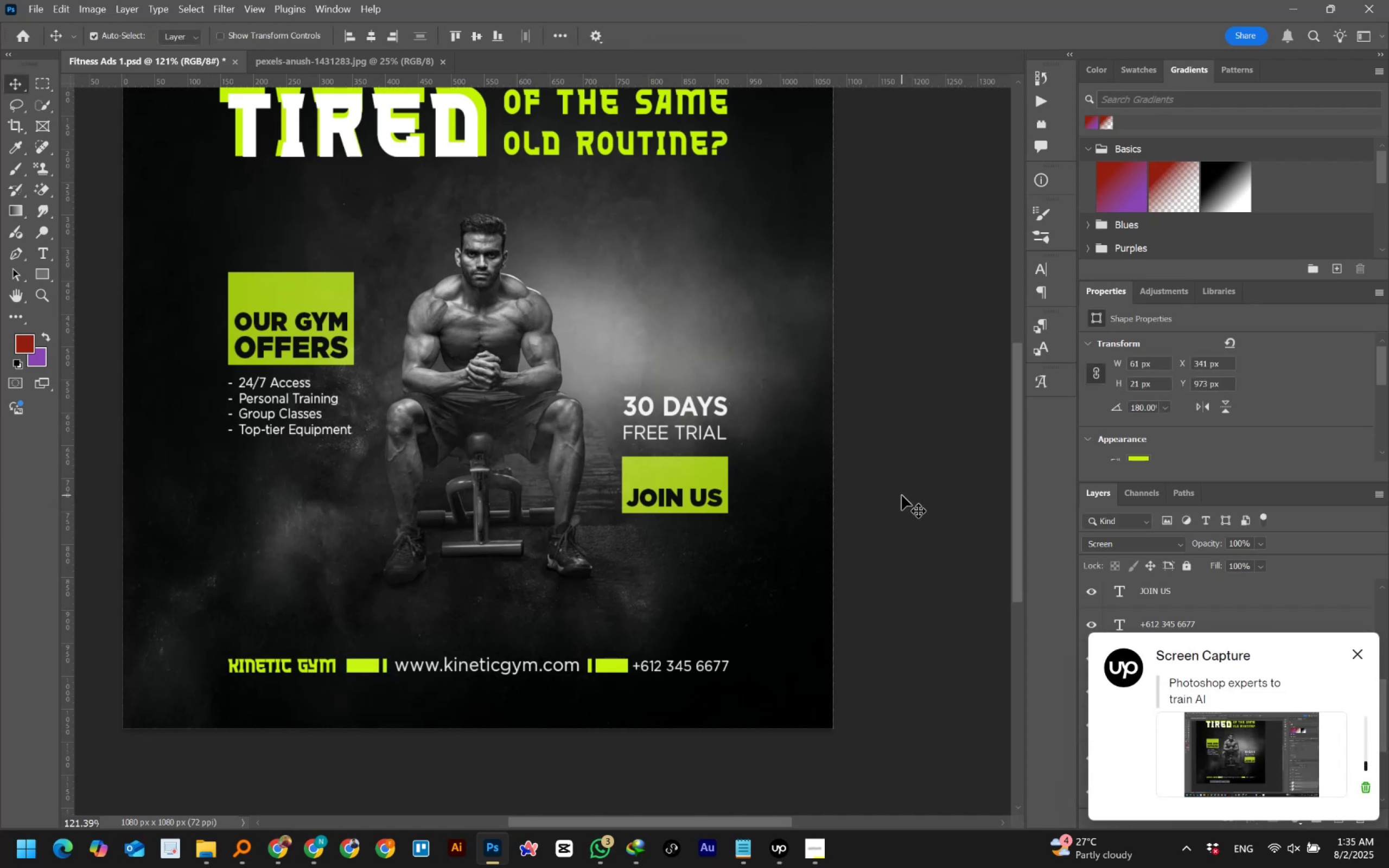 
left_click([907, 446])
 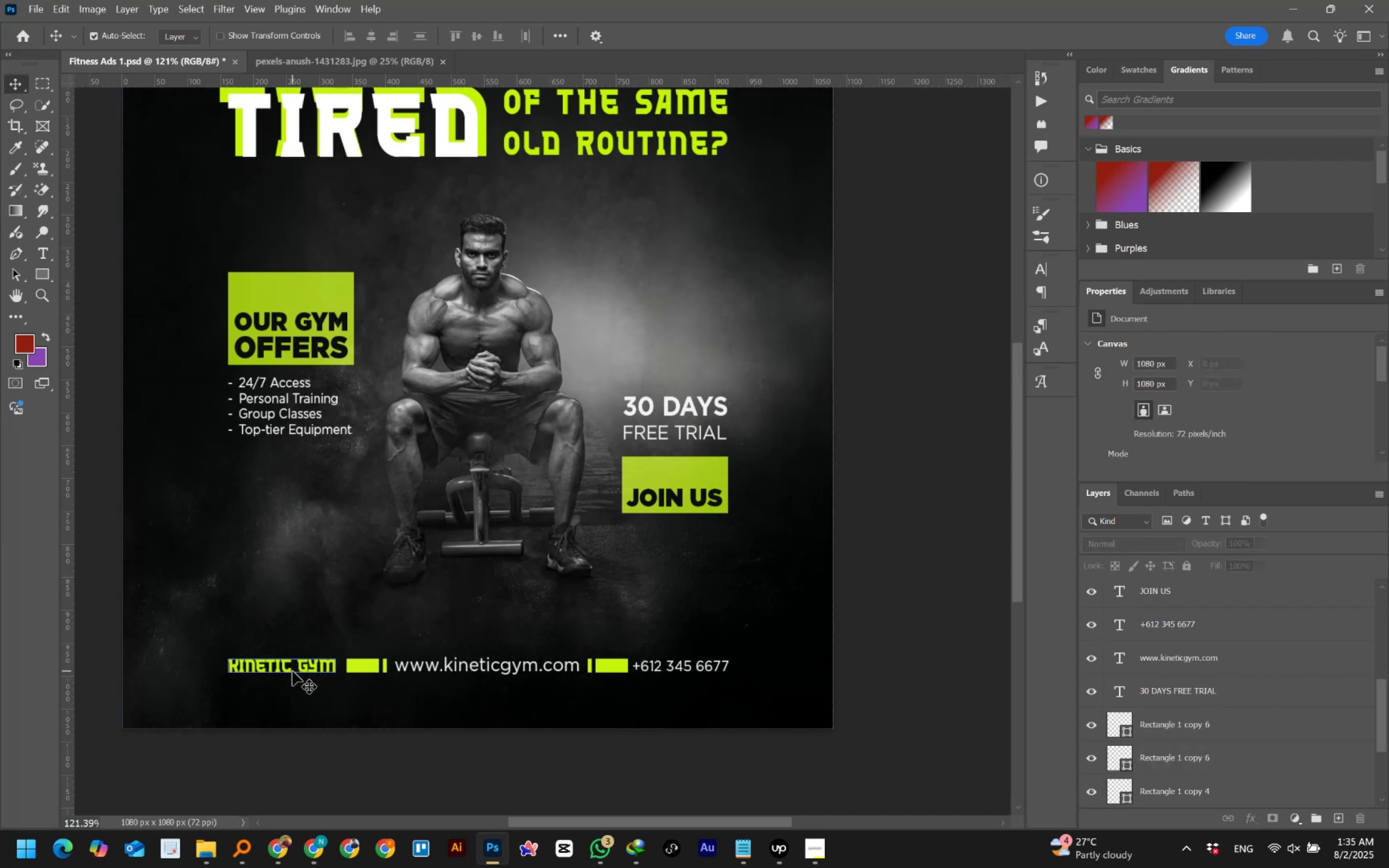 
double_click([291, 667])
 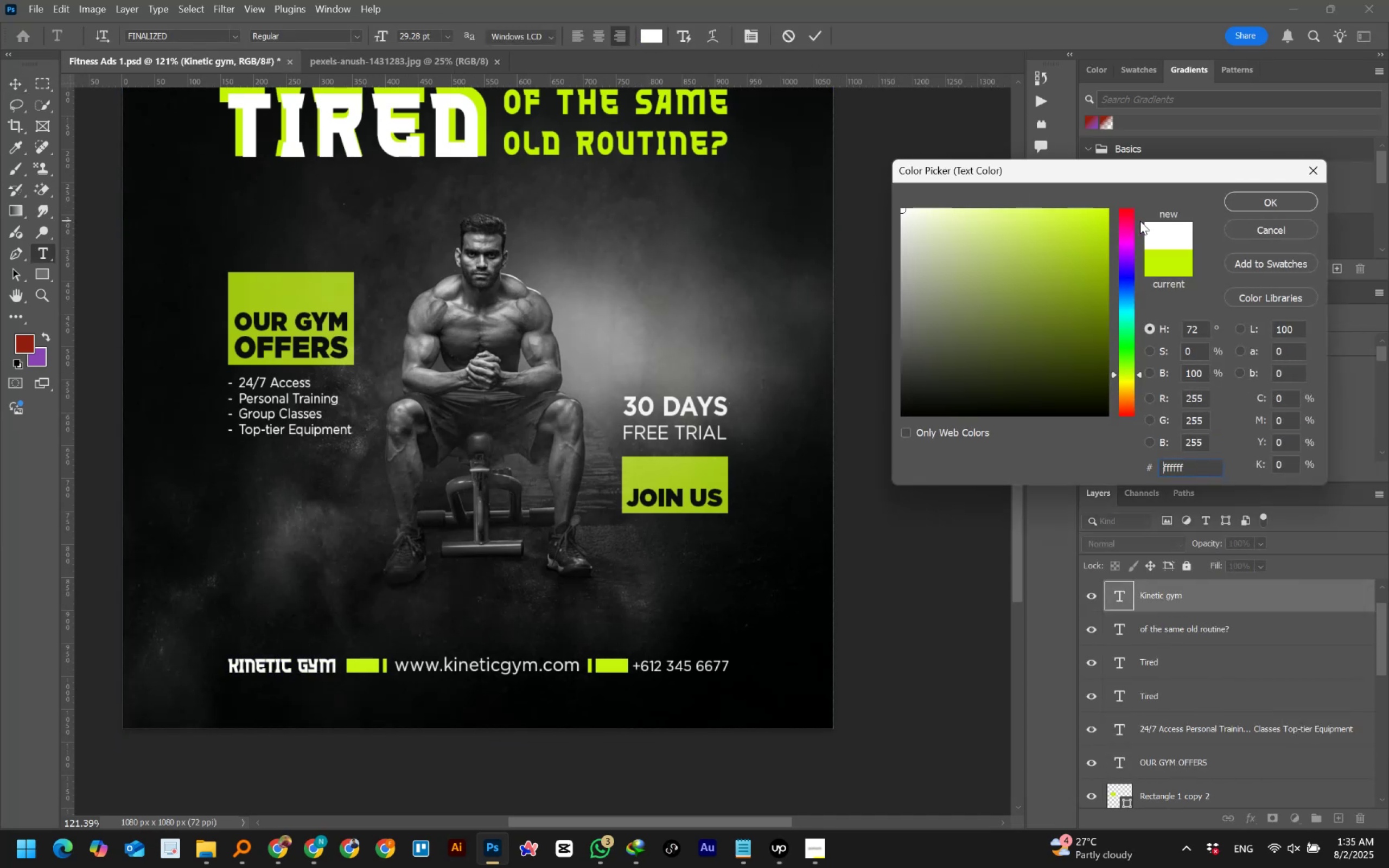 
wait(7.43)
 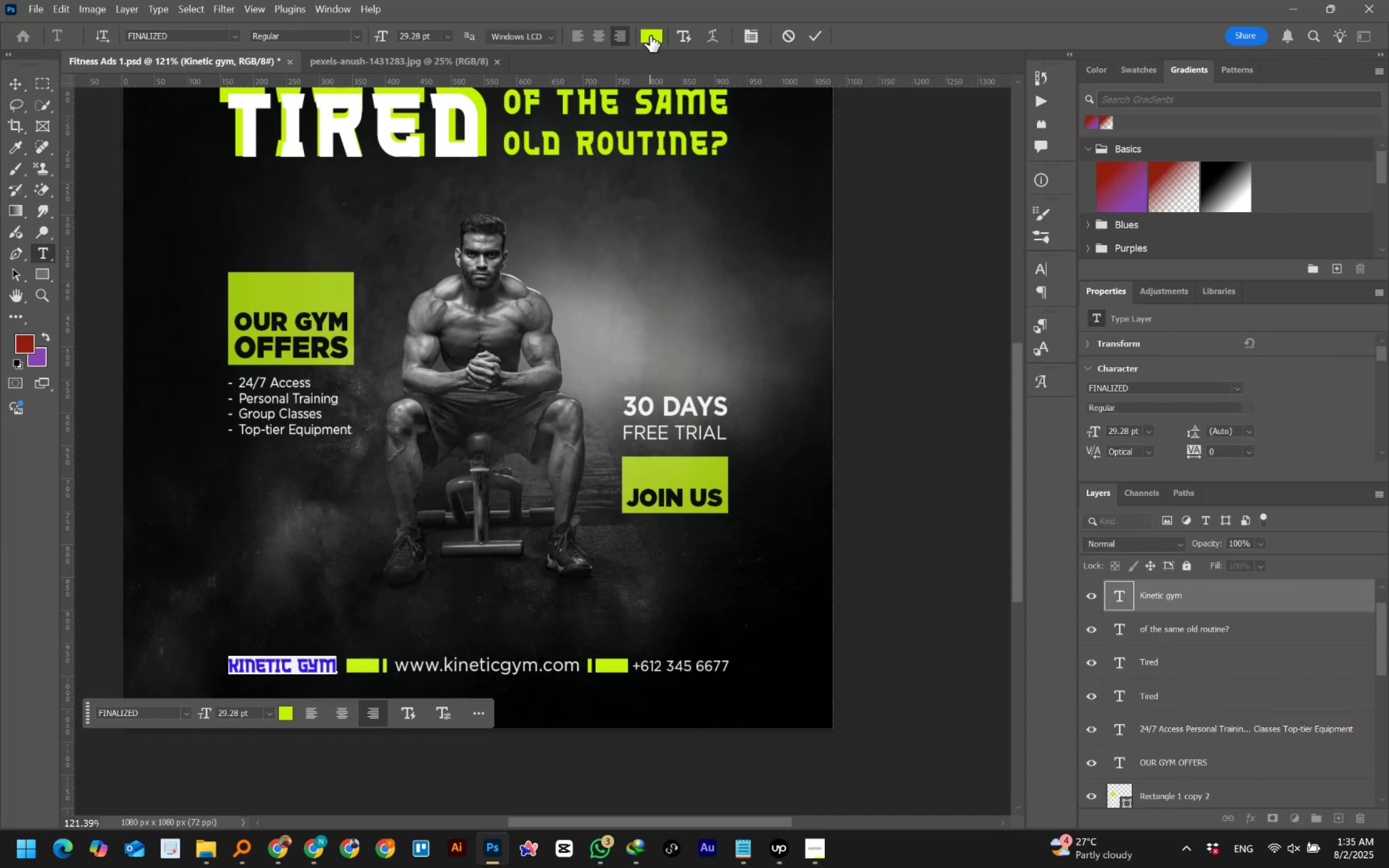 
left_click([1270, 228])
 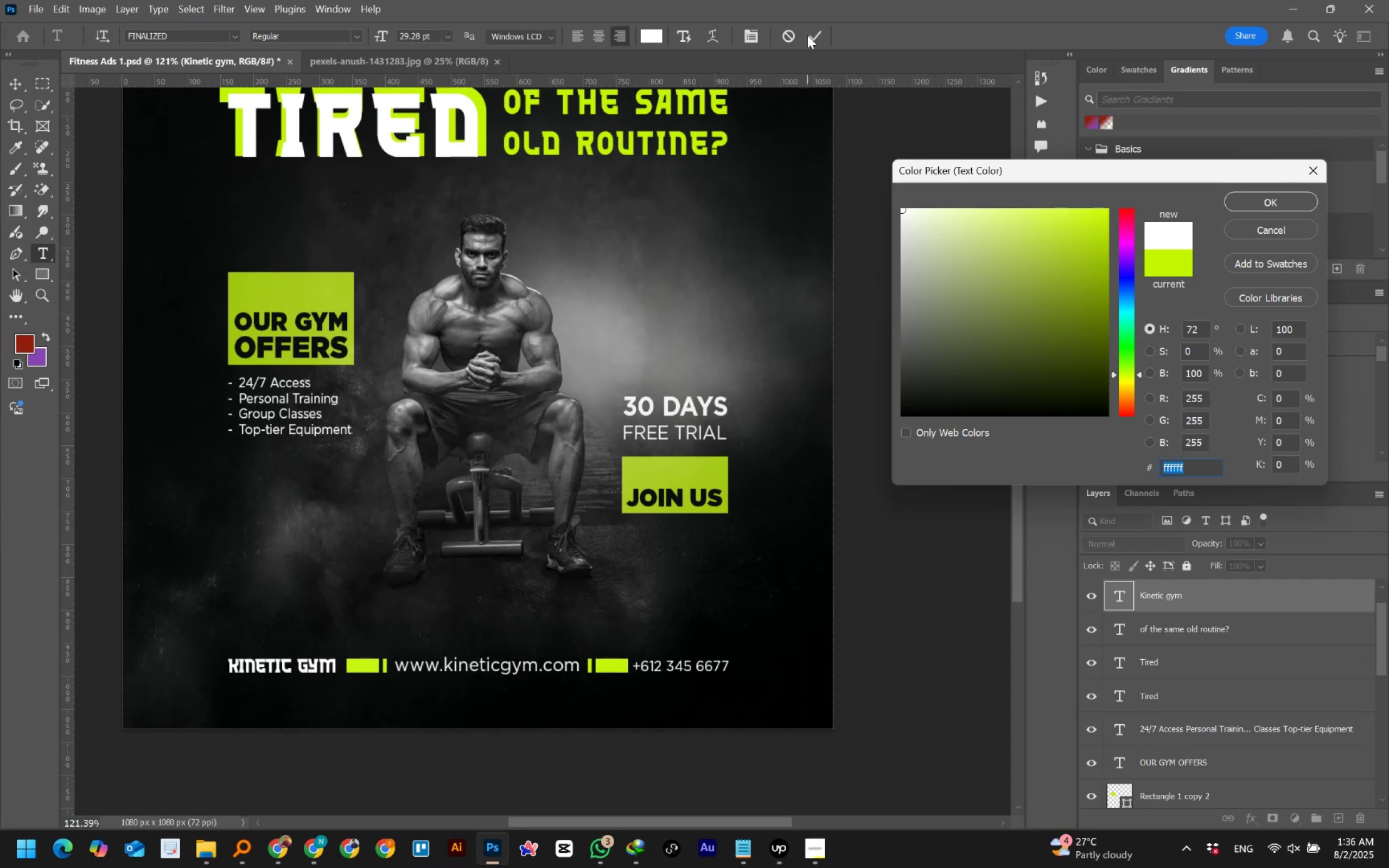 
wait(6.17)
 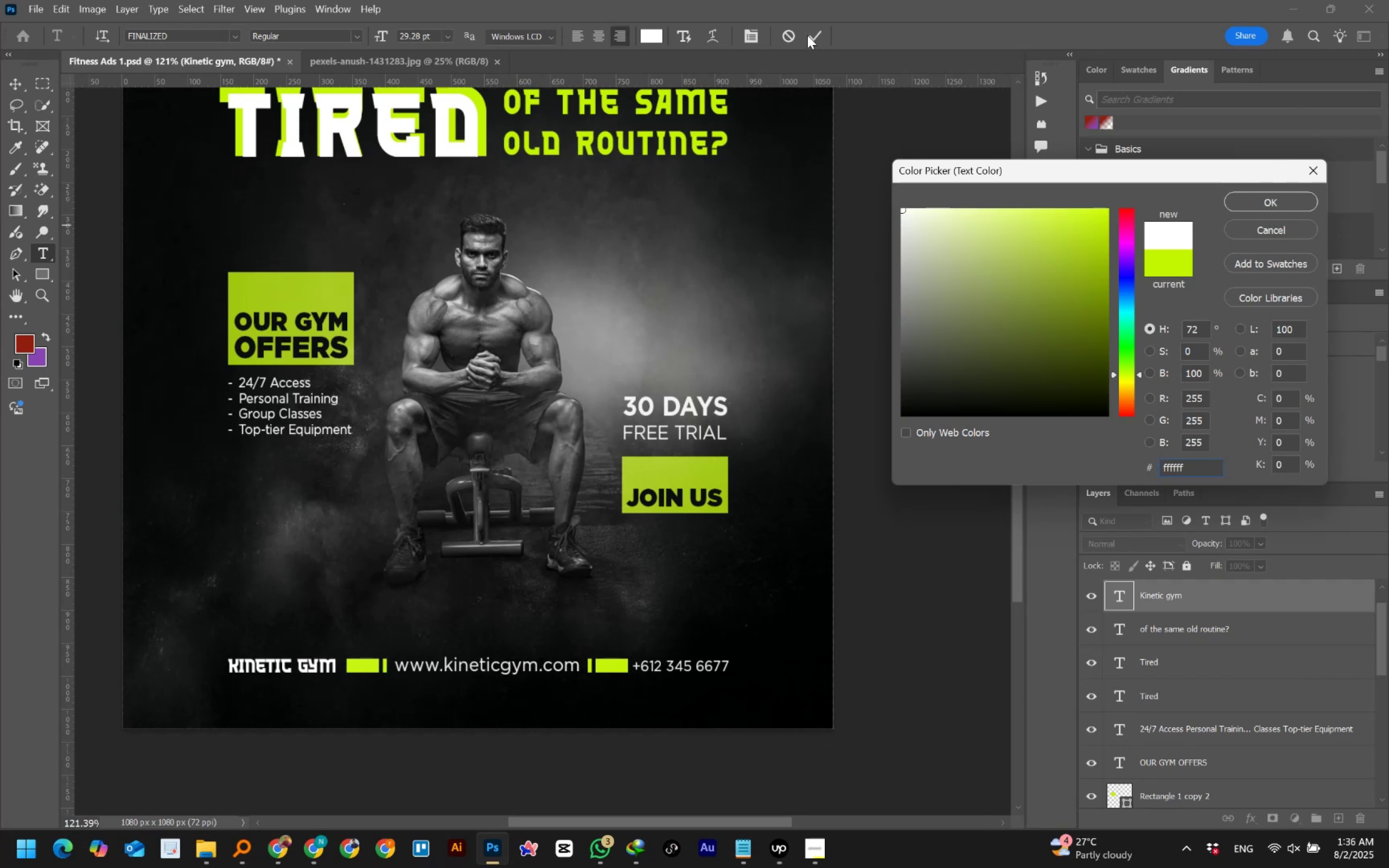 
left_click([807, 35])
 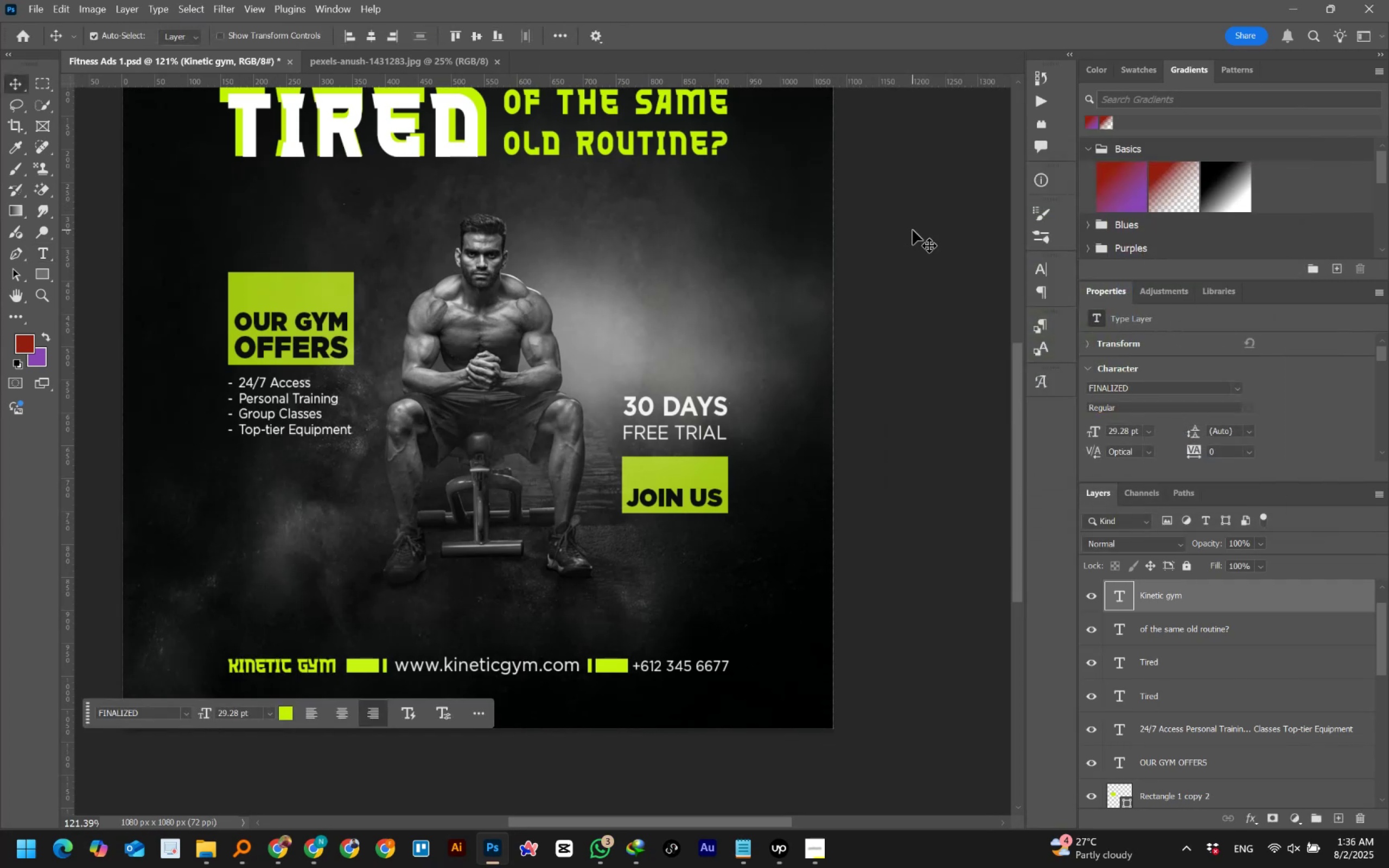 
left_click([913, 230])
 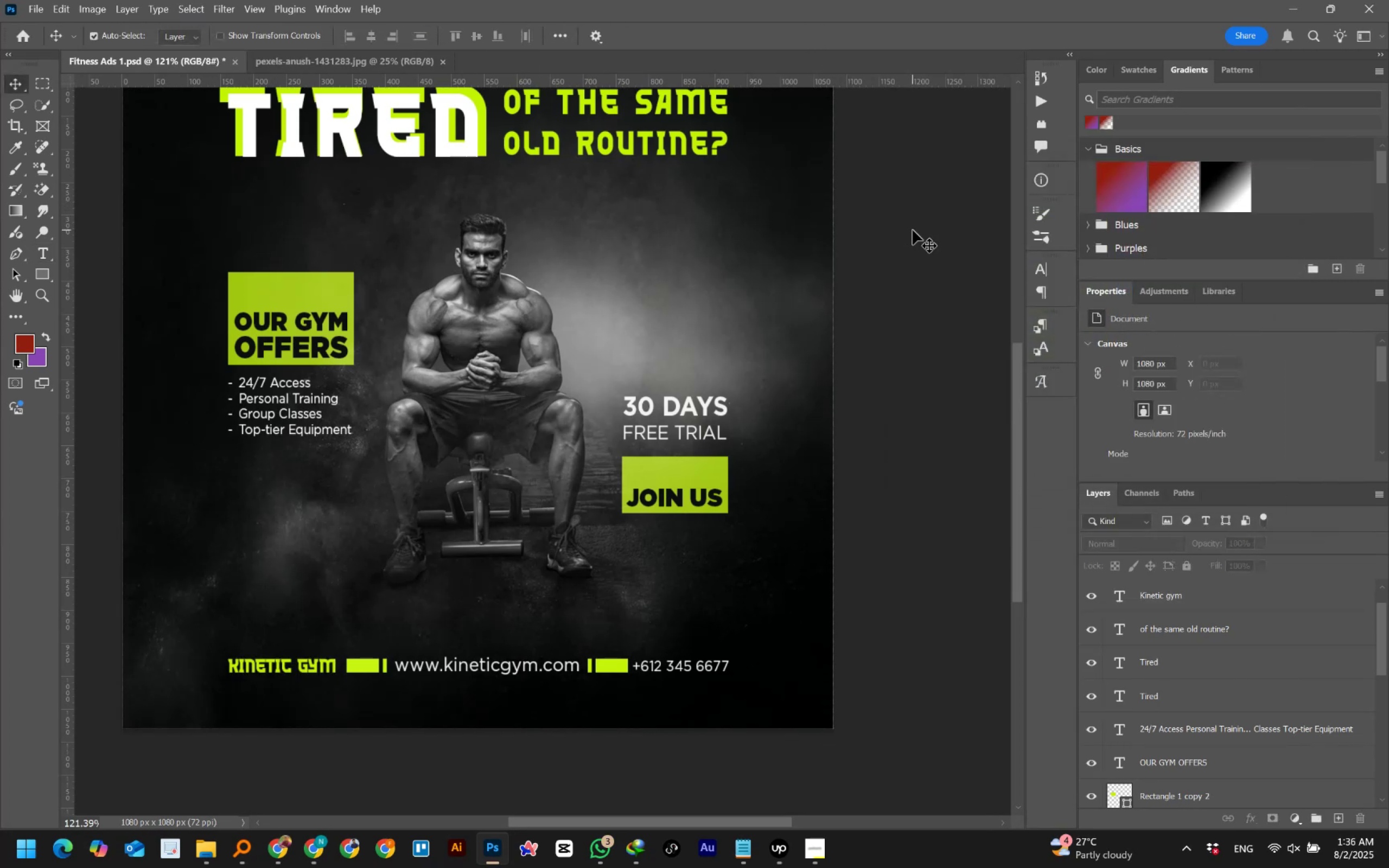 
key(Control+Numpad0)
 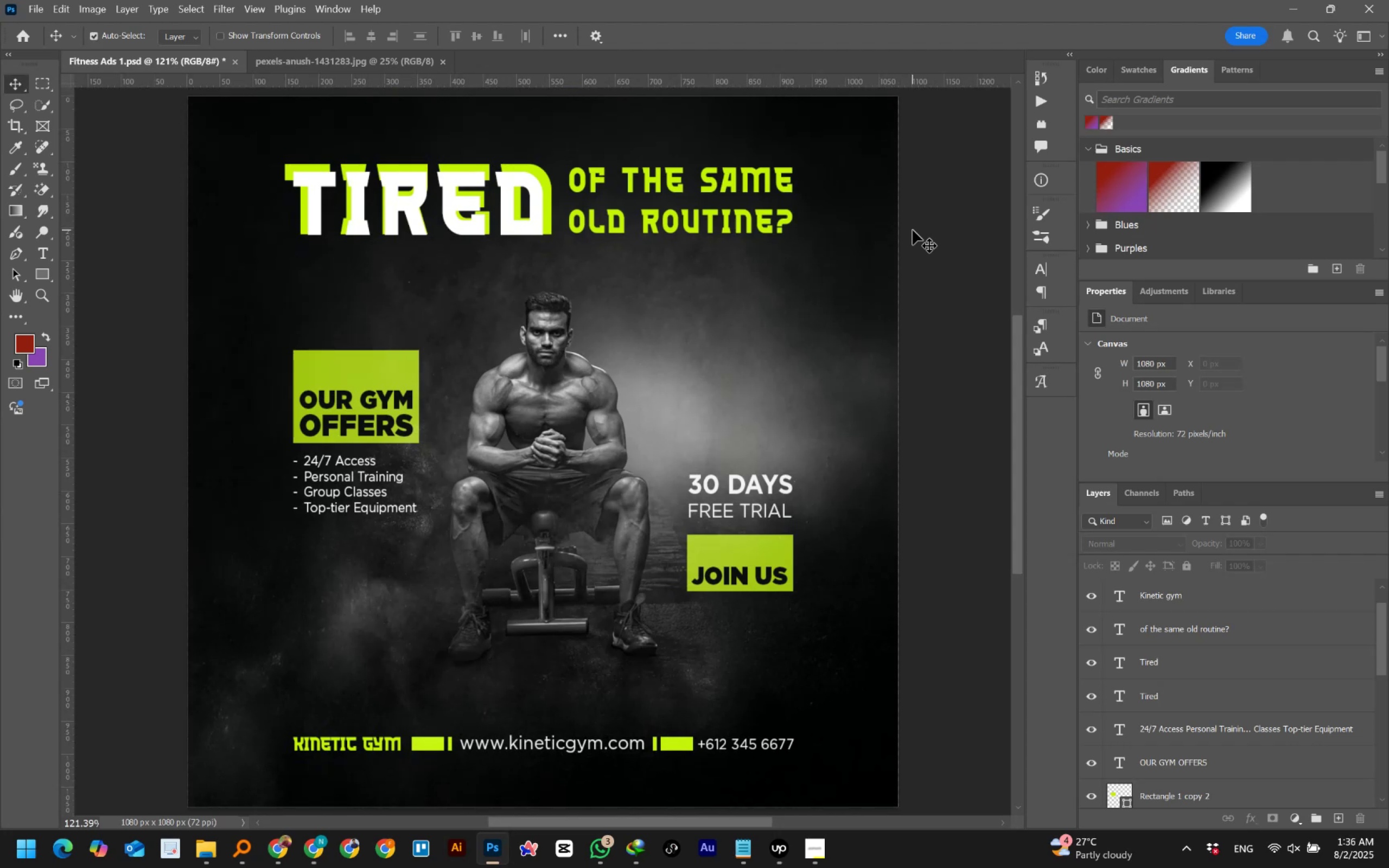 
wait(14.36)
 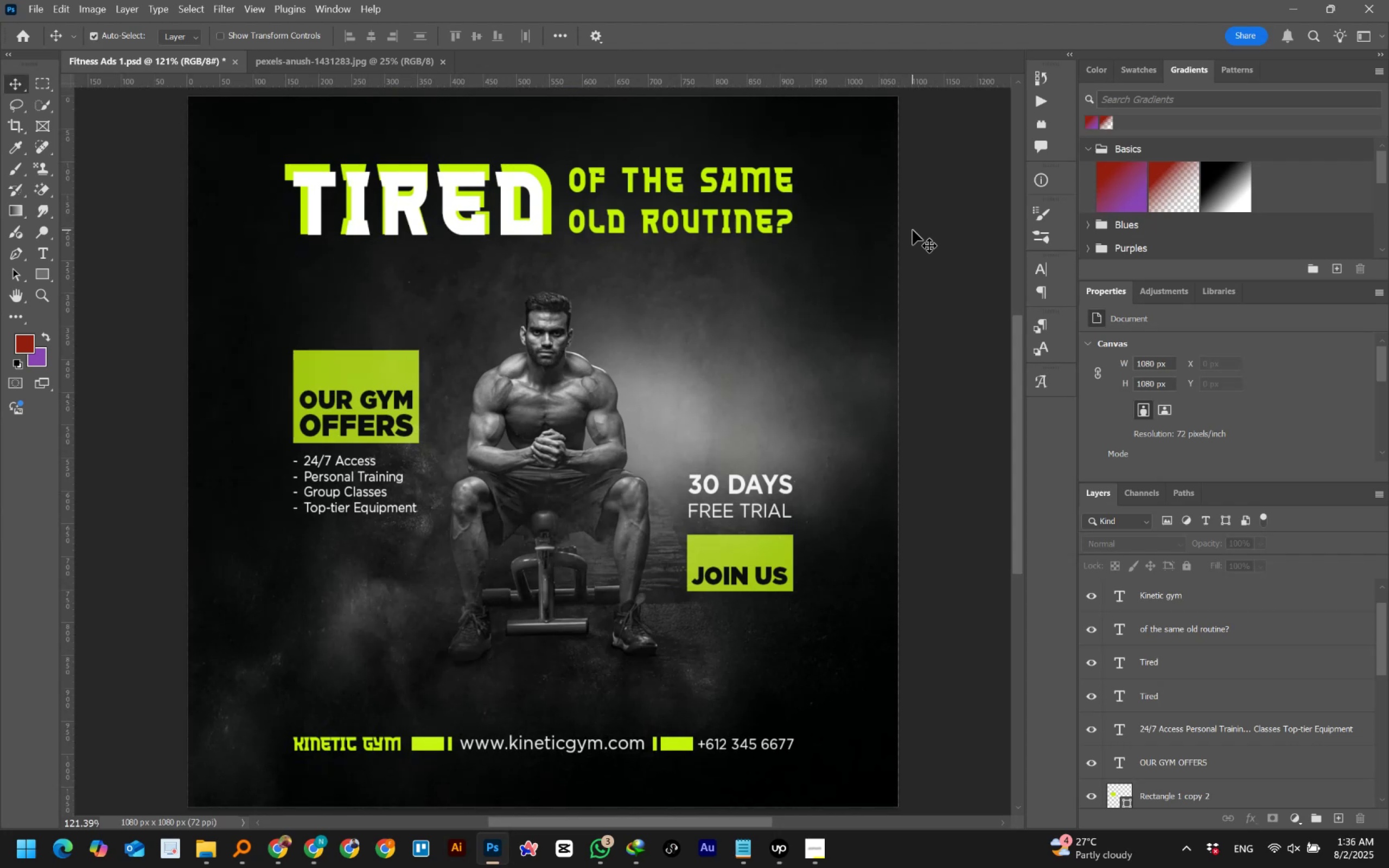 
left_click([374, 745])
 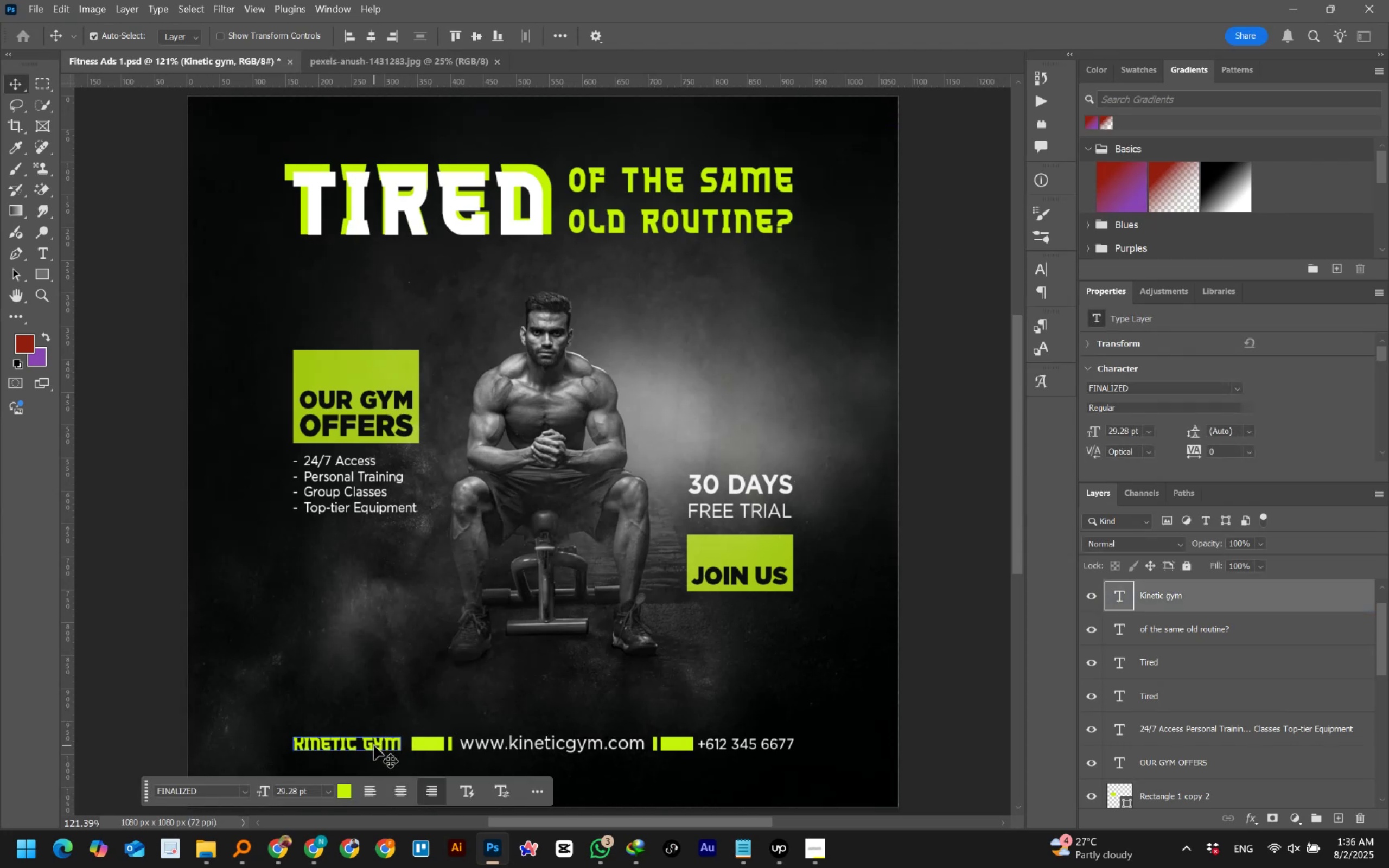 
wait(5.13)
 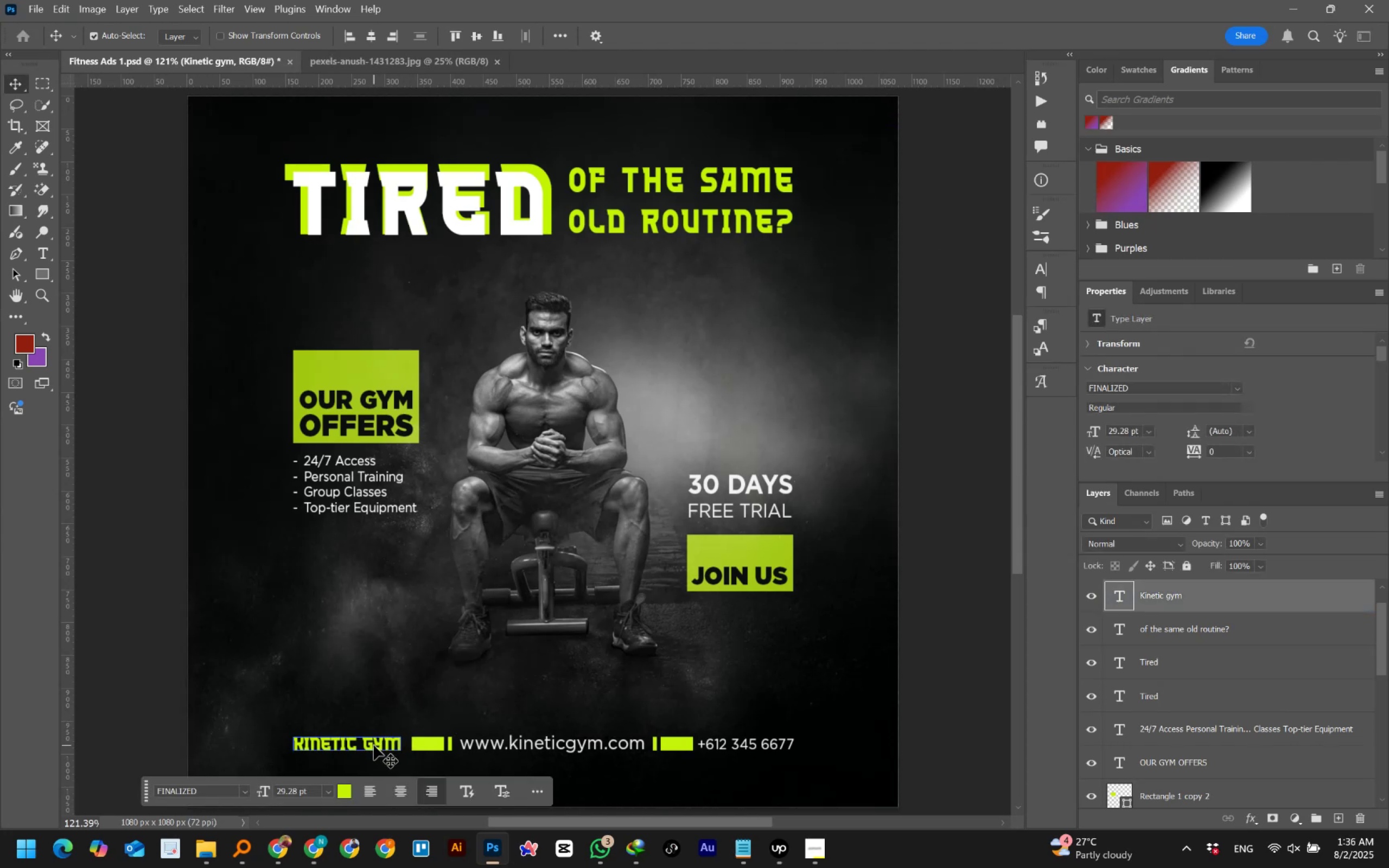 
left_click([995, 662])
 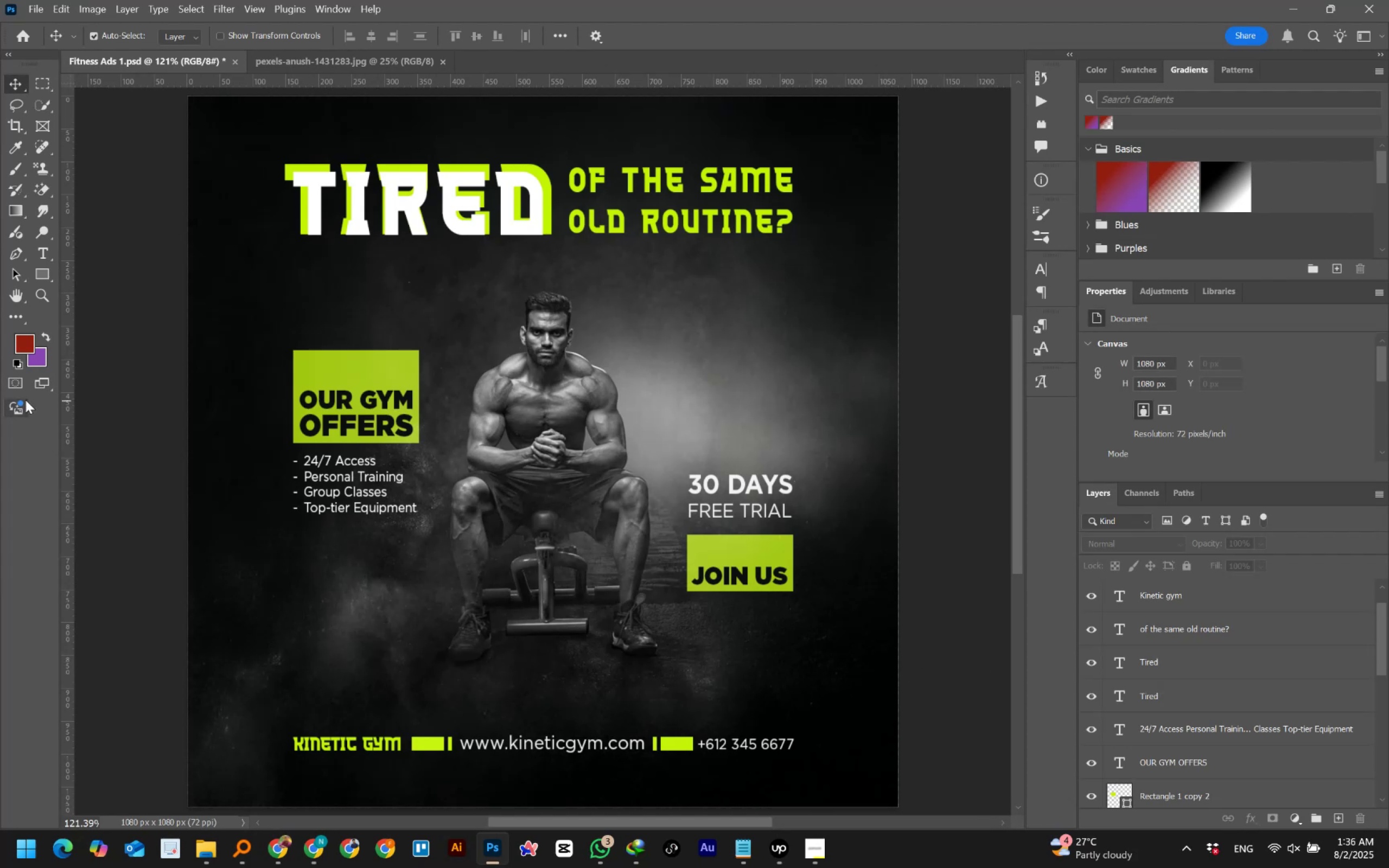 
left_click([46, 274])
 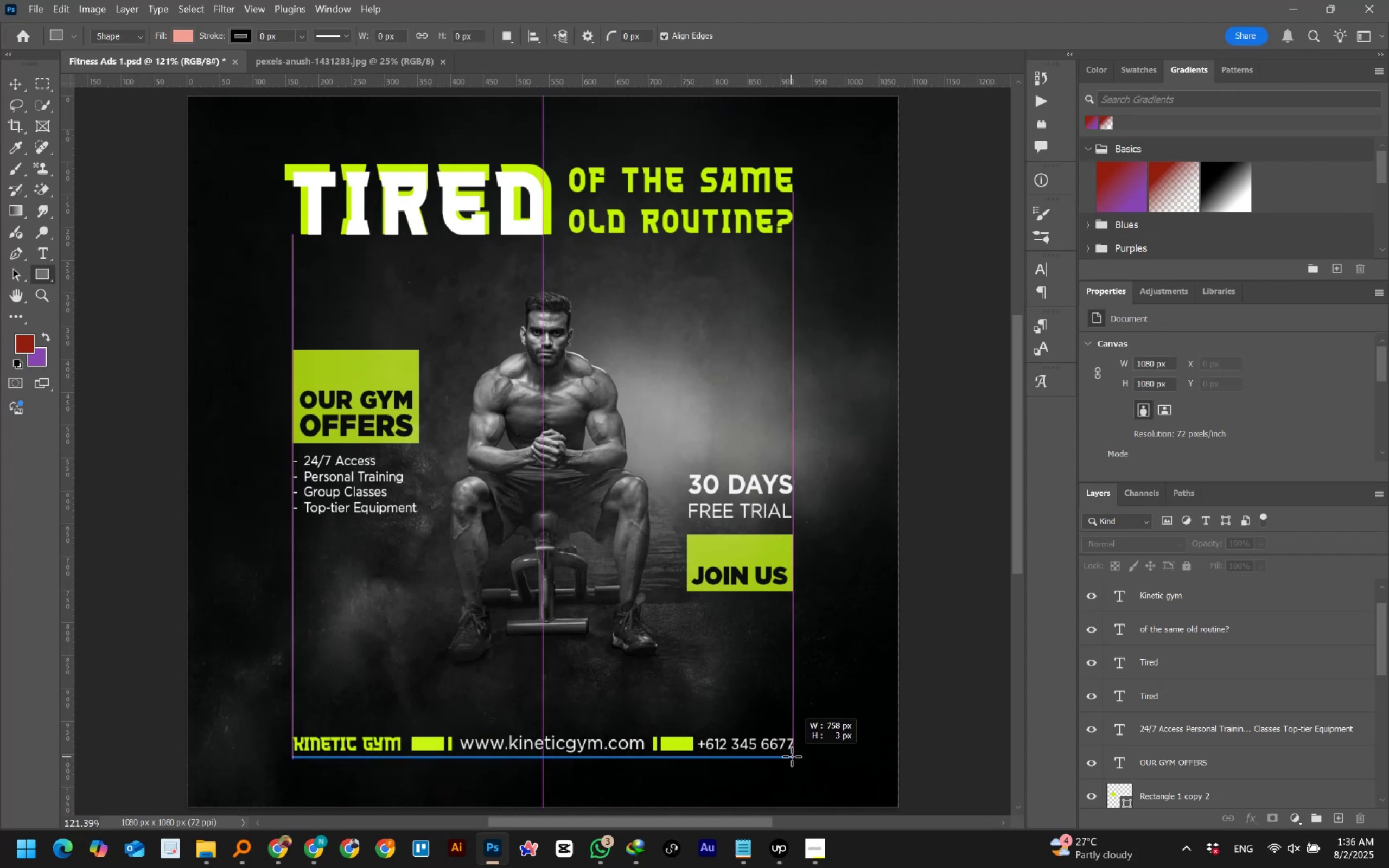 
wait(9.96)
 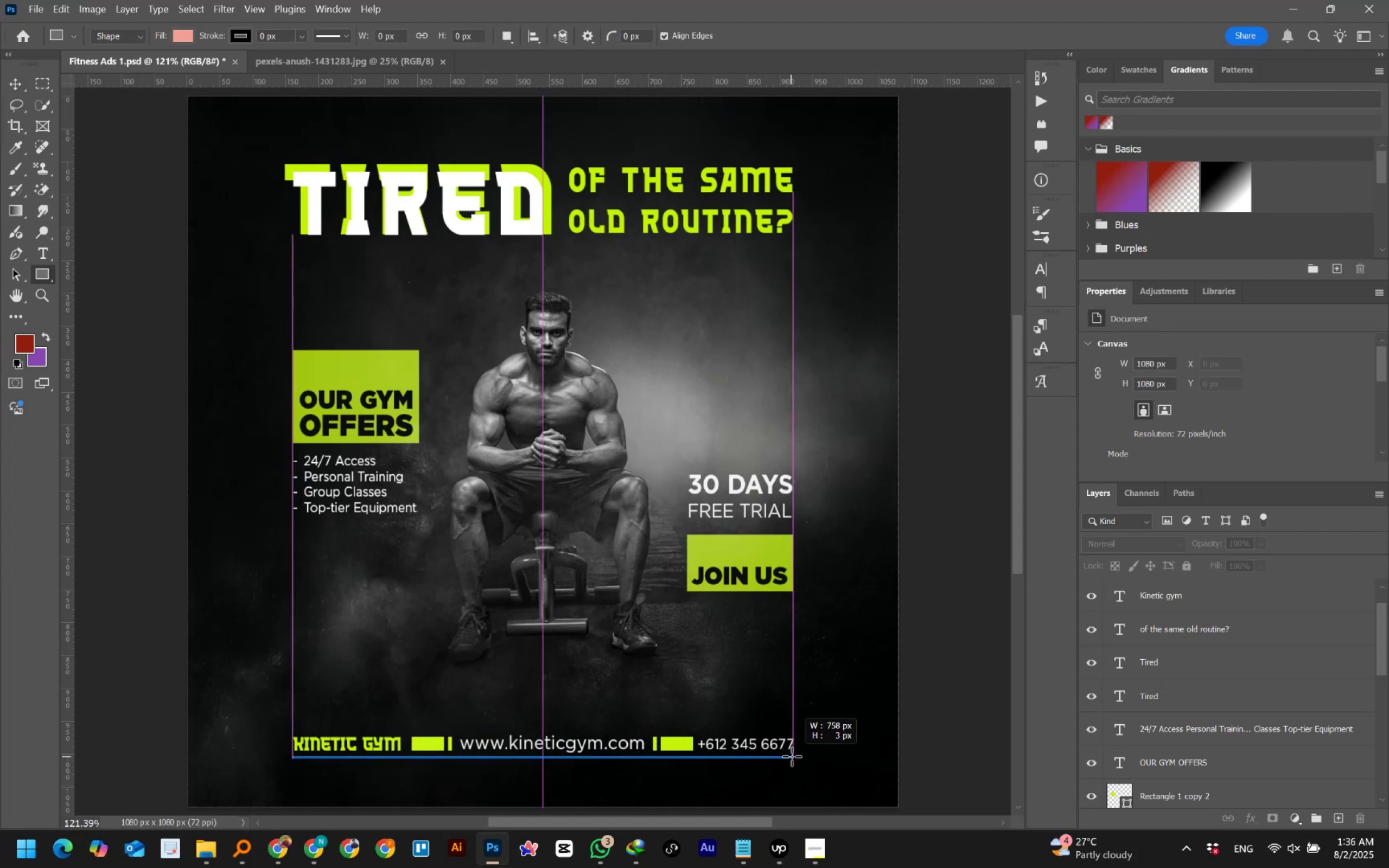 
double_click([1119, 595])
 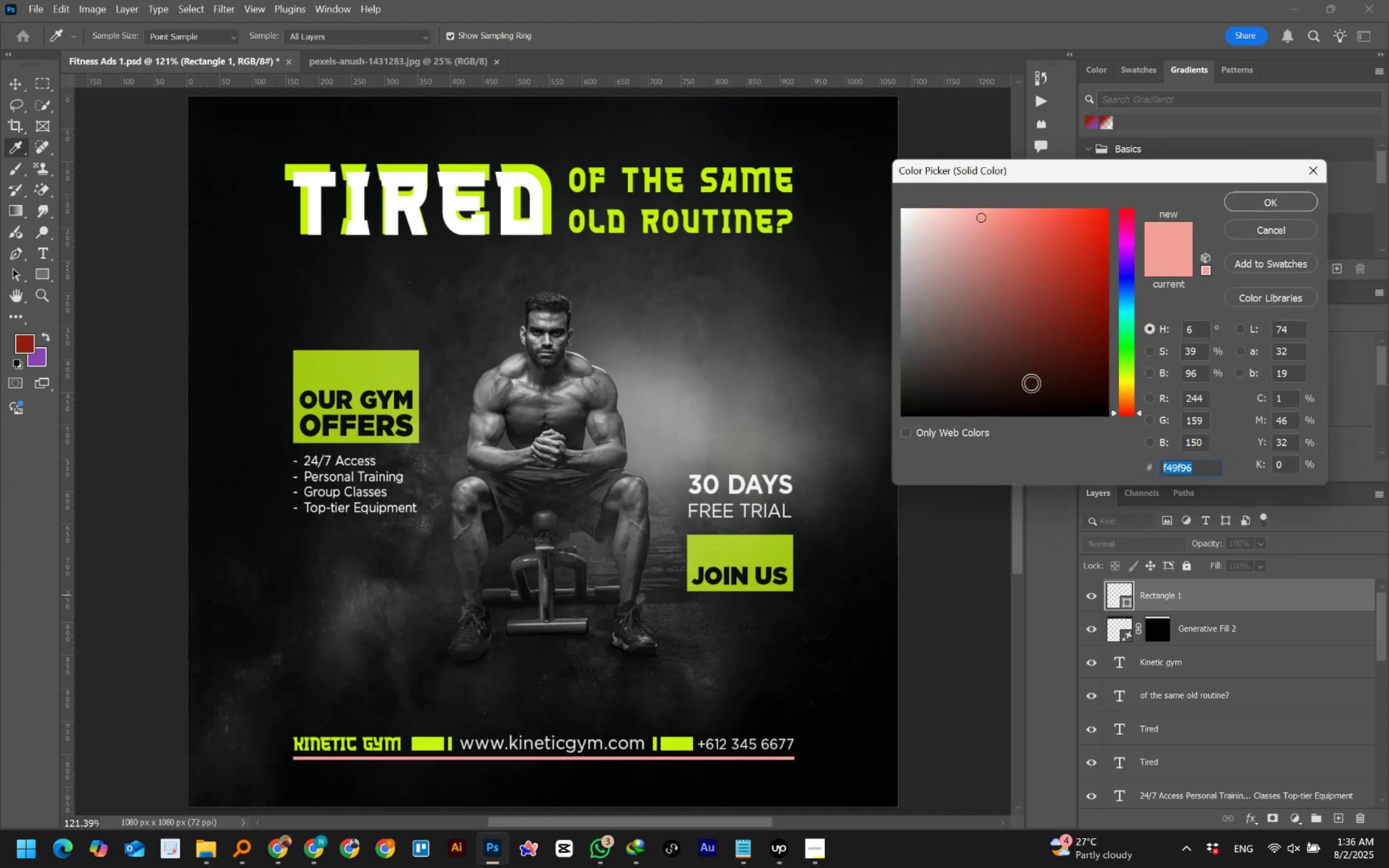 
left_click([355, 360])
 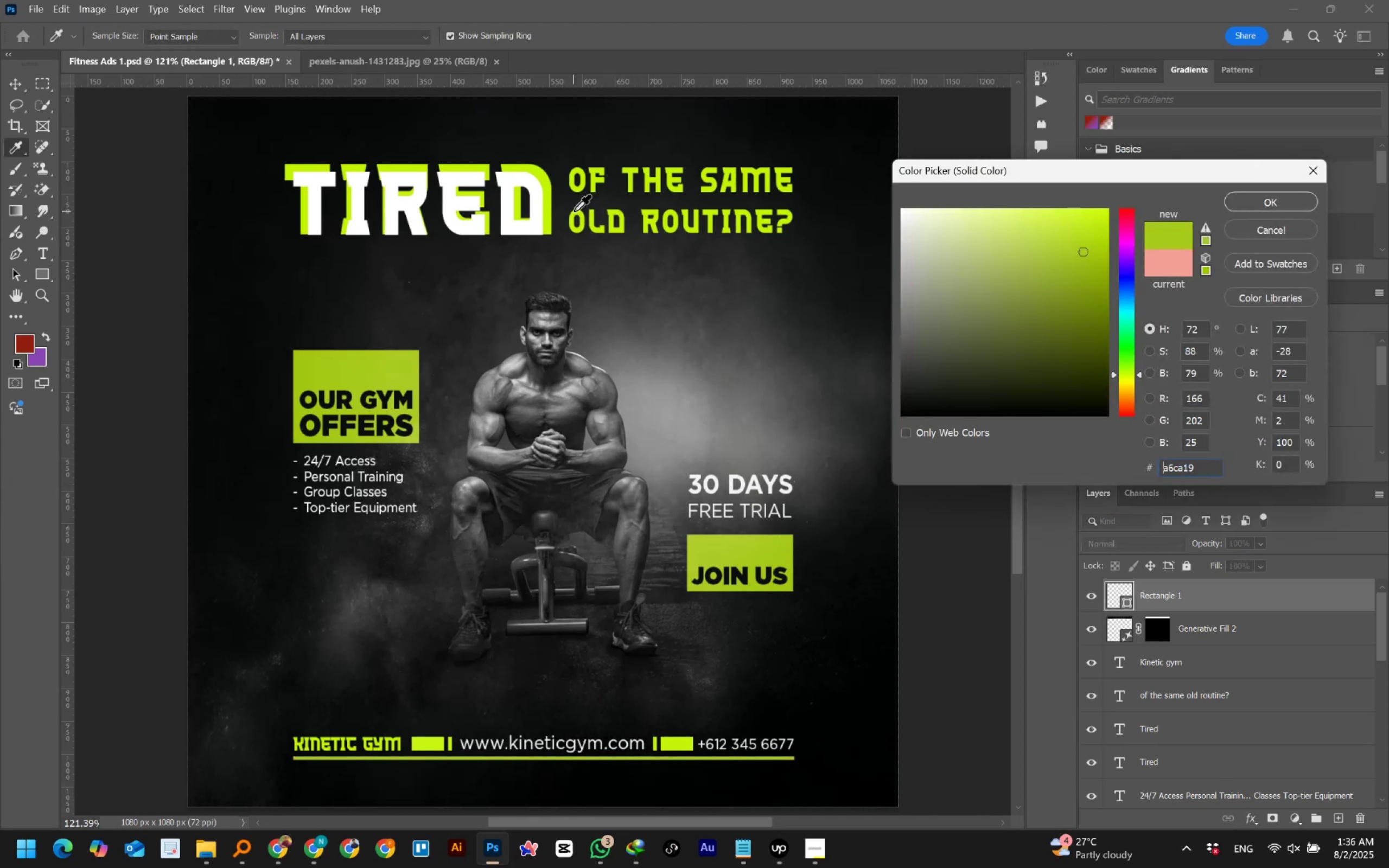 
left_click([576, 212])
 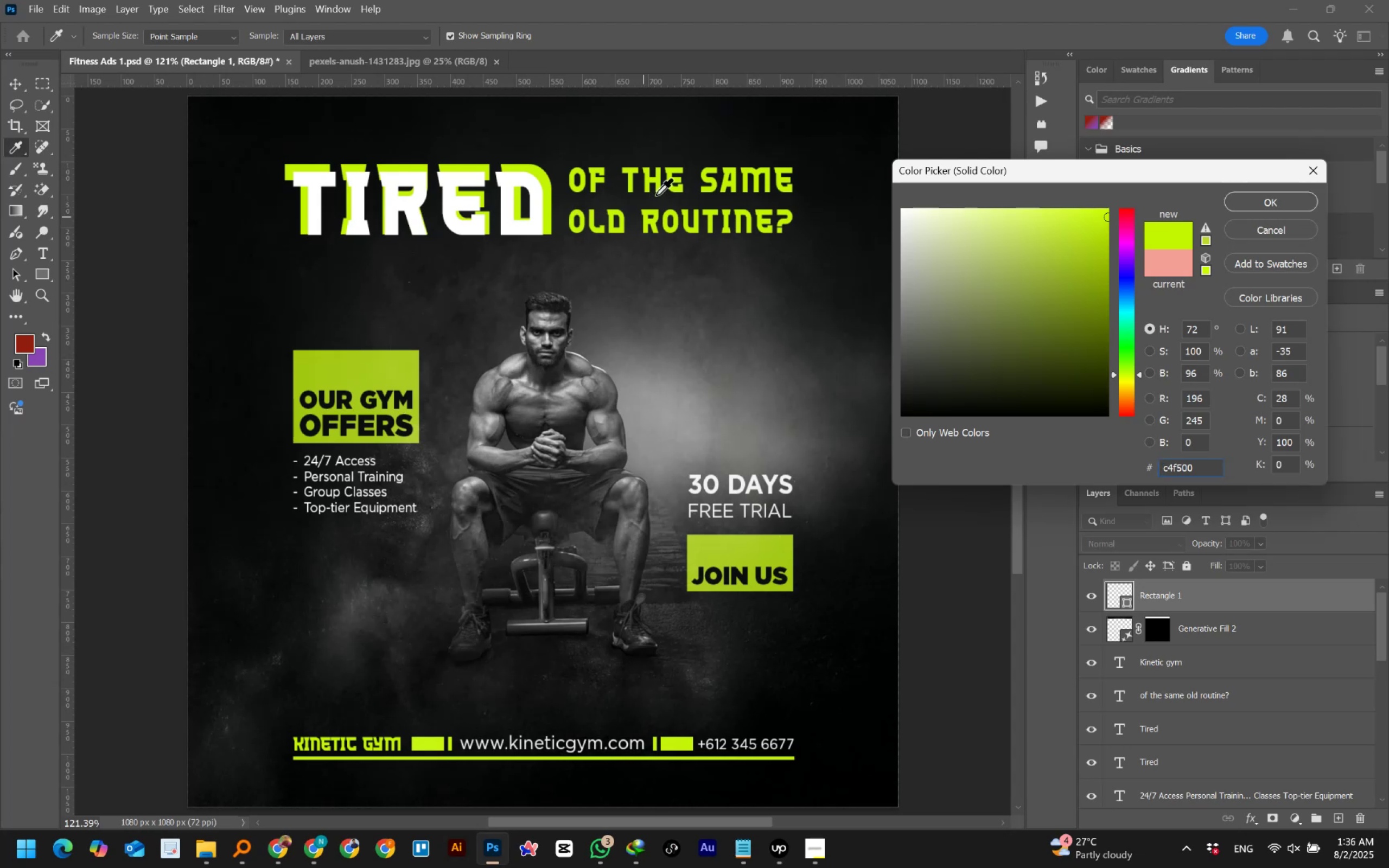 
wait(6.72)
 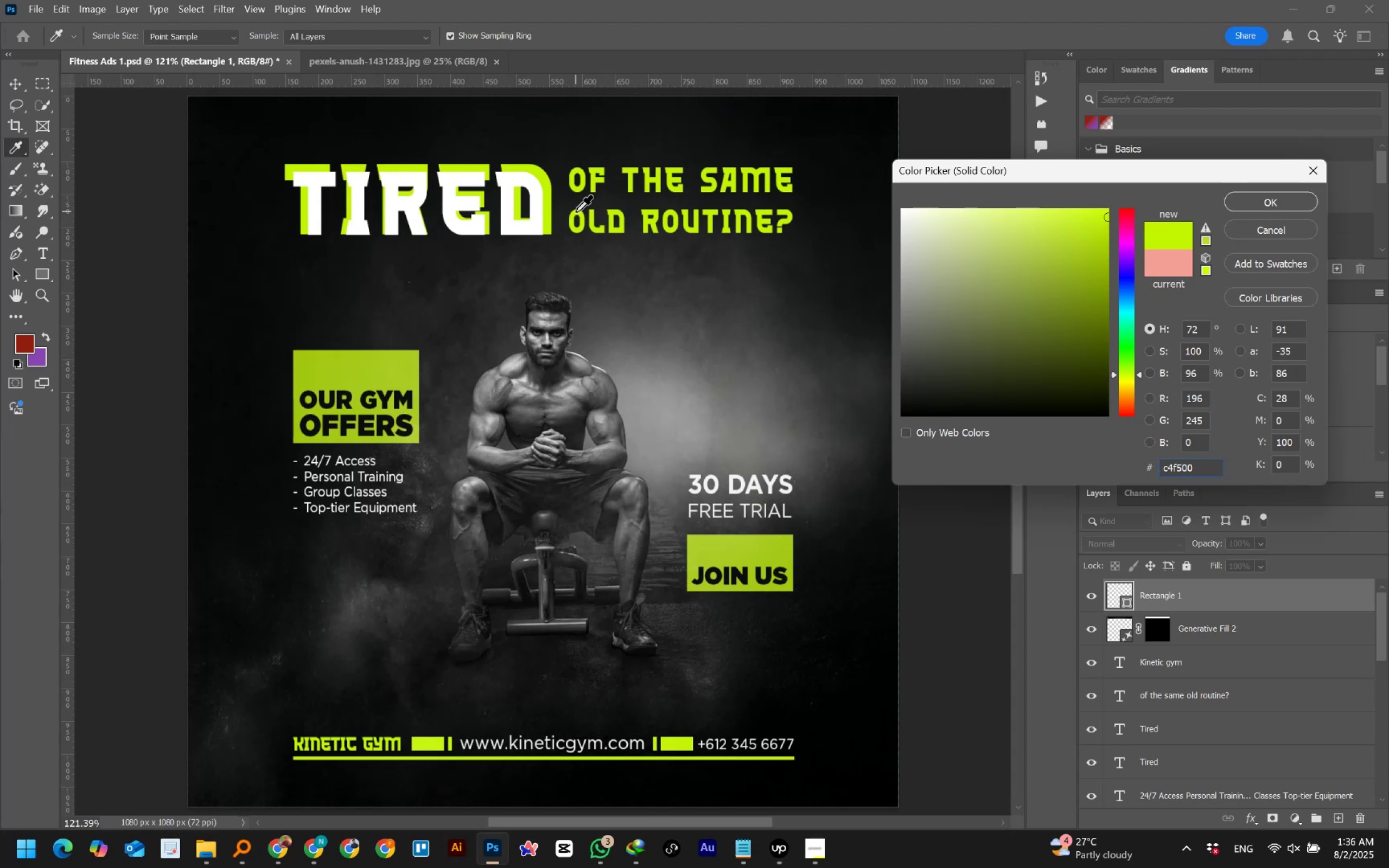 
left_click([1274, 202])
 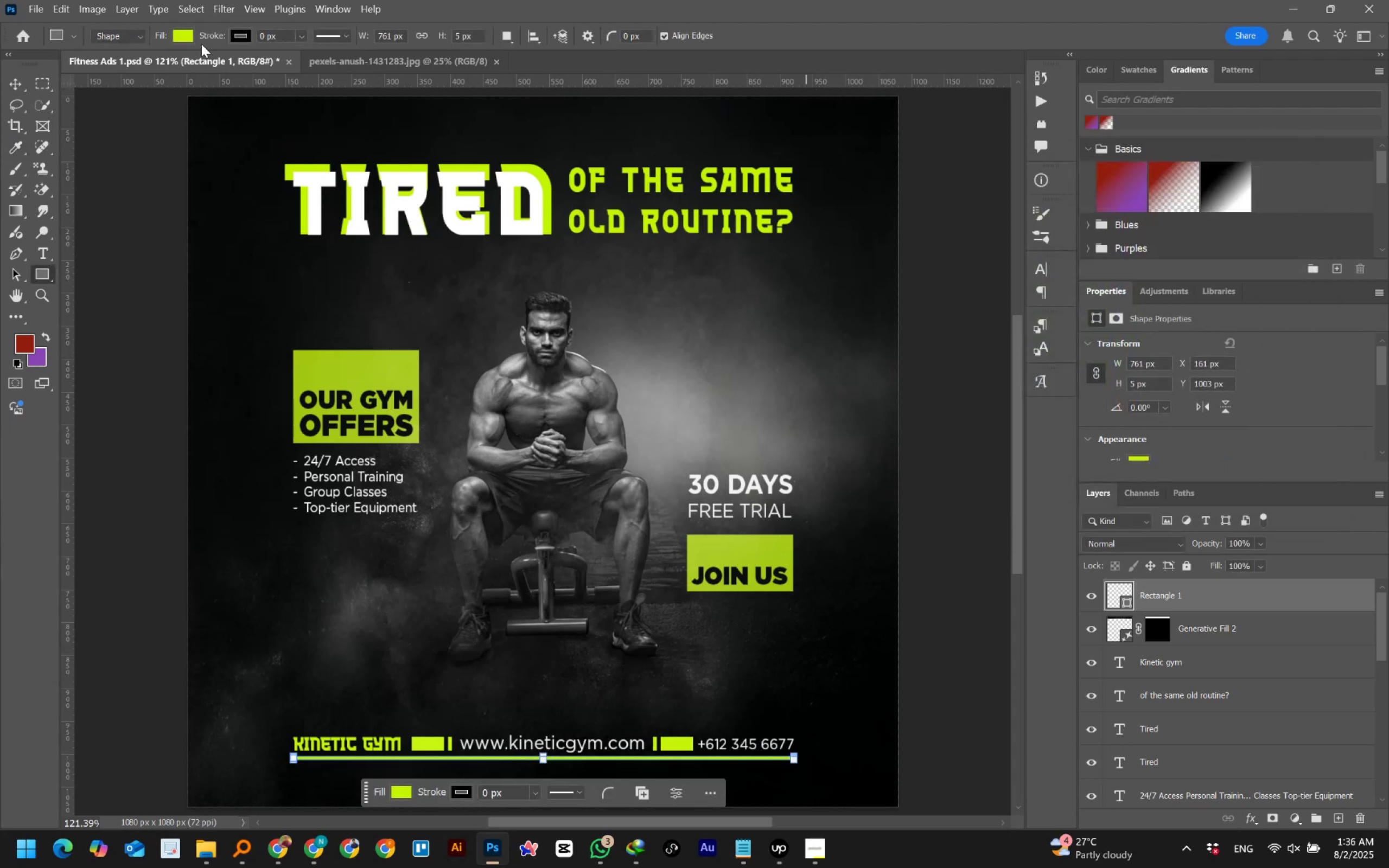 
left_click([17, 86])
 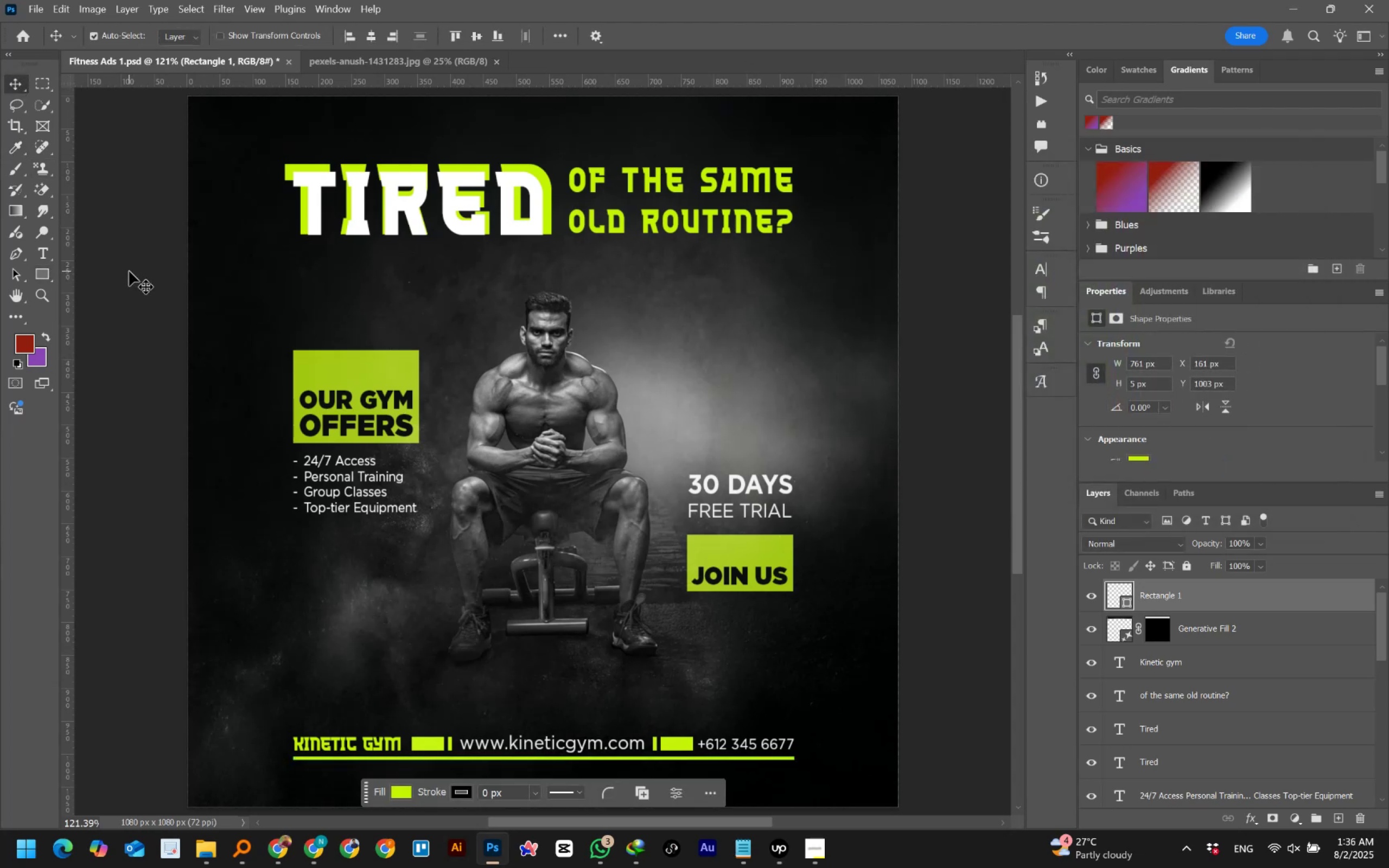 
left_click([129, 271])
 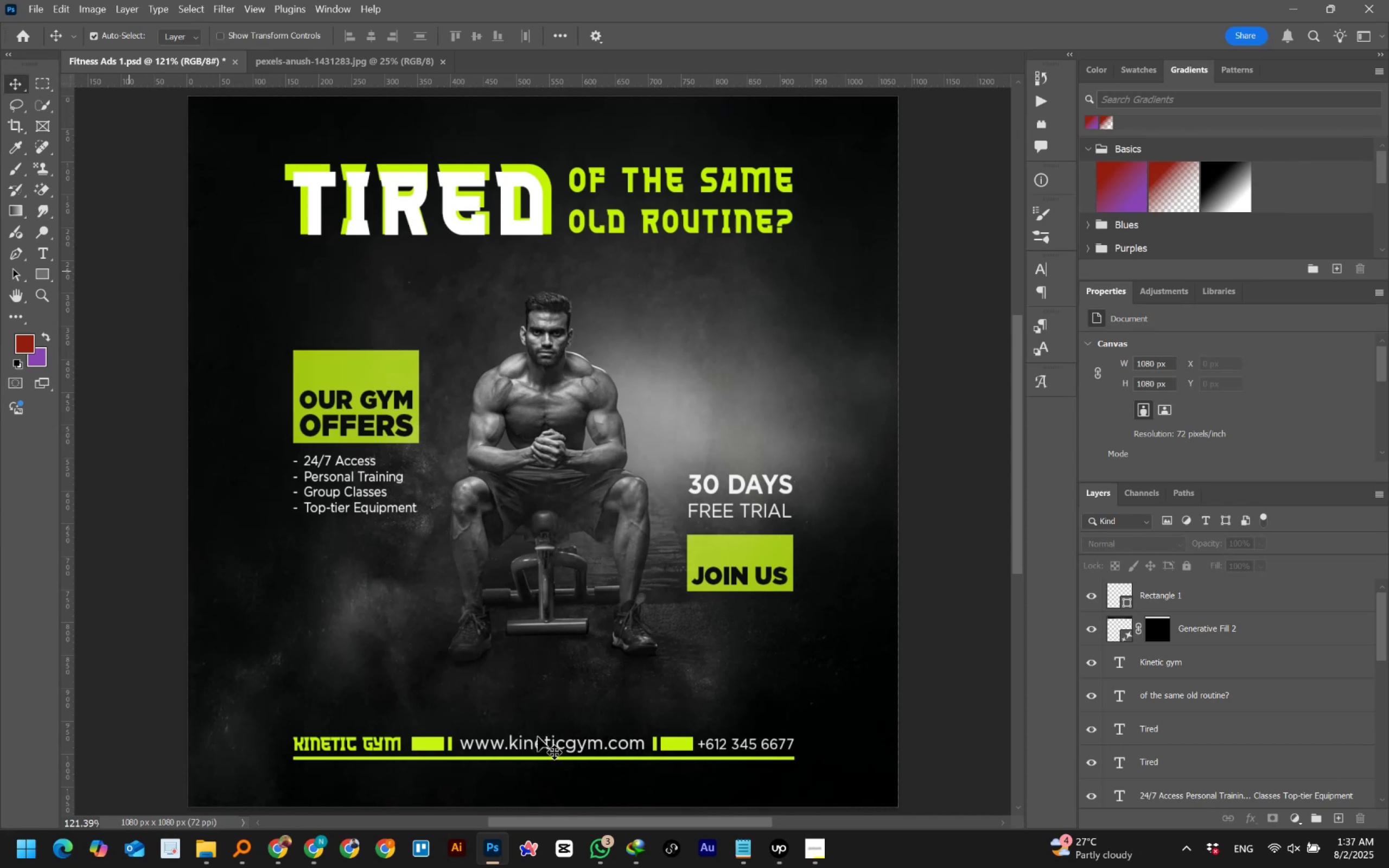 
hold_key(key=AltLeft, duration=1.52)
 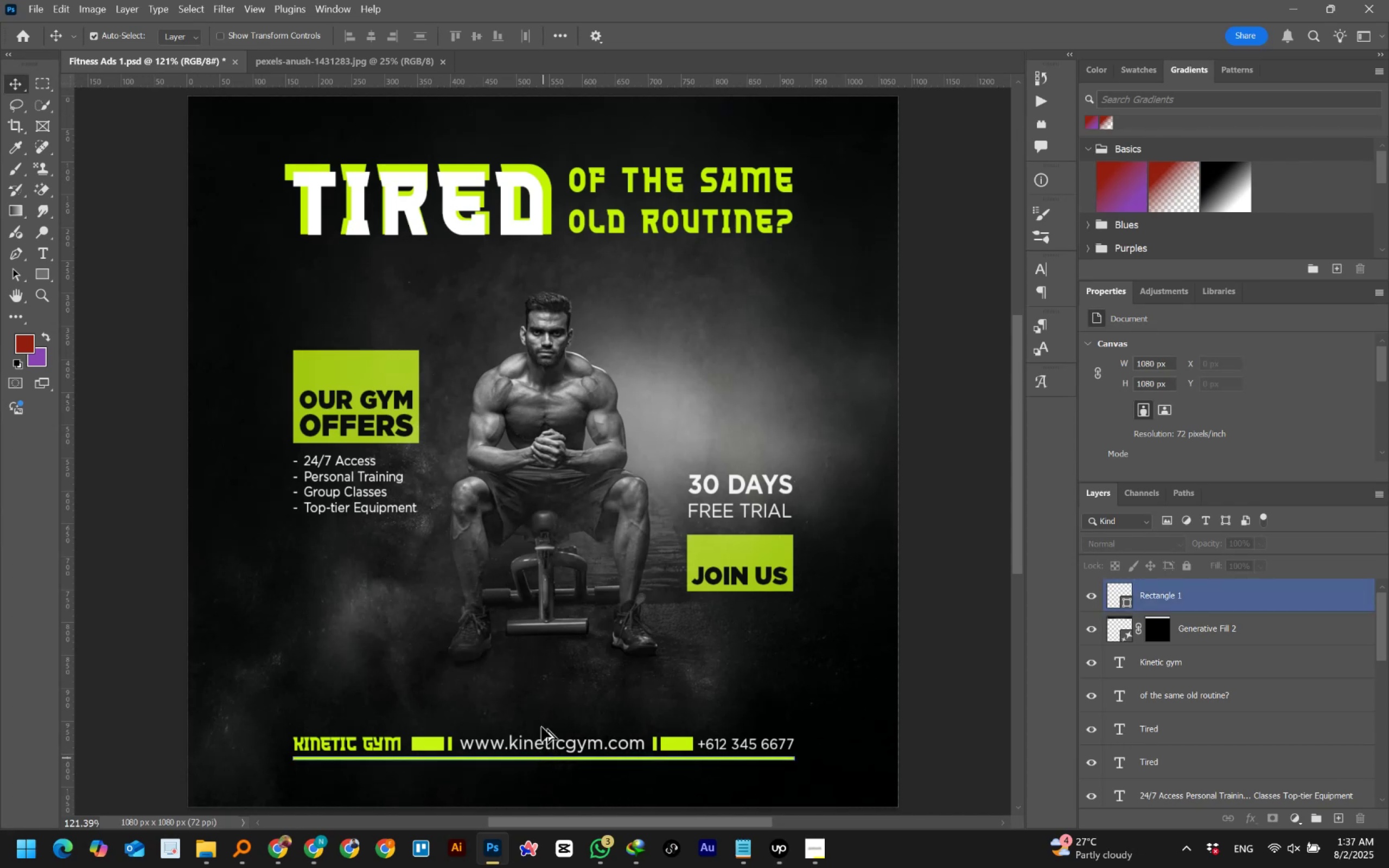 
hold_key(key=AltLeft, duration=5.02)
 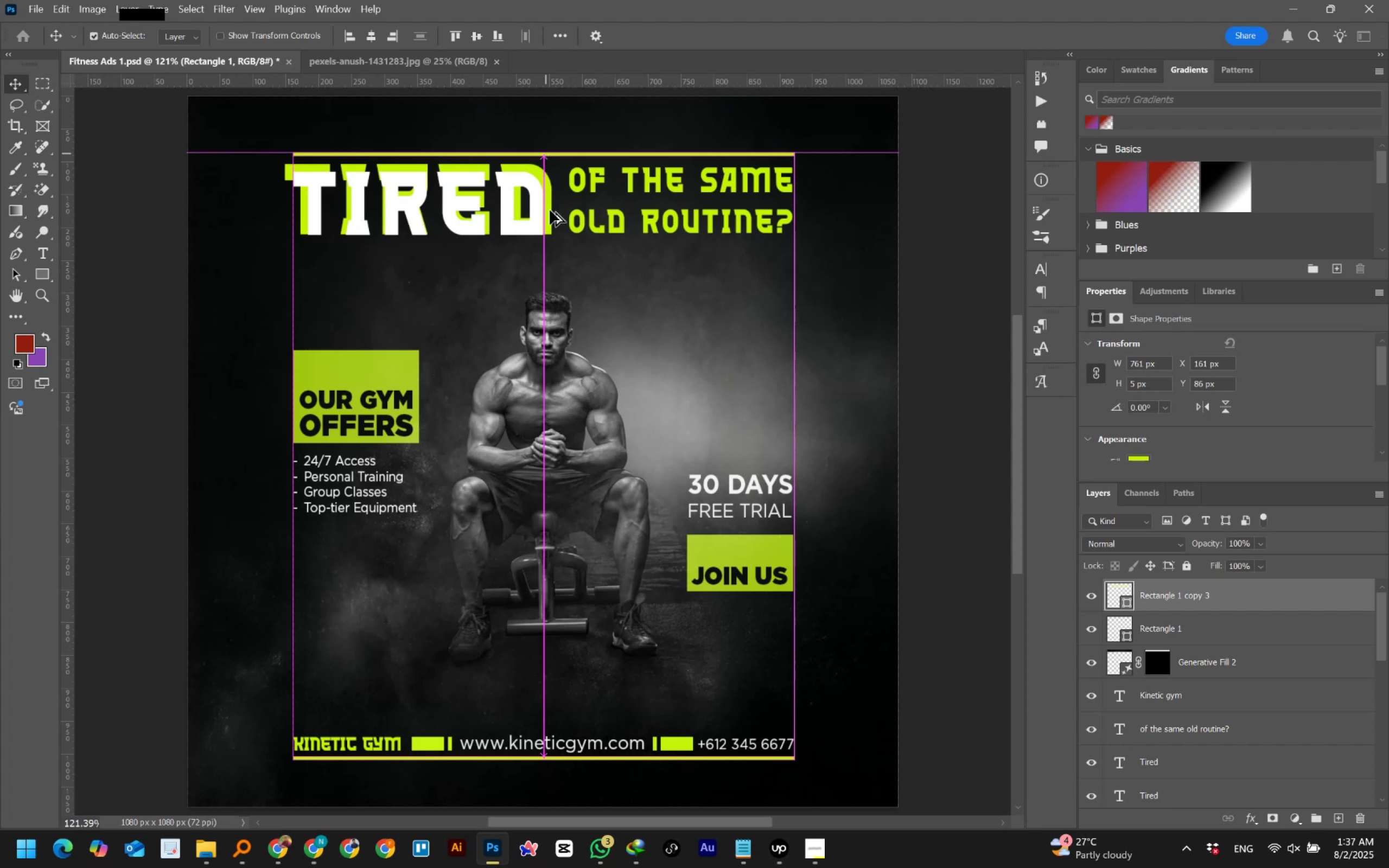 
hold_key(key=ShiftLeft, duration=1.53)
 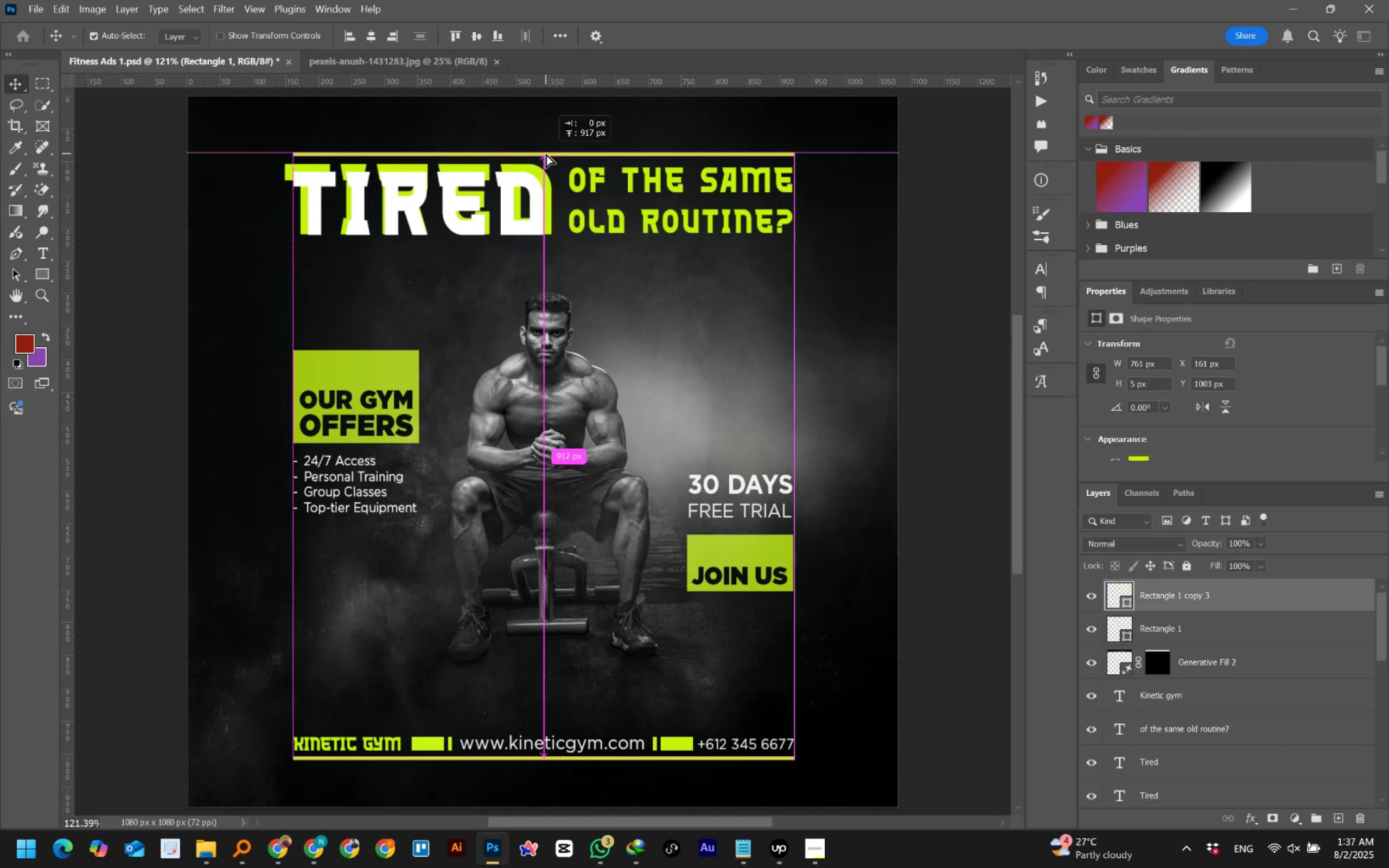 
hold_key(key=ShiftLeft, duration=1.52)
 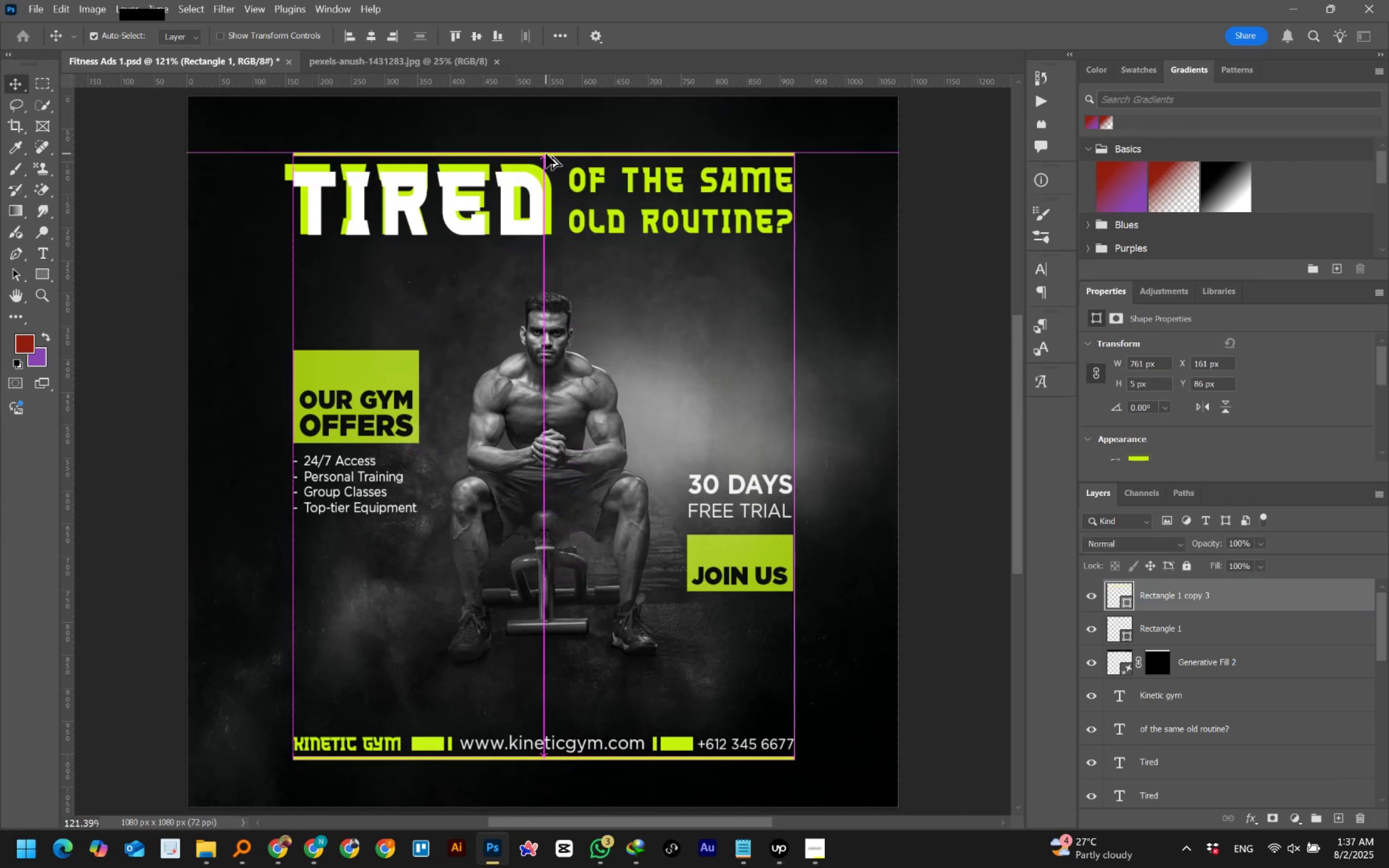 
hold_key(key=ShiftLeft, duration=0.54)
 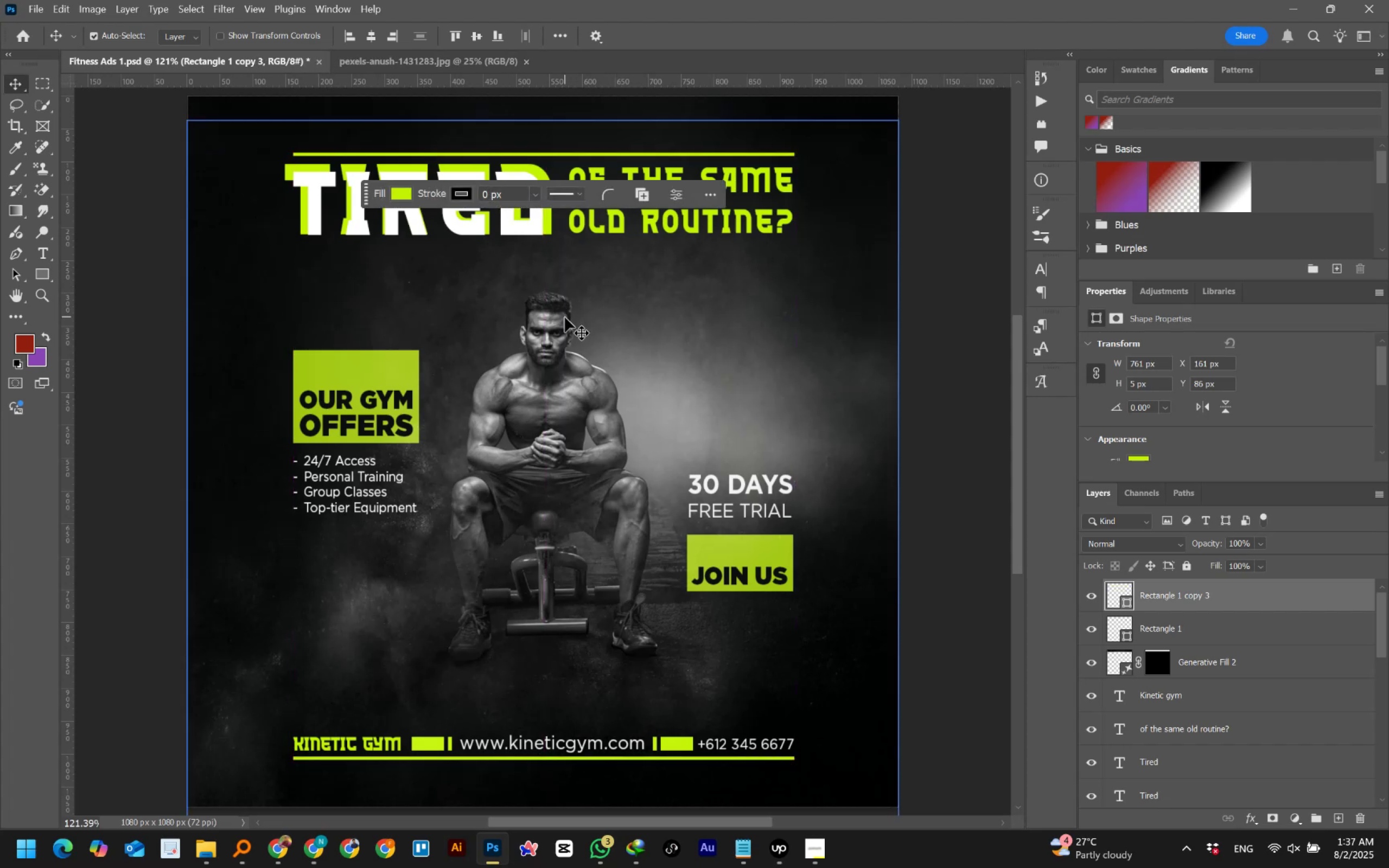 
wait(11.2)
 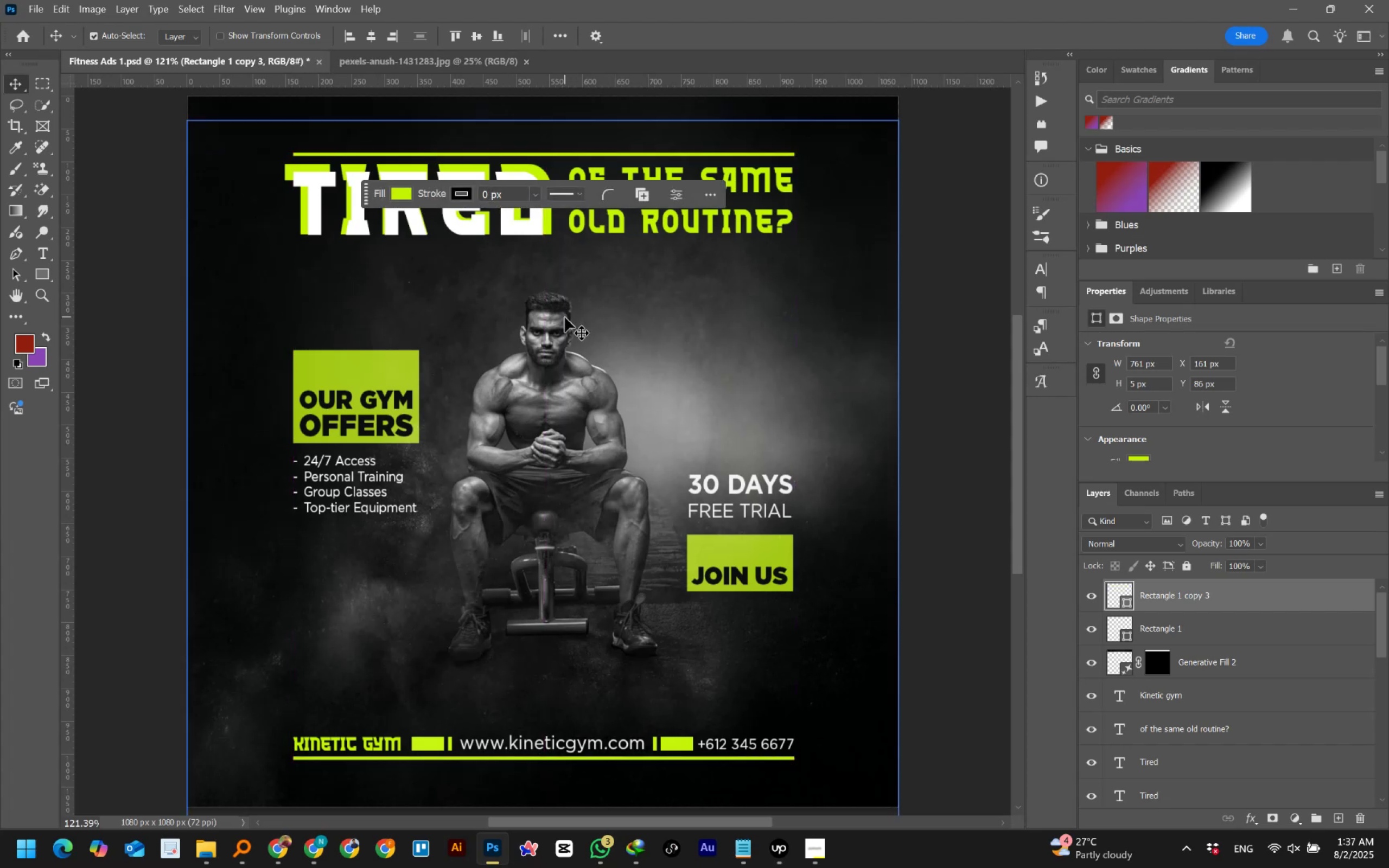 
key(Control+Z)
 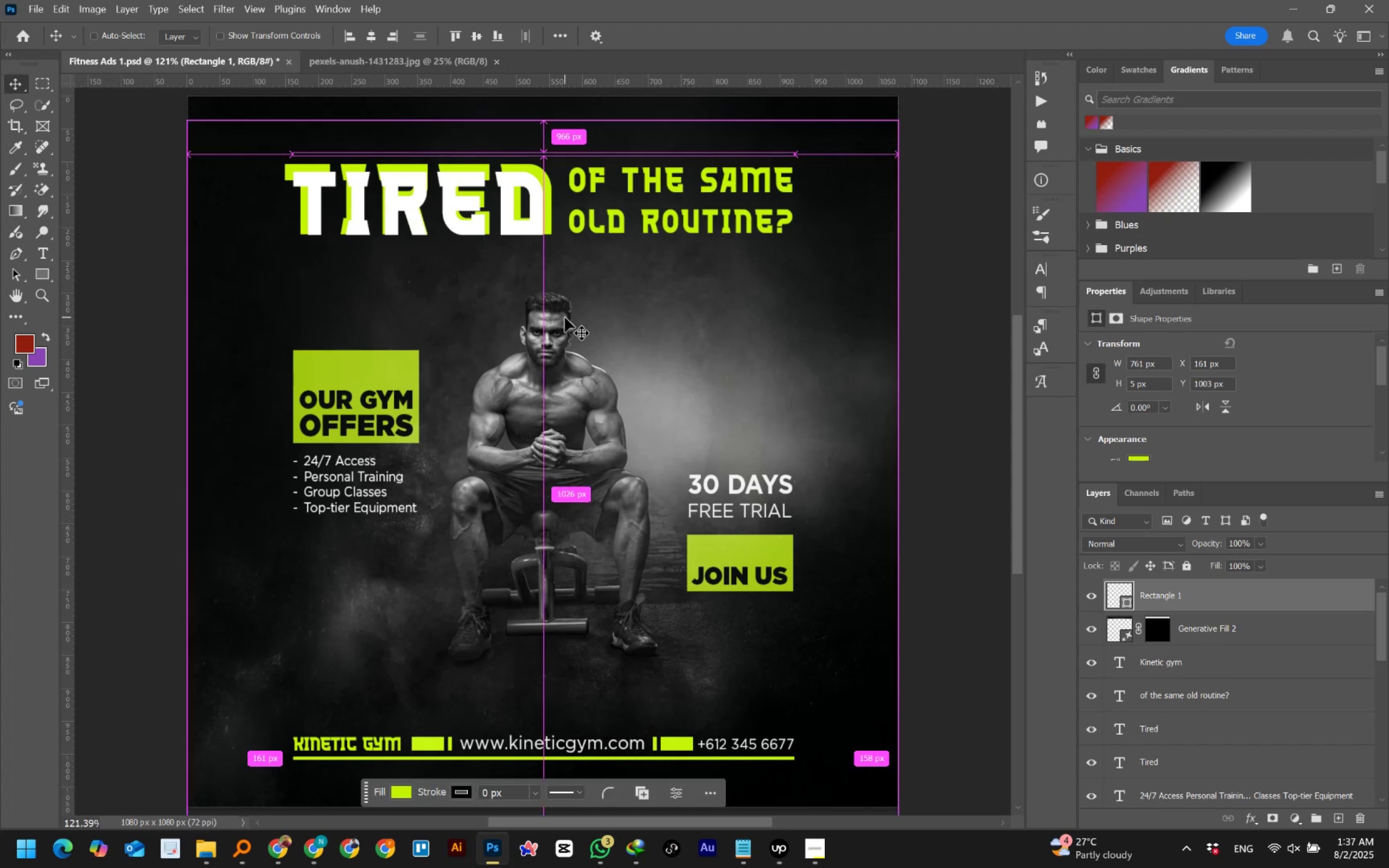 
key(Control+Z)
 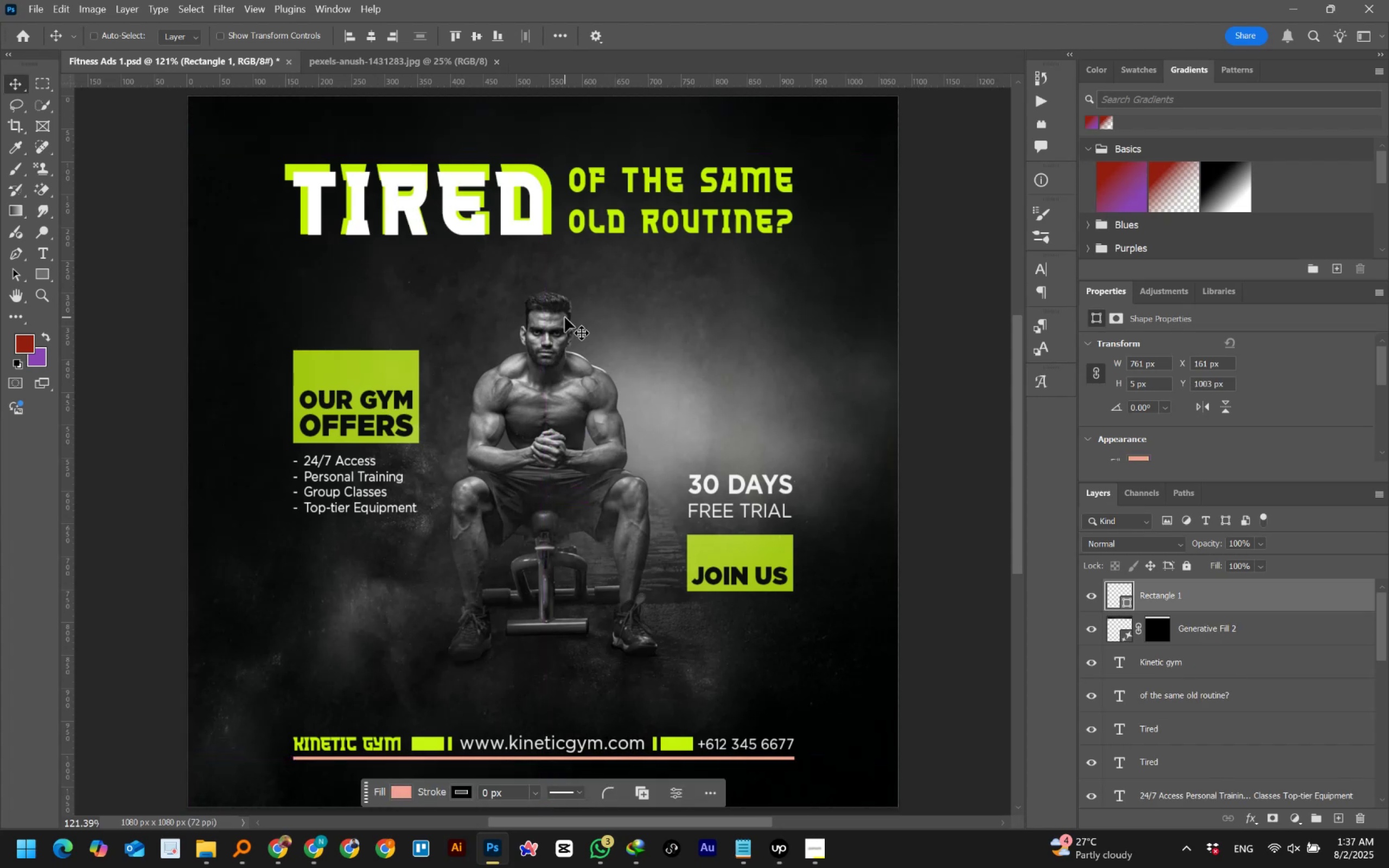 
key(Control+Z)
 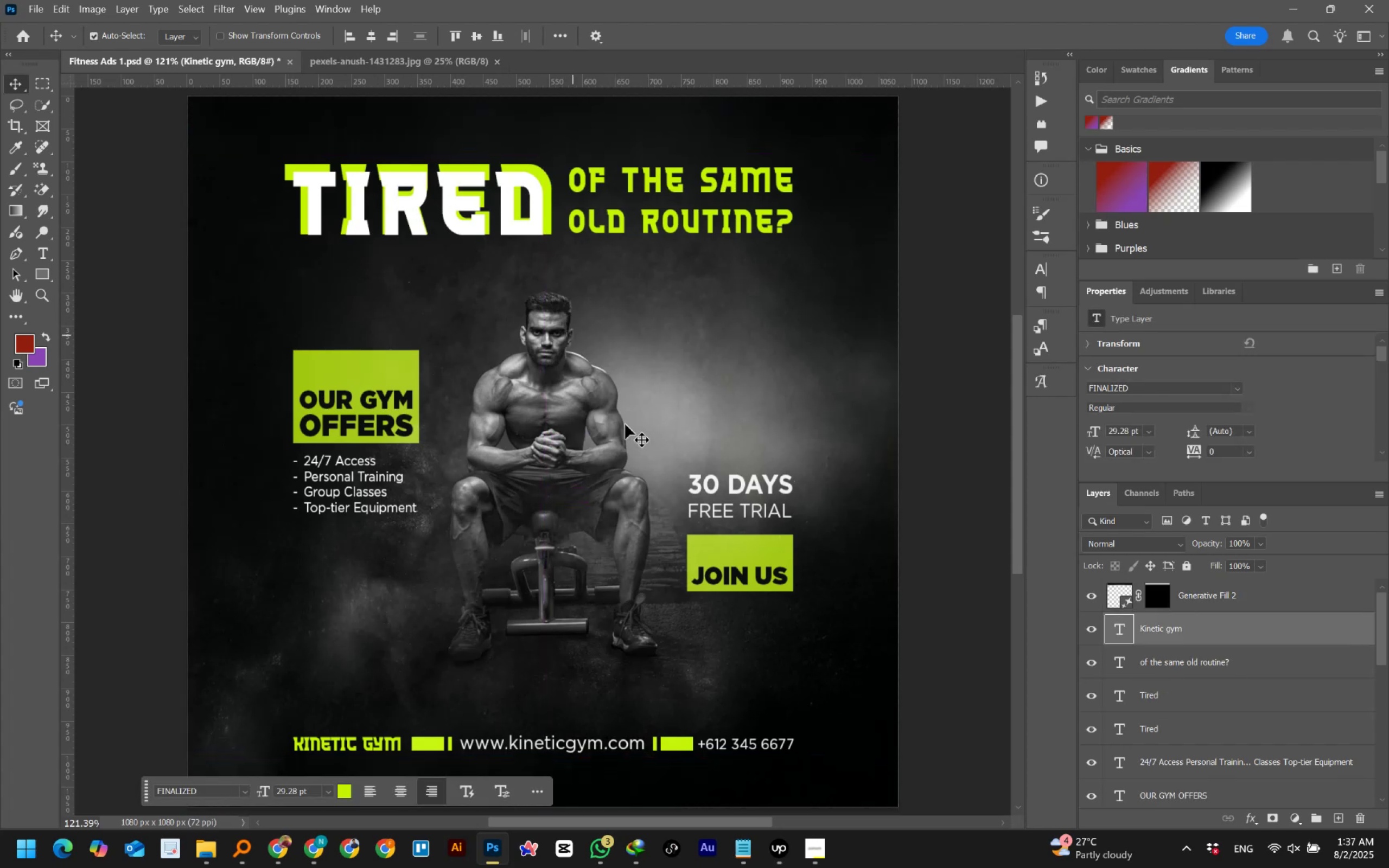 
left_click([974, 607])
 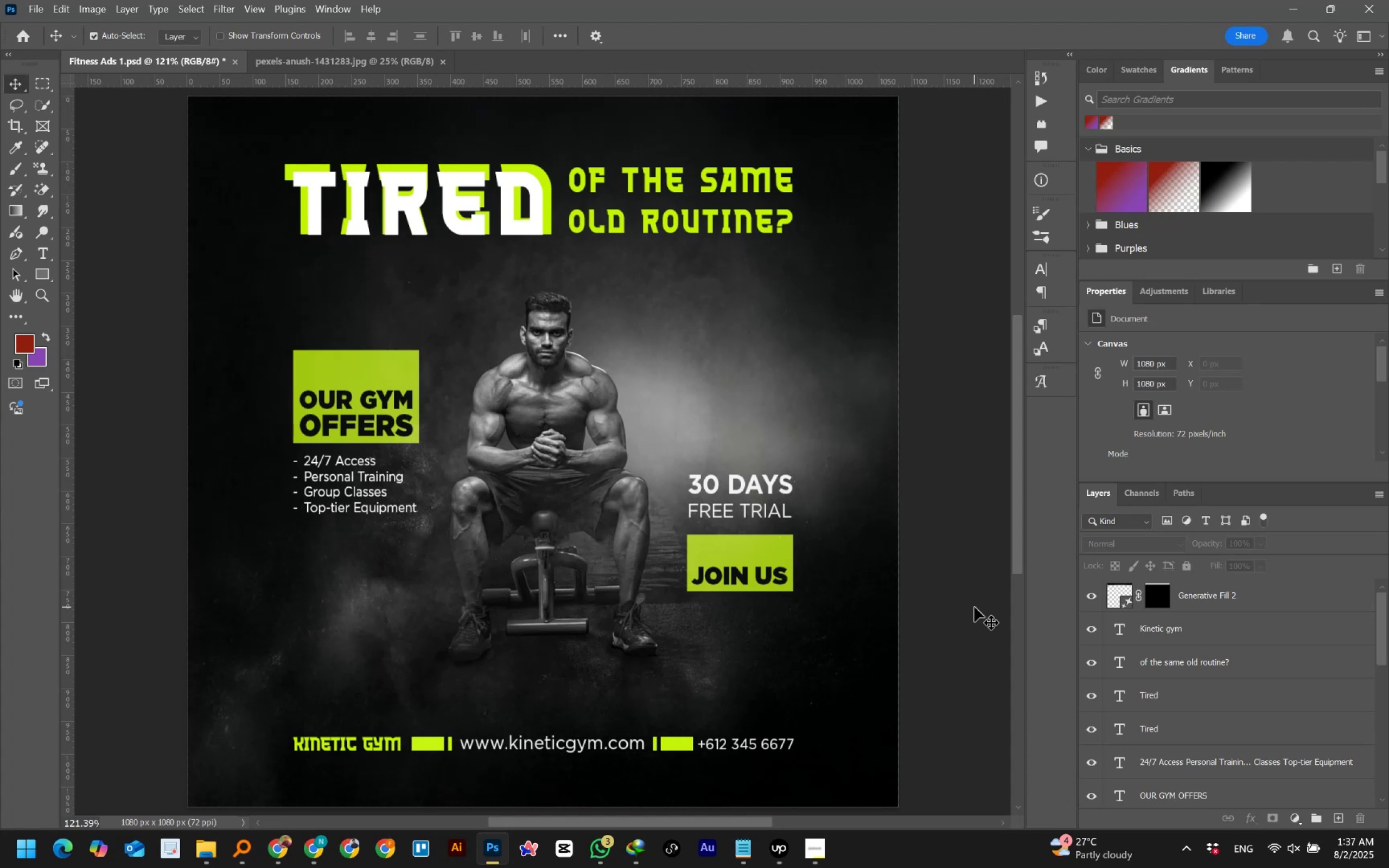 
wait(22.78)
 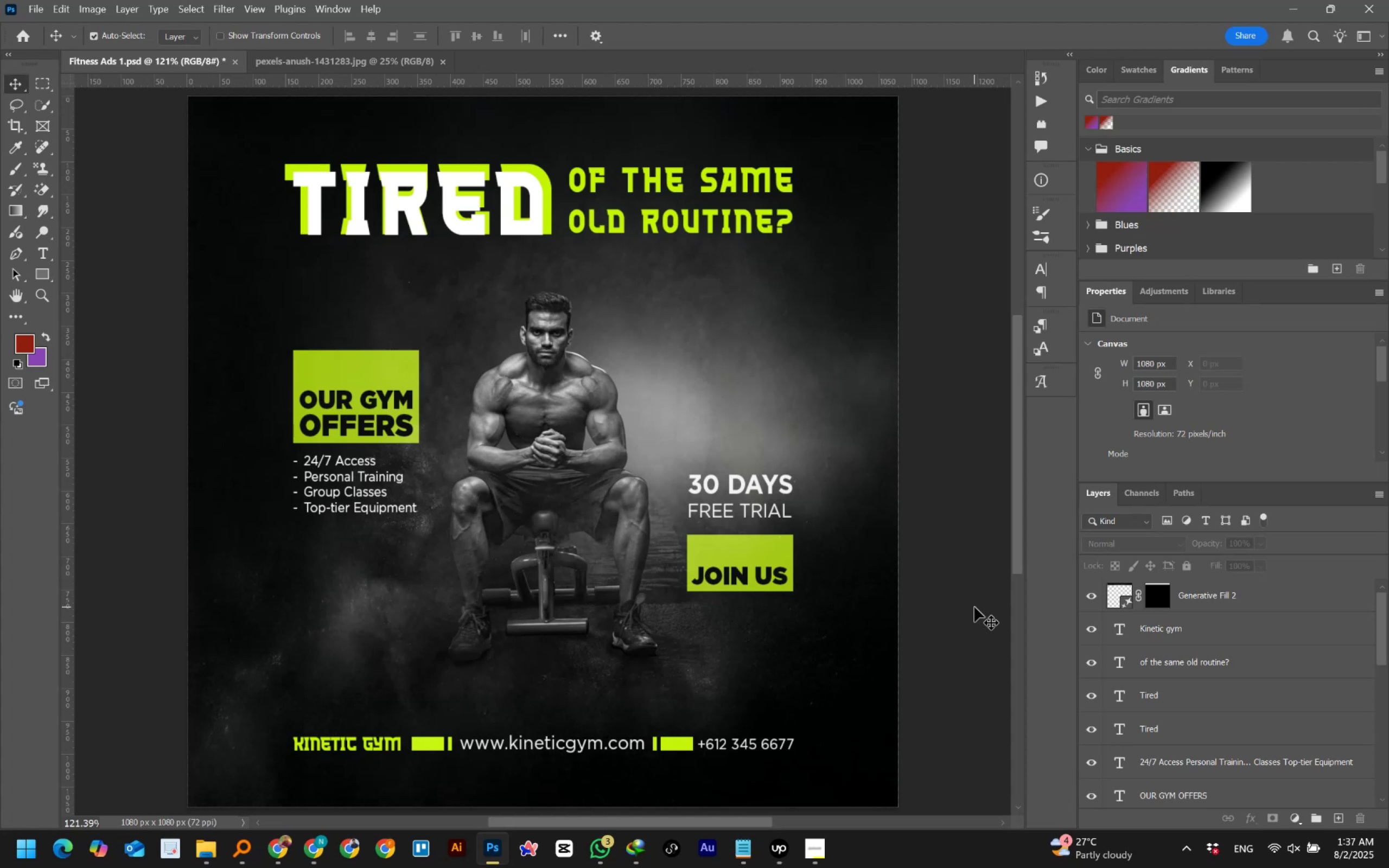 
left_click([38, 7])
 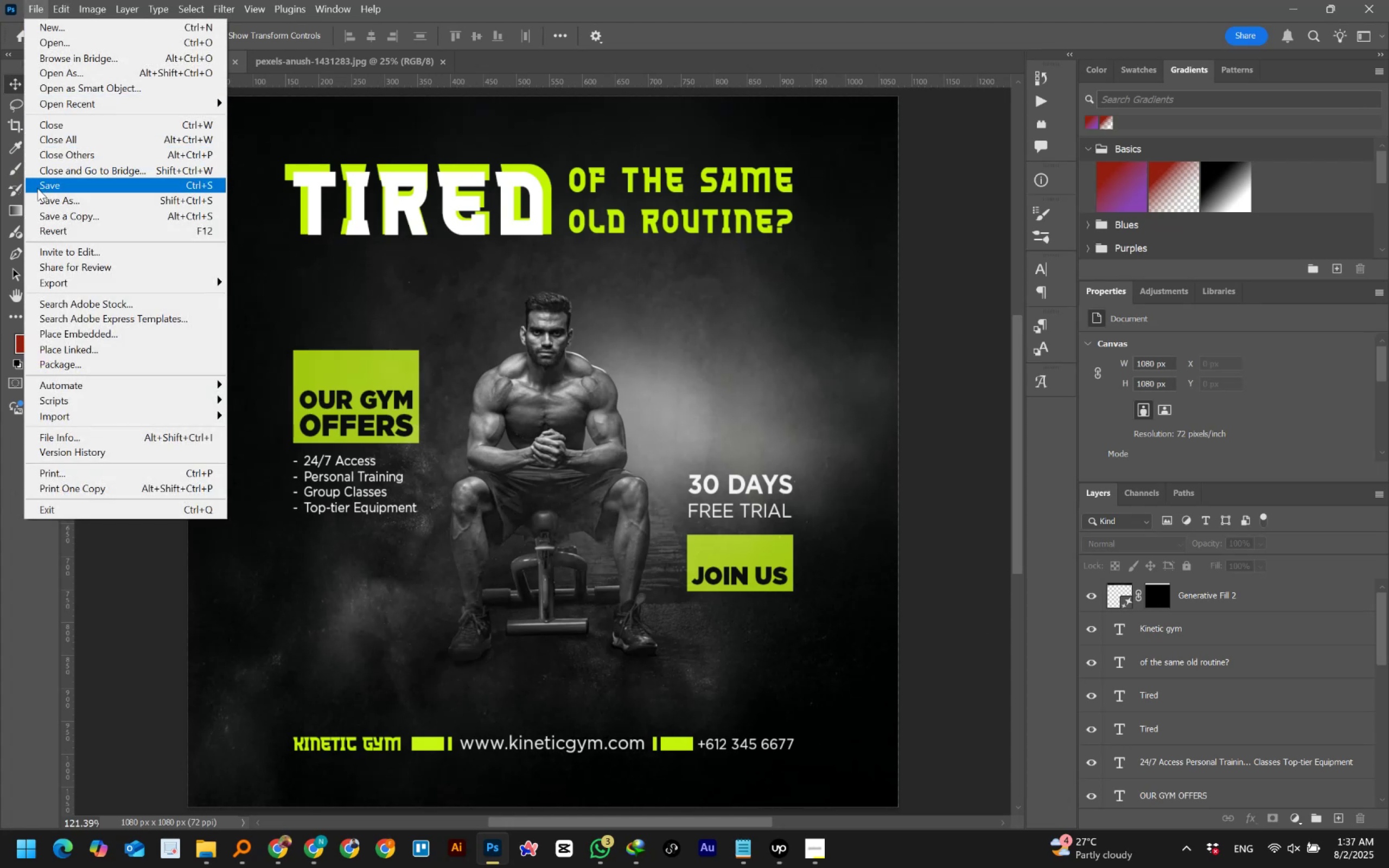 
left_click([46, 185])
 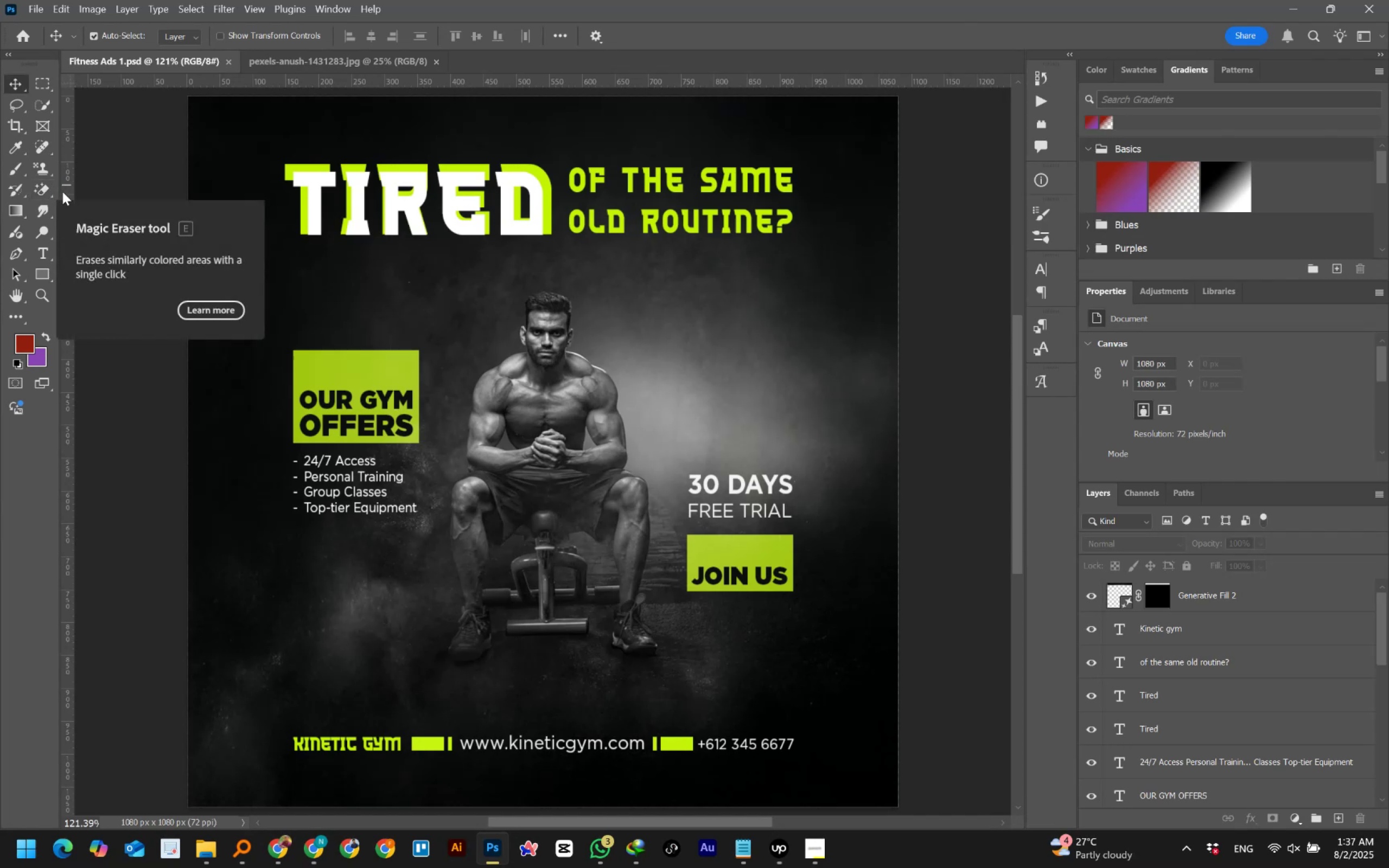 
left_click([41, 4])
 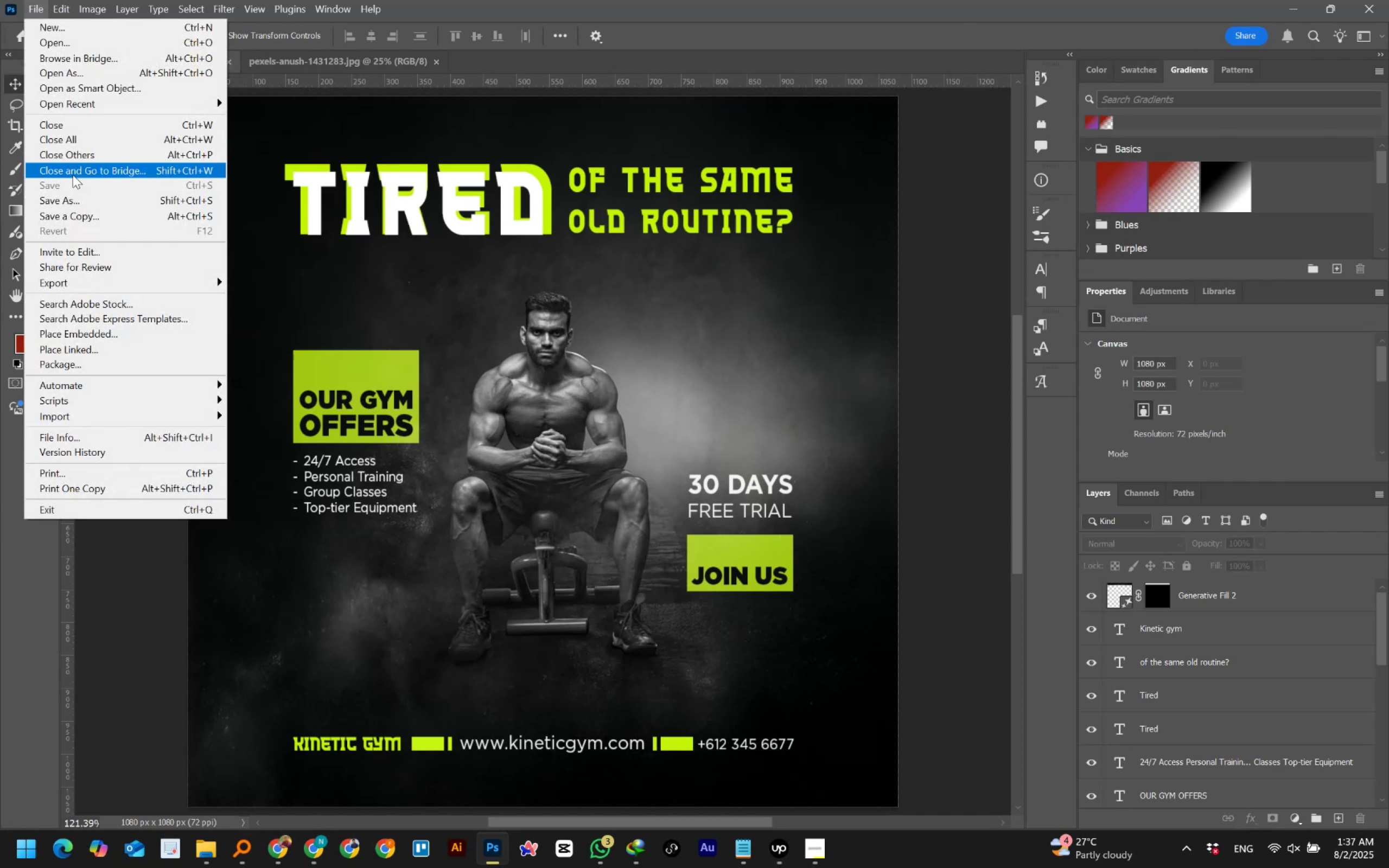 
left_click([65, 188])
 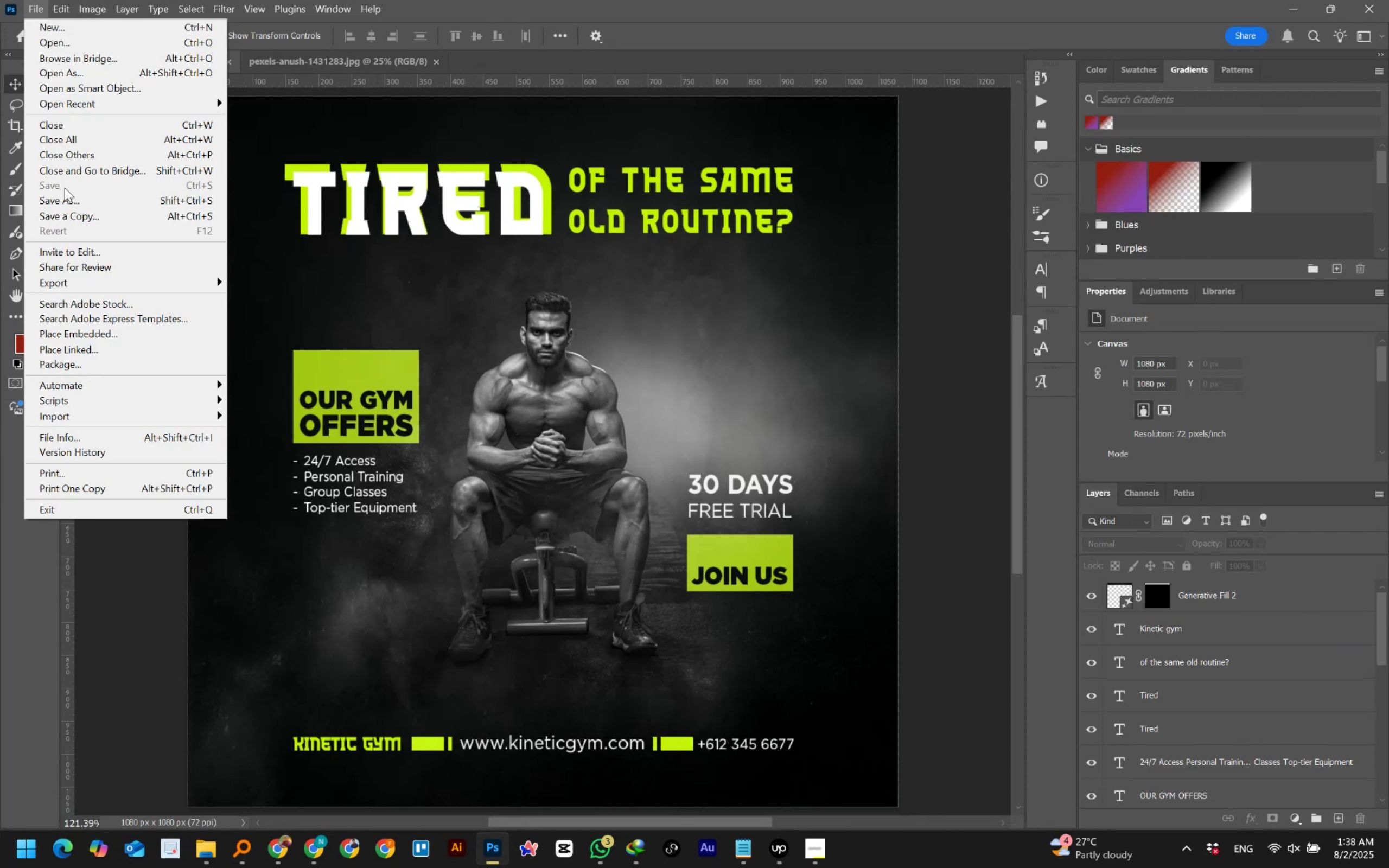 
wait(12.15)
 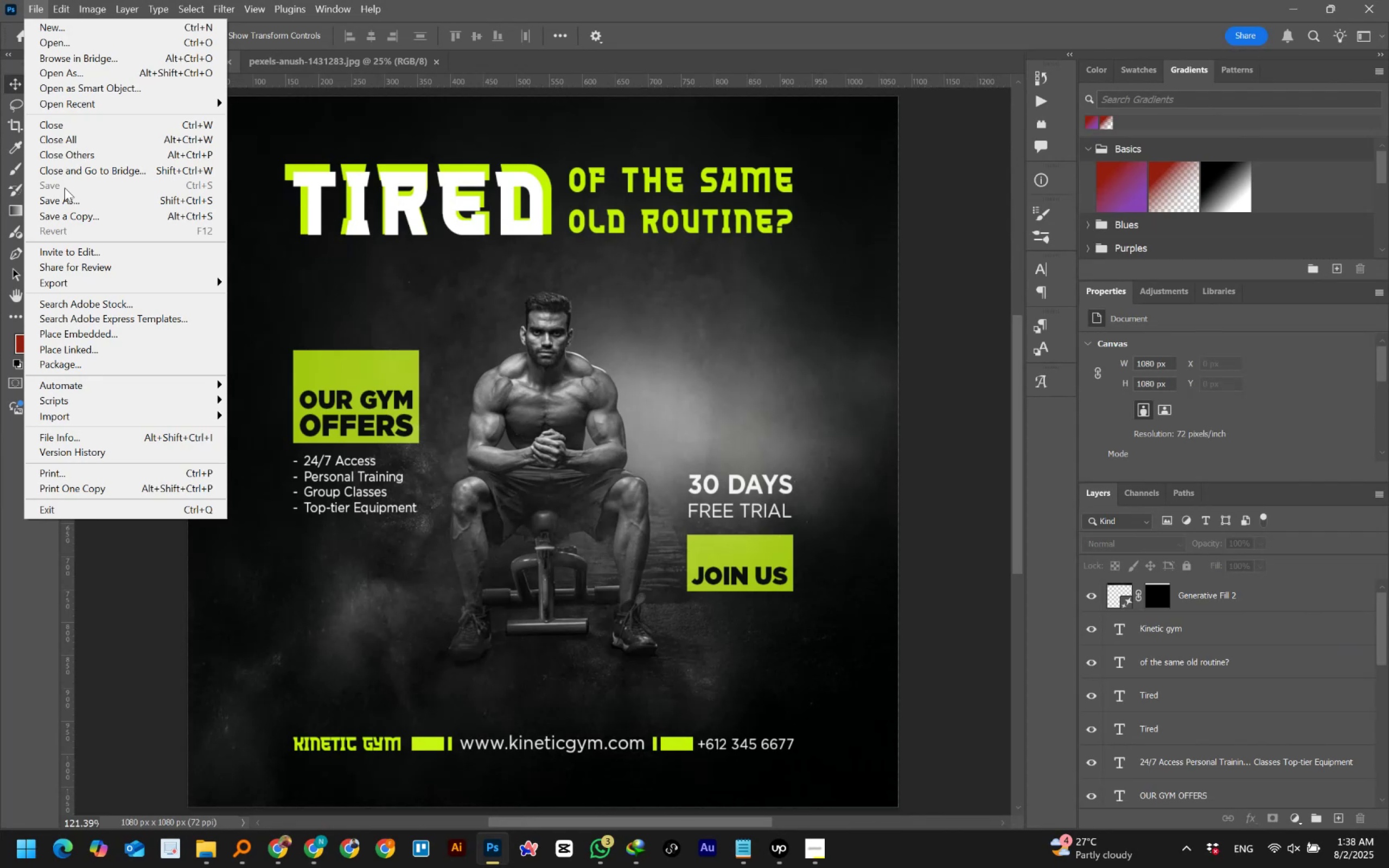 
left_click([65, 282])
 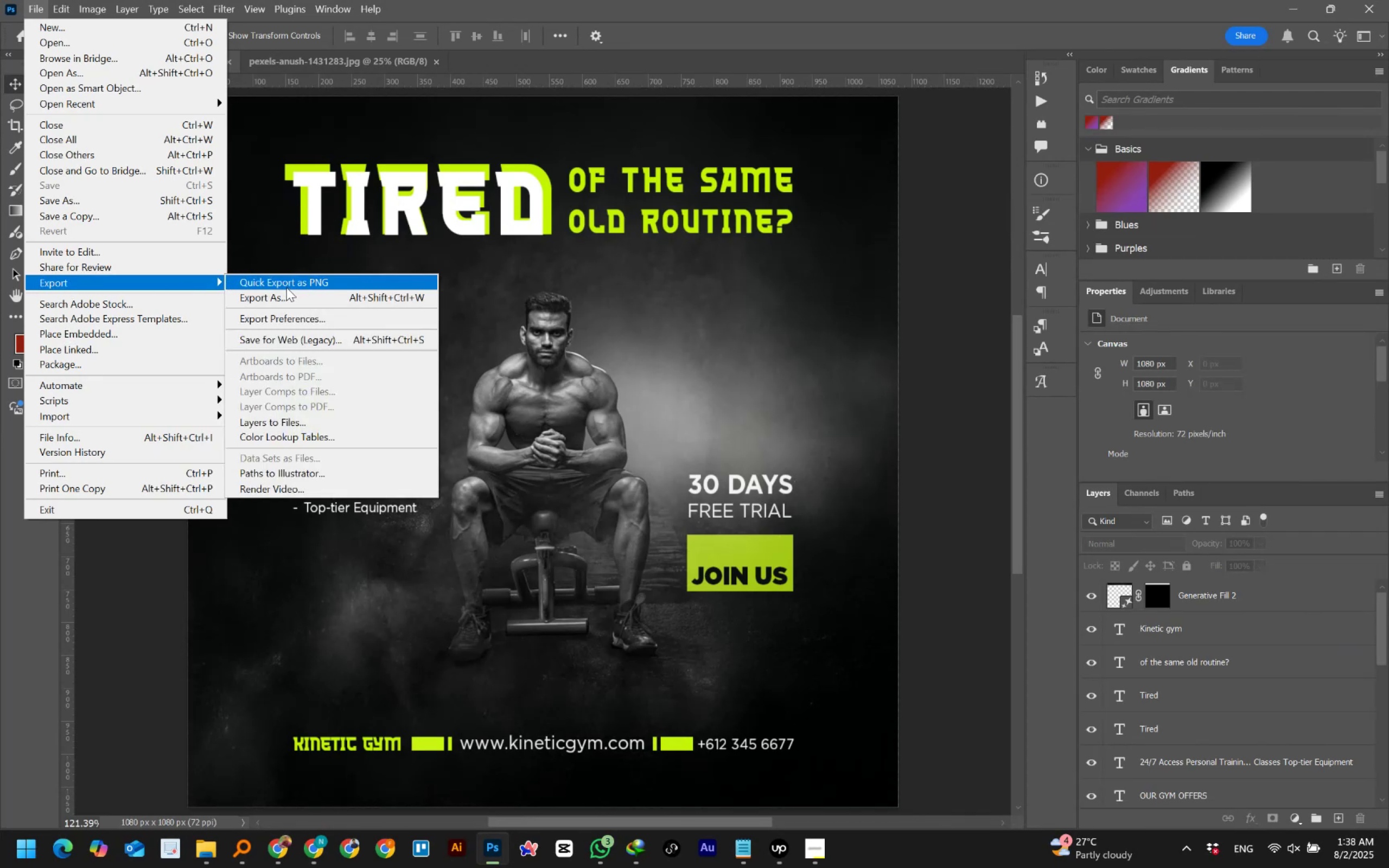 
left_click([279, 299])
 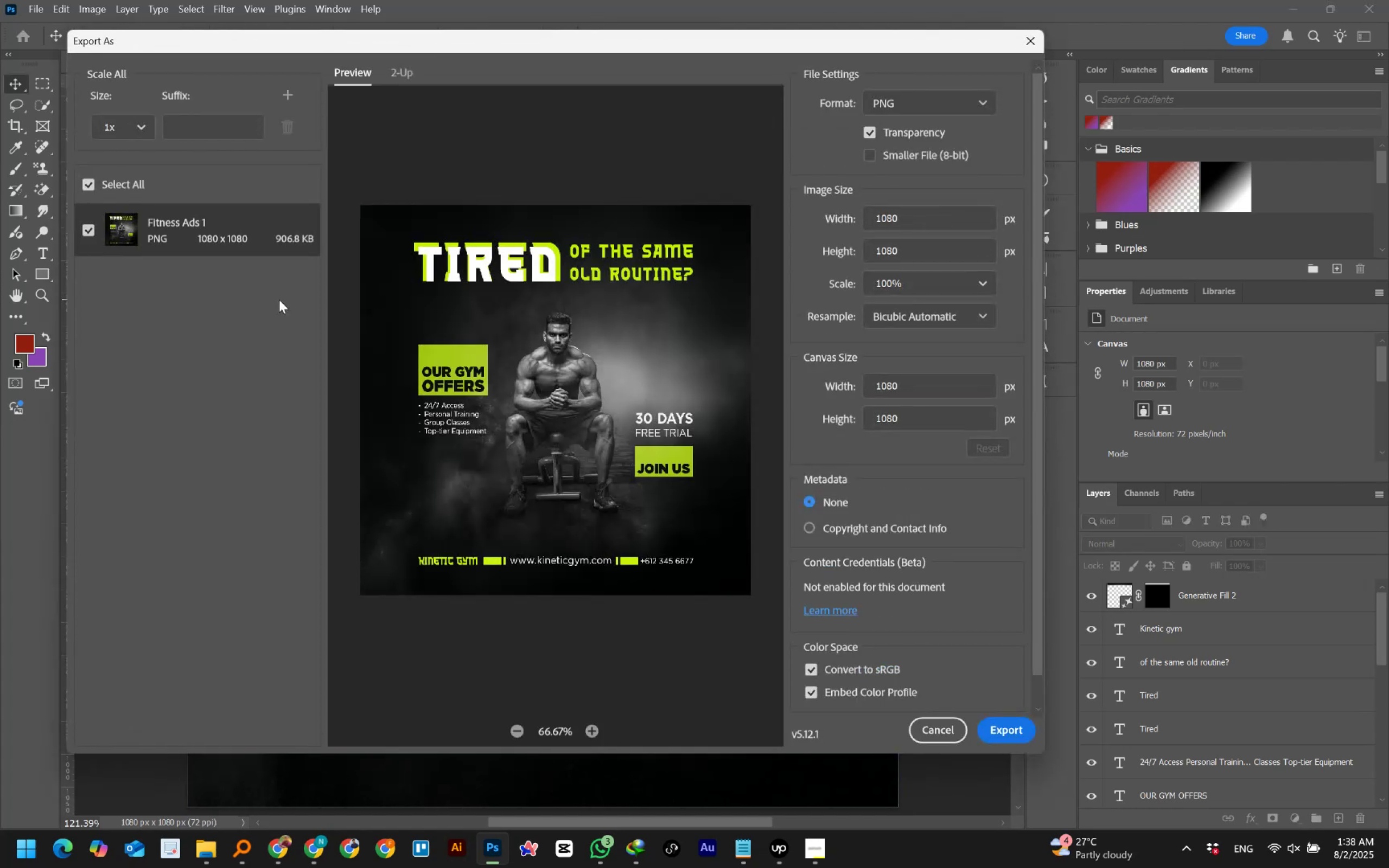 
wait(7.5)
 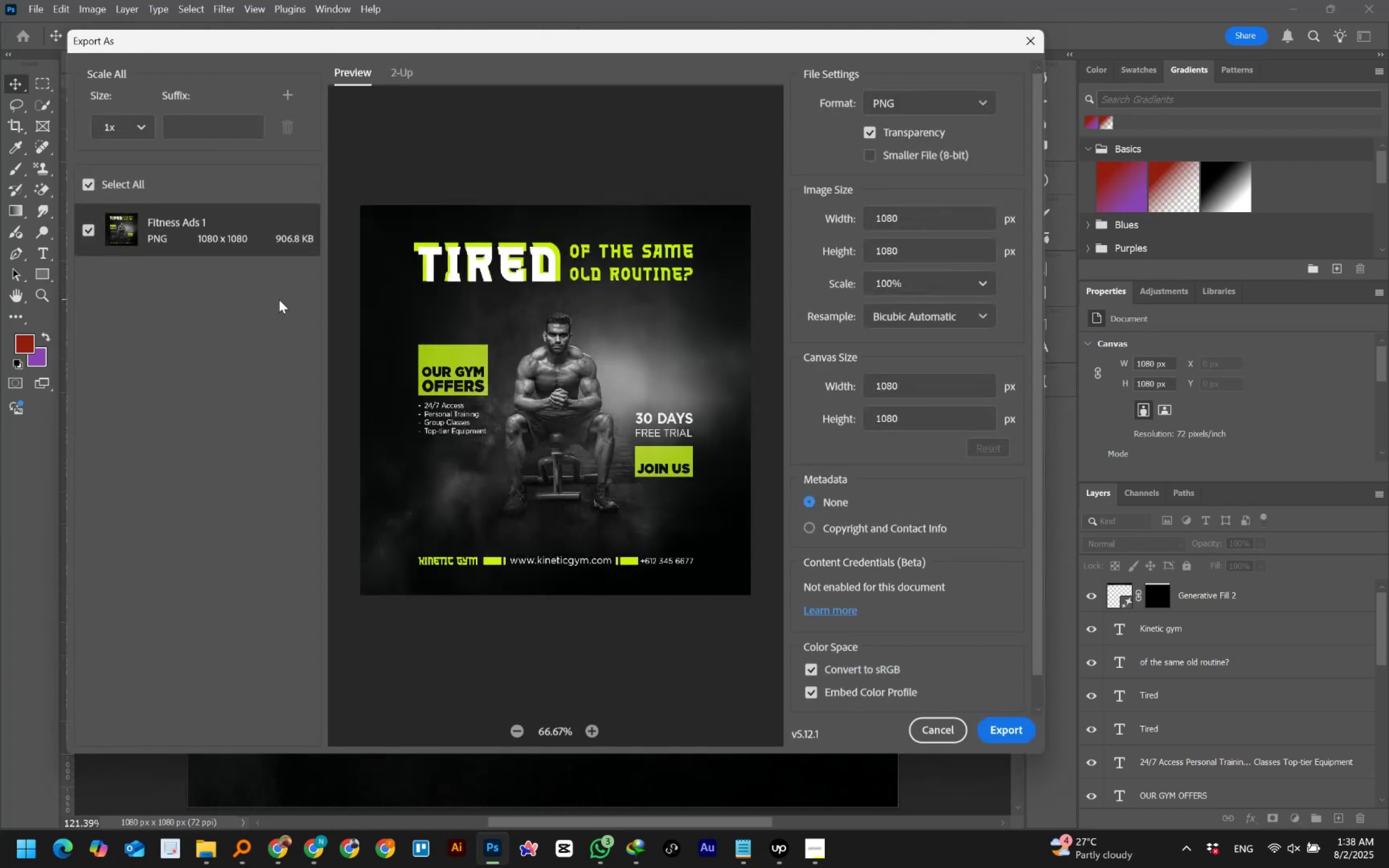 
left_click([940, 727])
 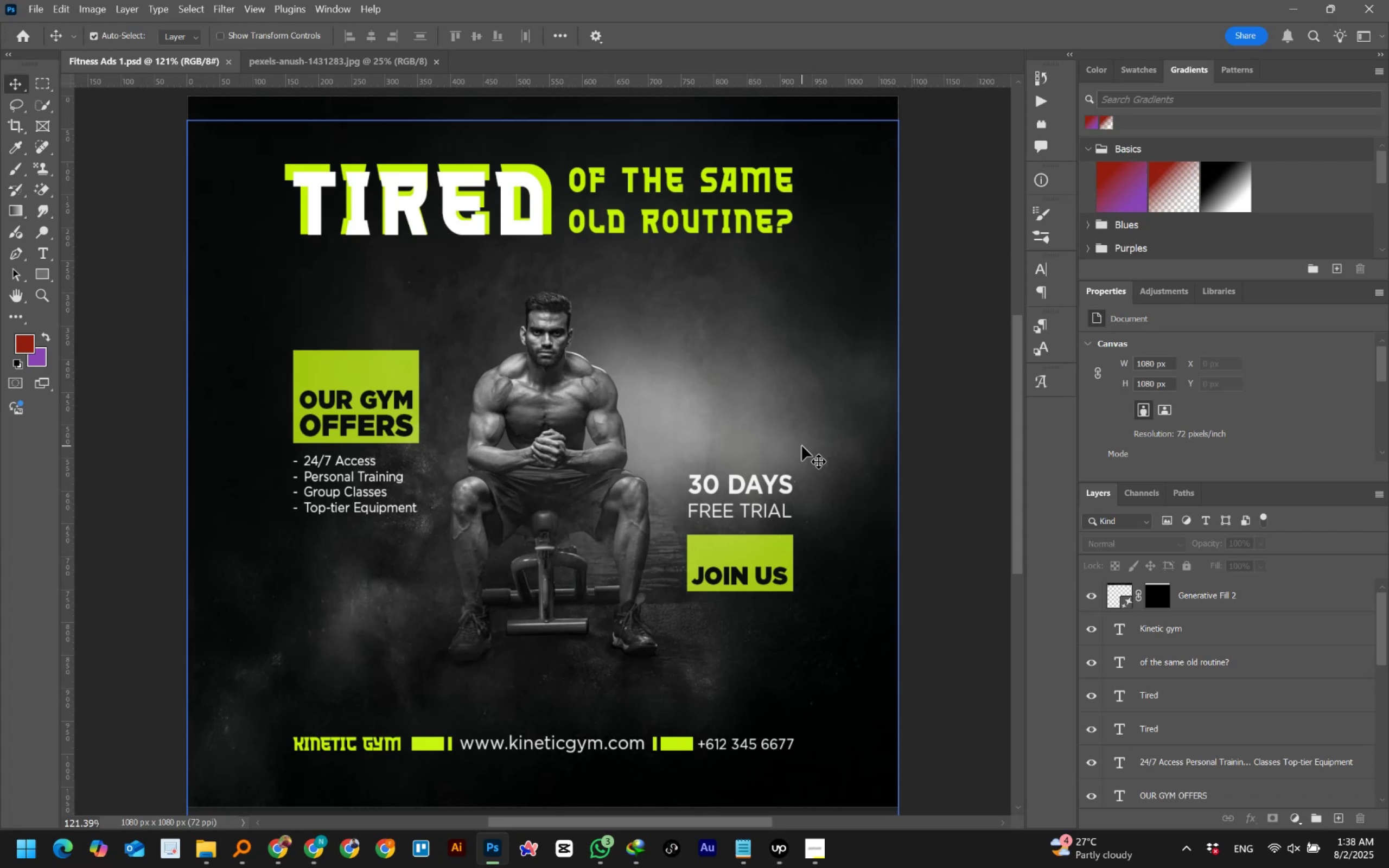 
wait(6.99)
 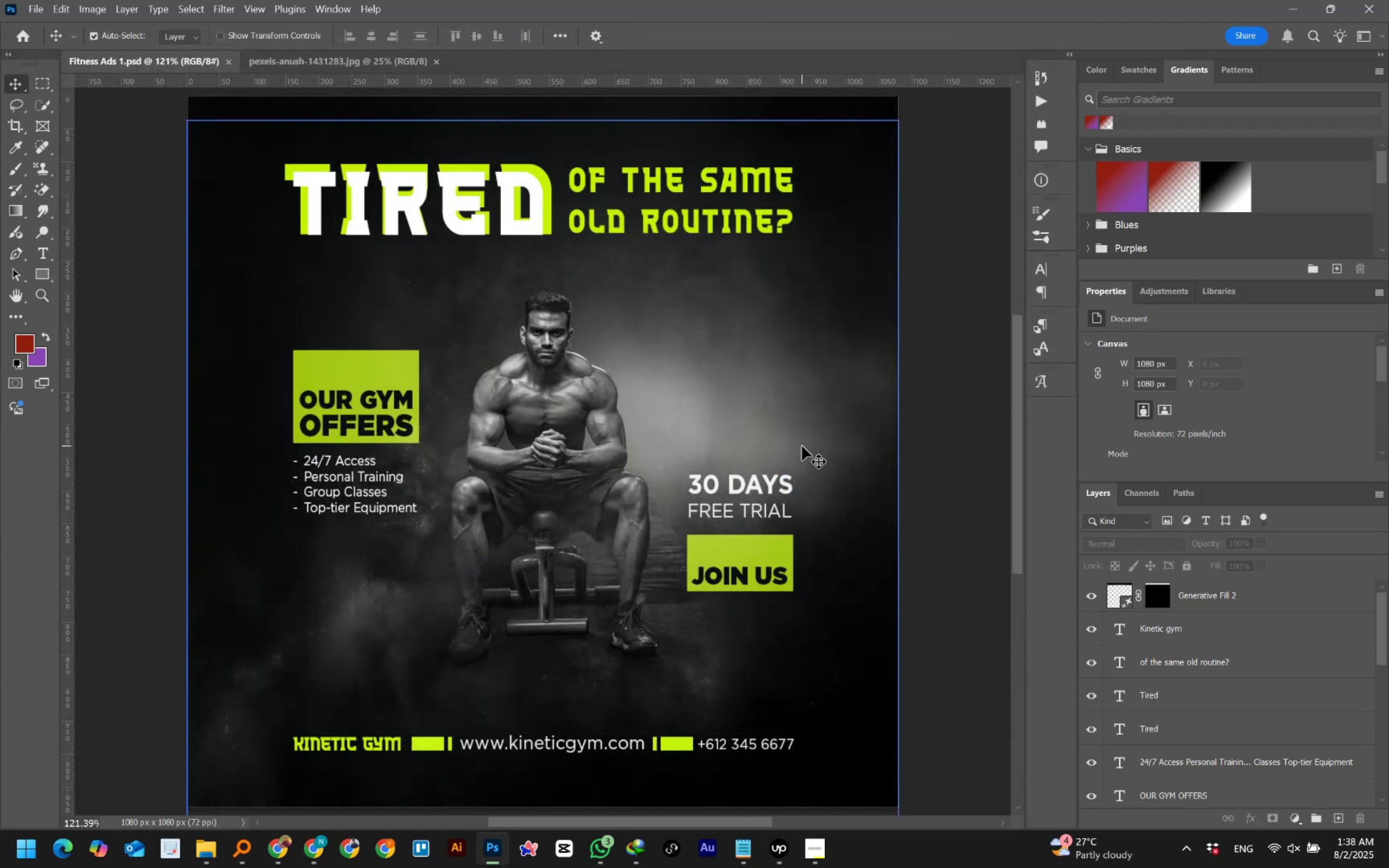 
key(Control+Numpad0)
 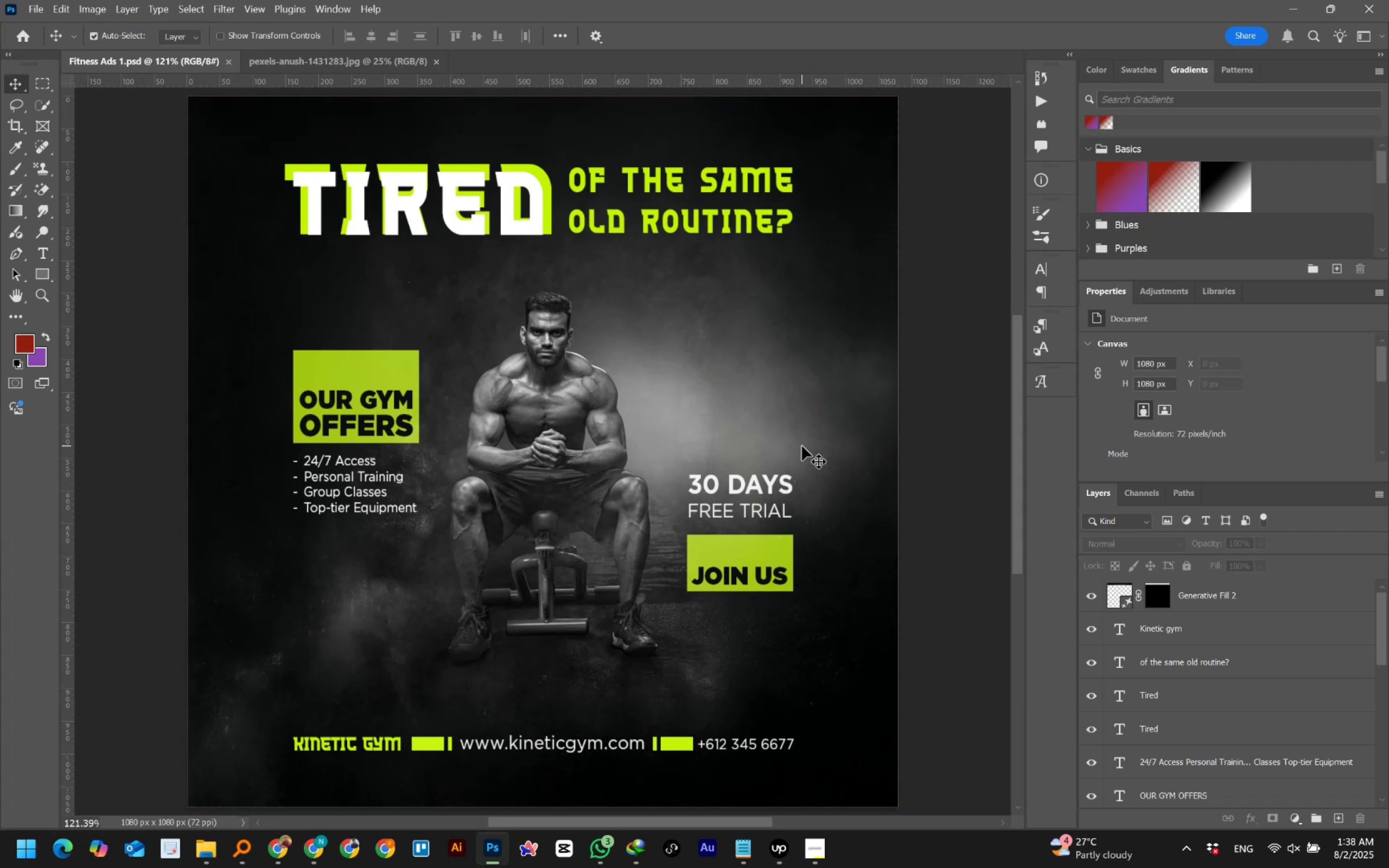 
hold_key(key=AltLeft, duration=1.0)
scroll: coordinate [802, 446], scroll_direction: down, amount: 1.0
 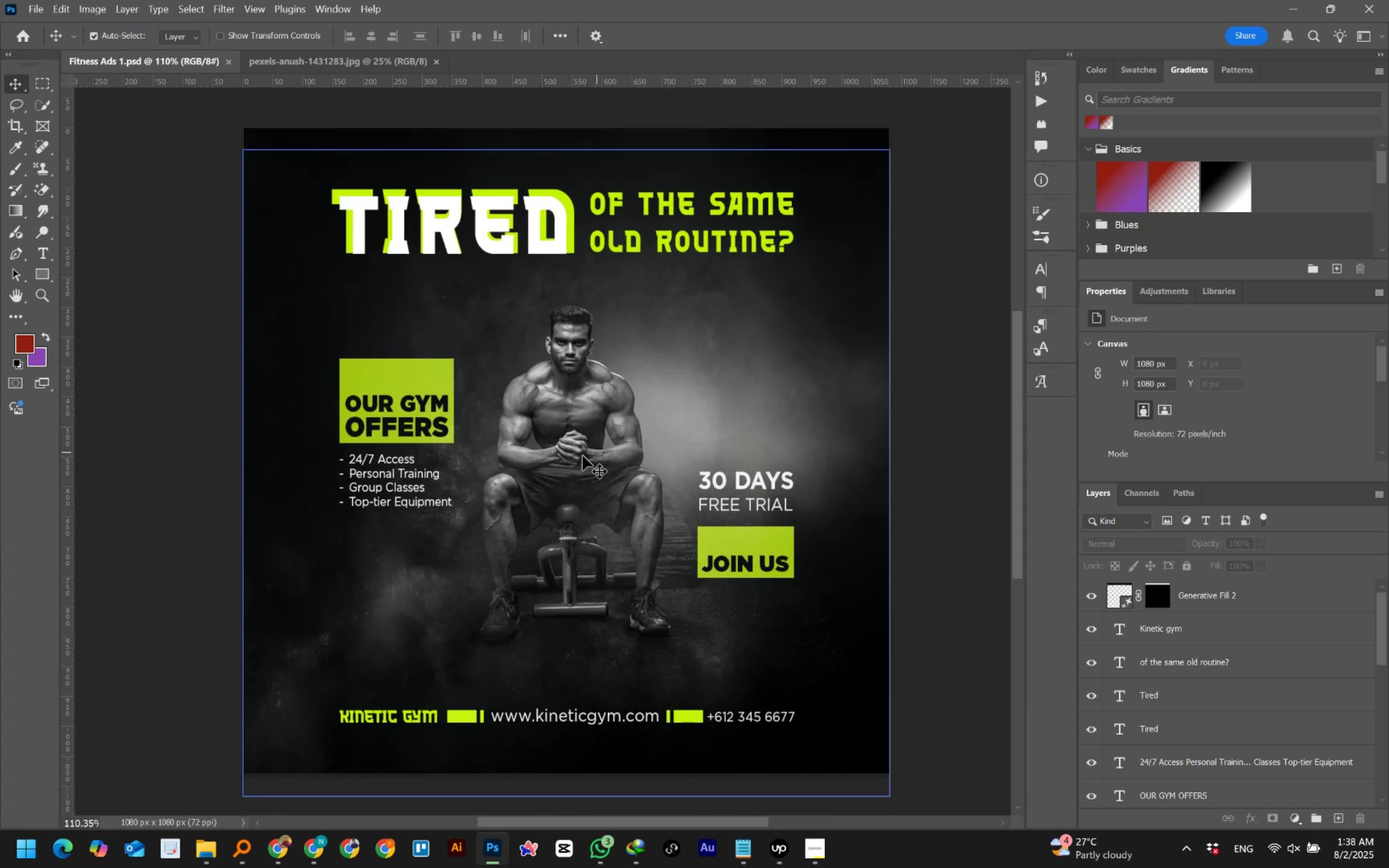 
left_click([580, 456])
 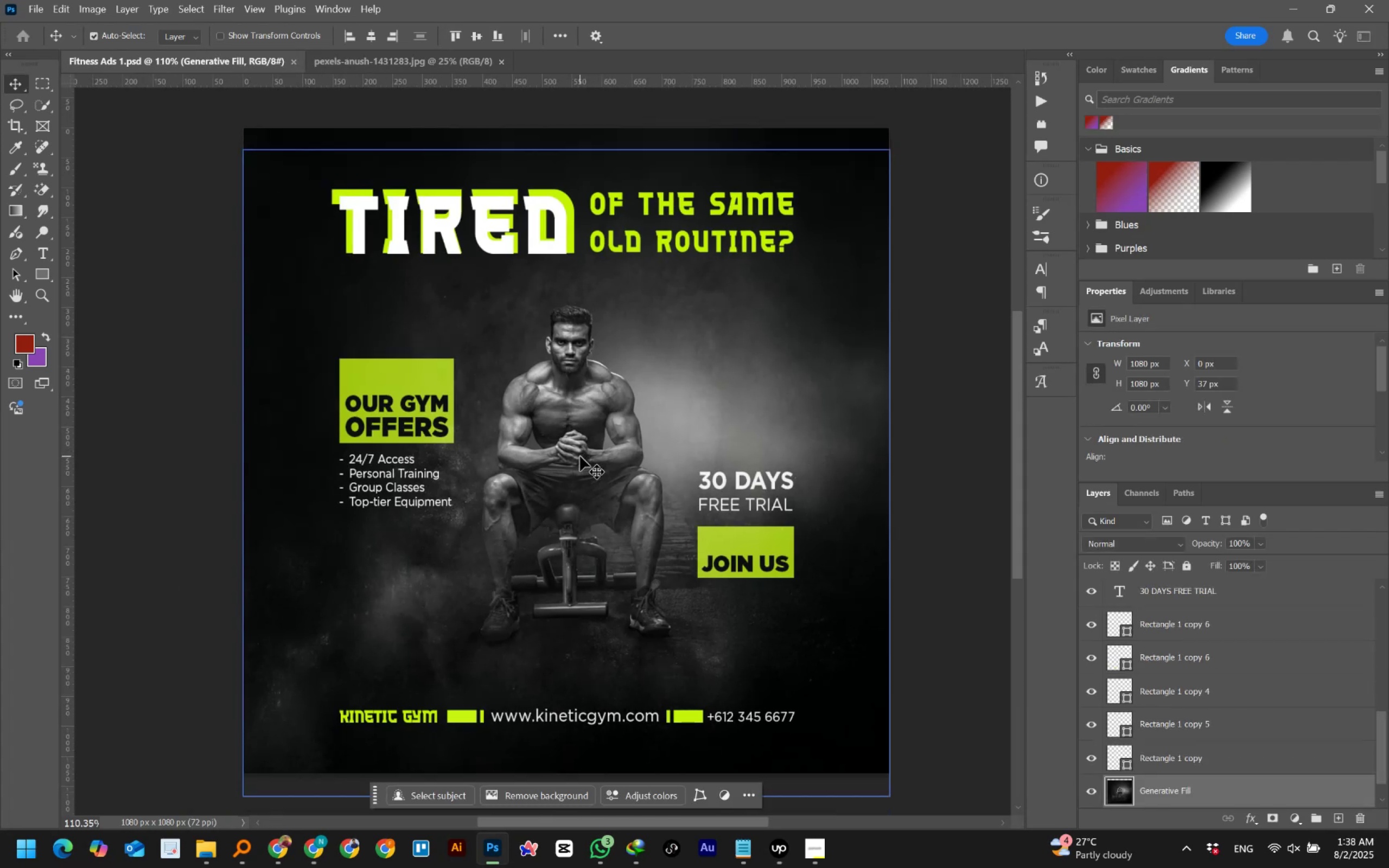 
left_click([580, 456])
 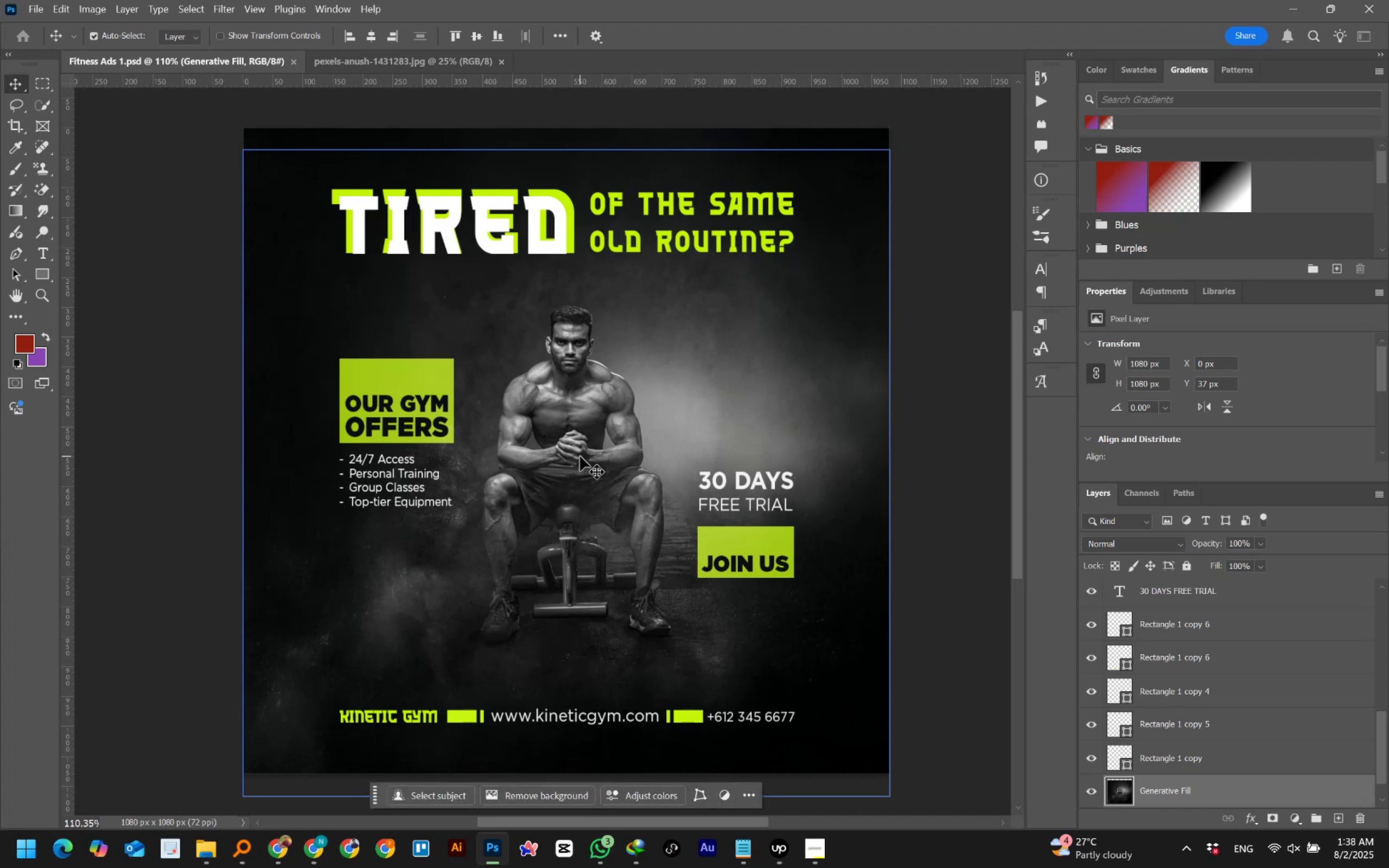 
key(Shift+ArrowDown)
 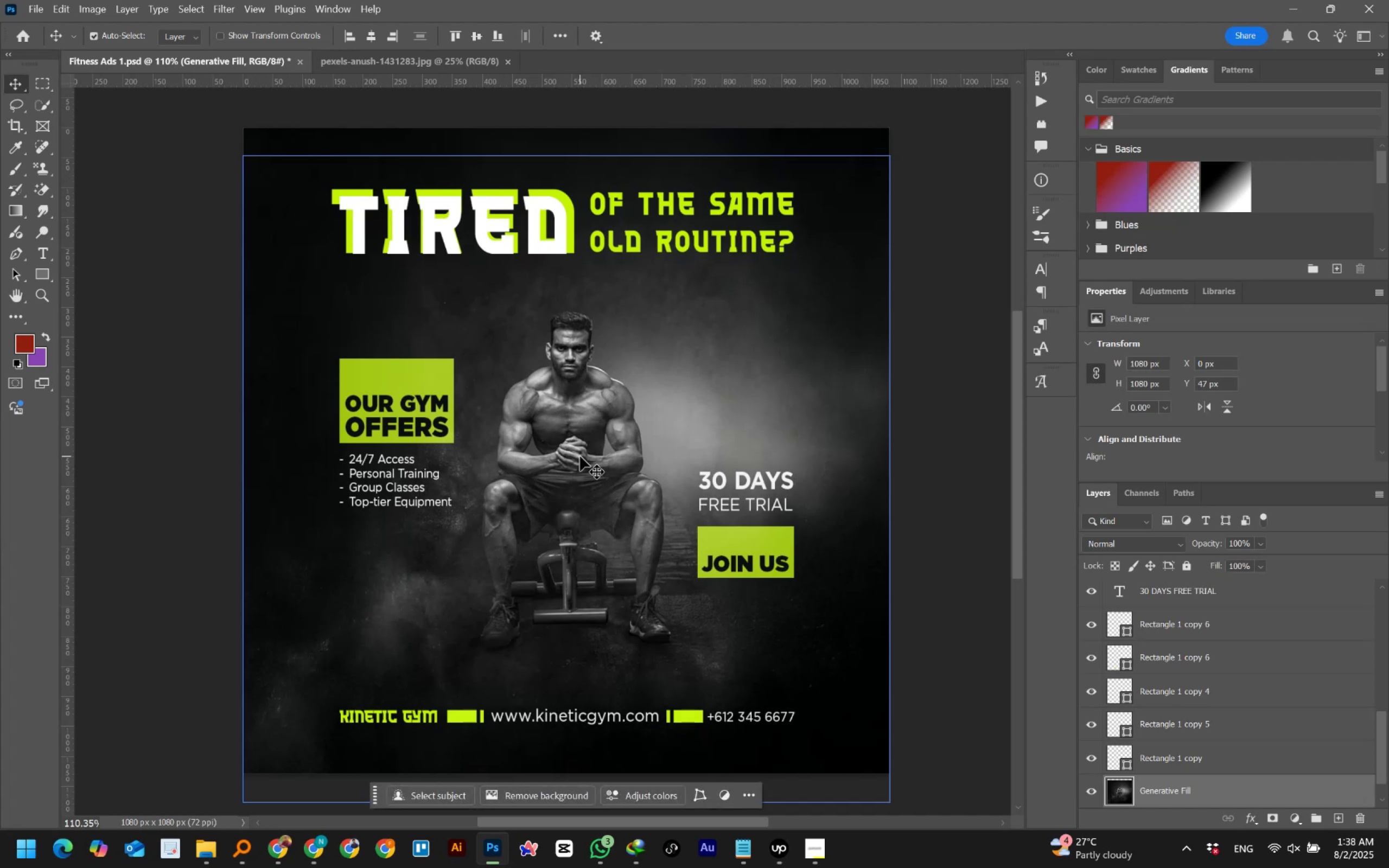 
key(Shift+ArrowDown)
 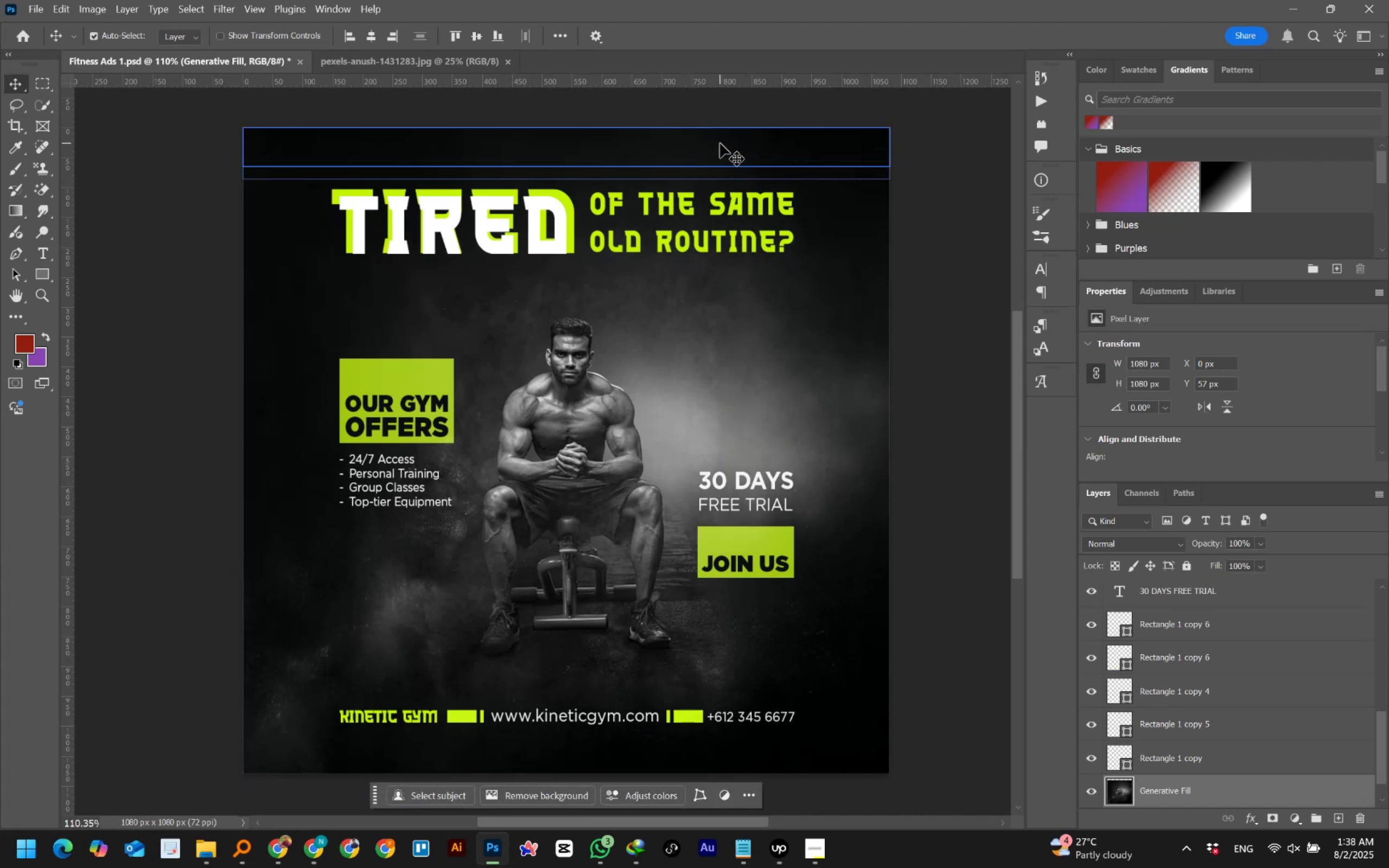 
wait(5.76)
 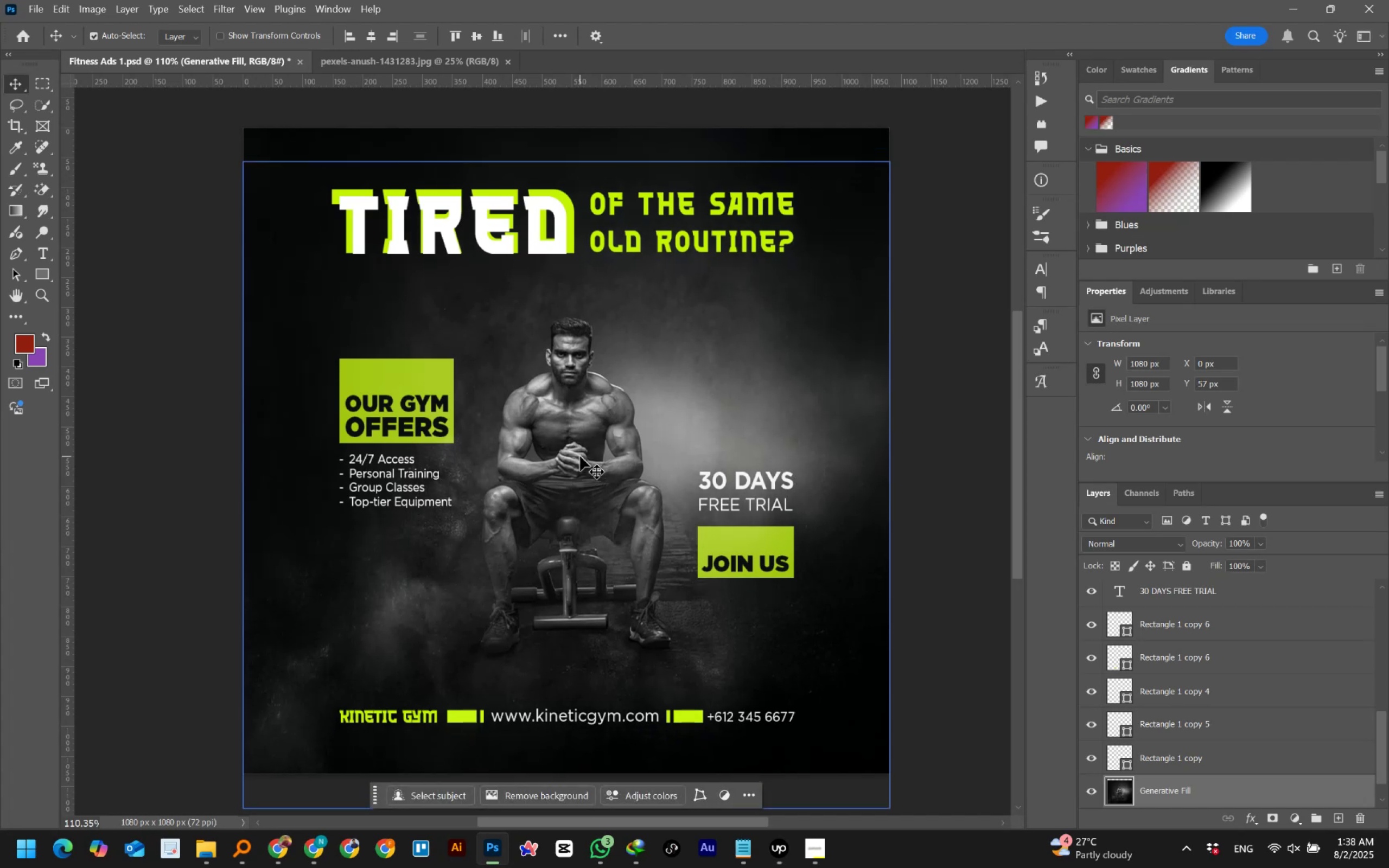 
key(Delete)
 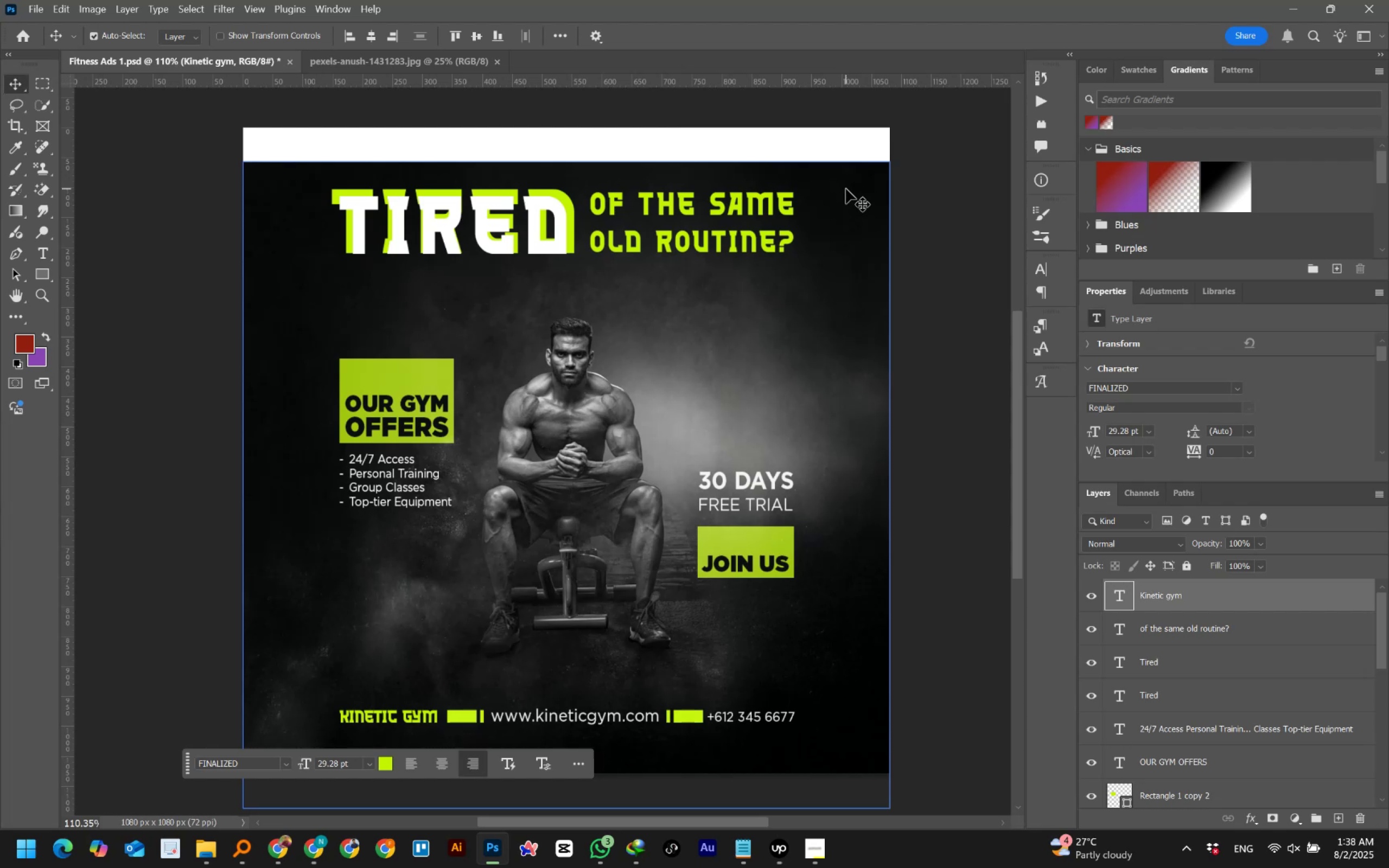 
wait(6.11)
 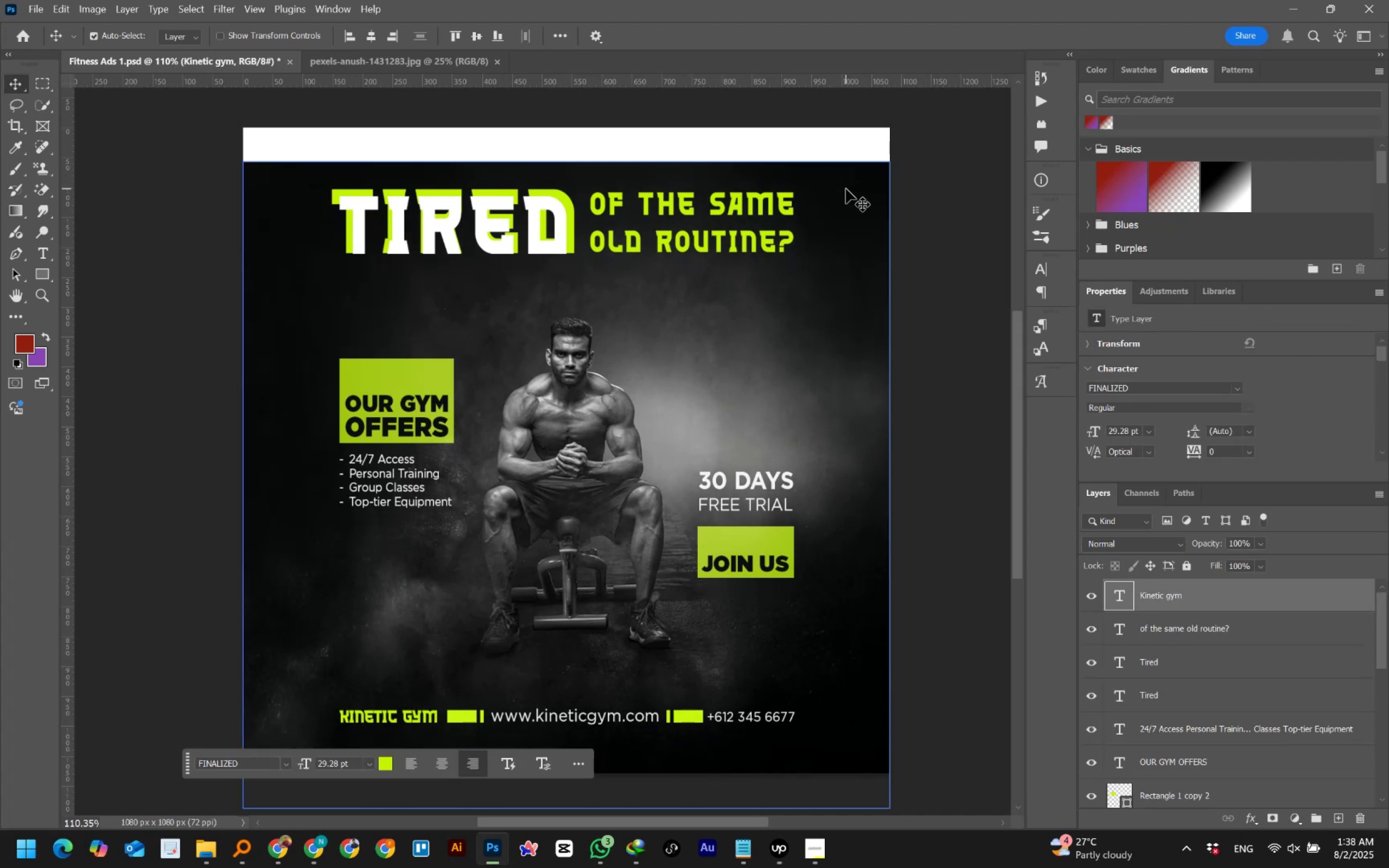 
key(Control+Numpad0)
 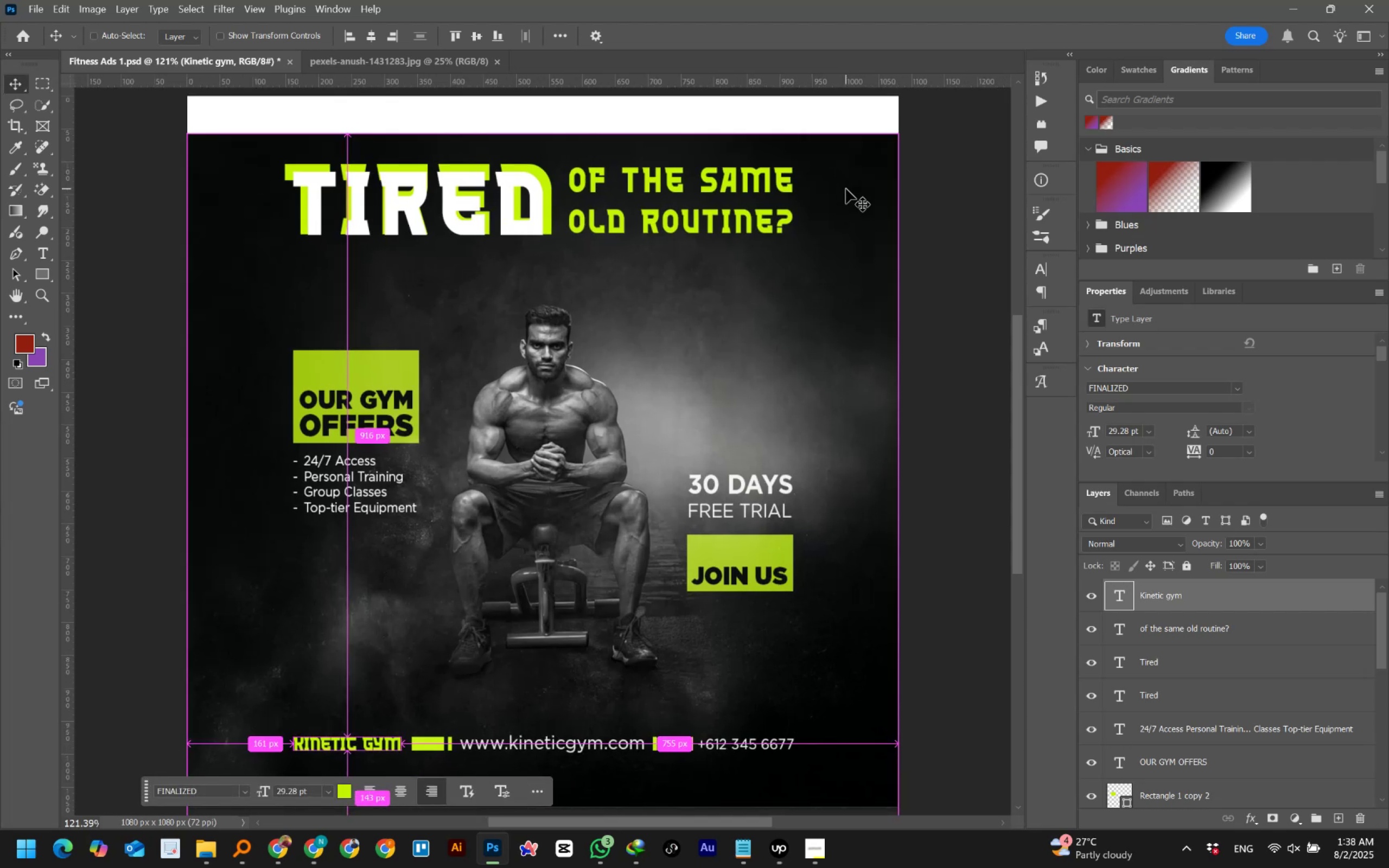 
hold_key(key=AltLeft, duration=1.12)
scroll: coordinate [846, 189], scroll_direction: down, amount: 3.0
 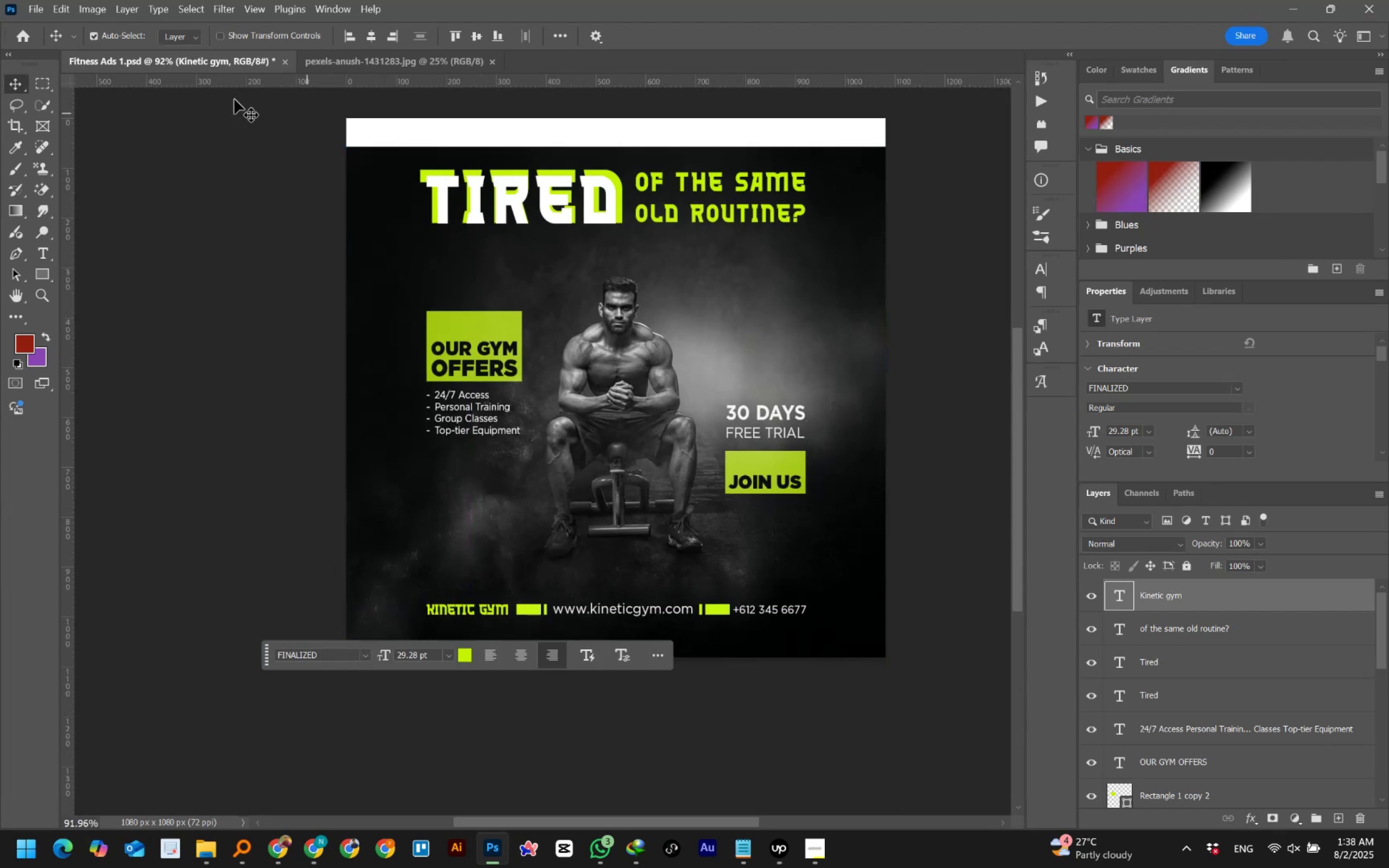 
left_click([39, 81])
 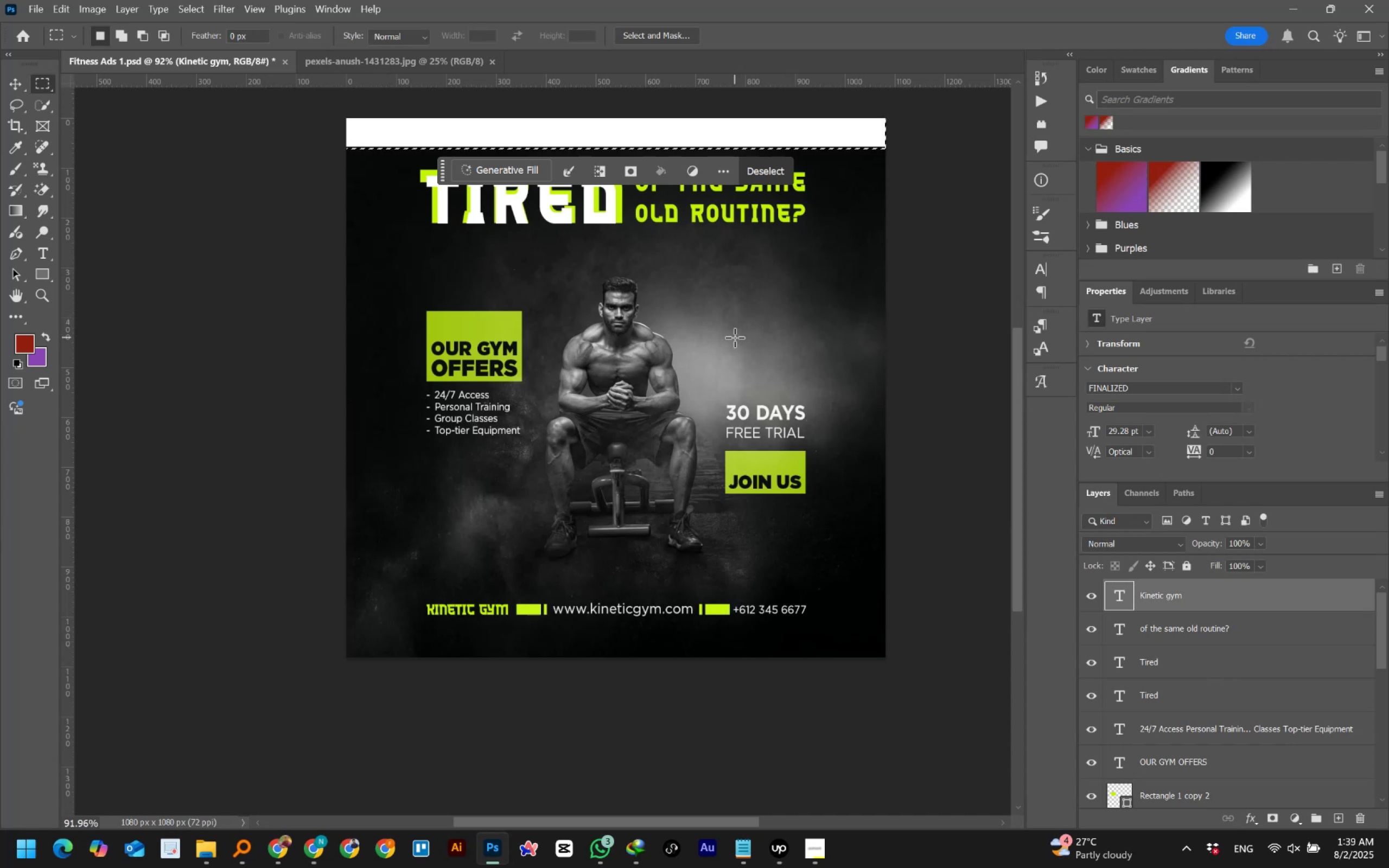 
wait(39.42)
 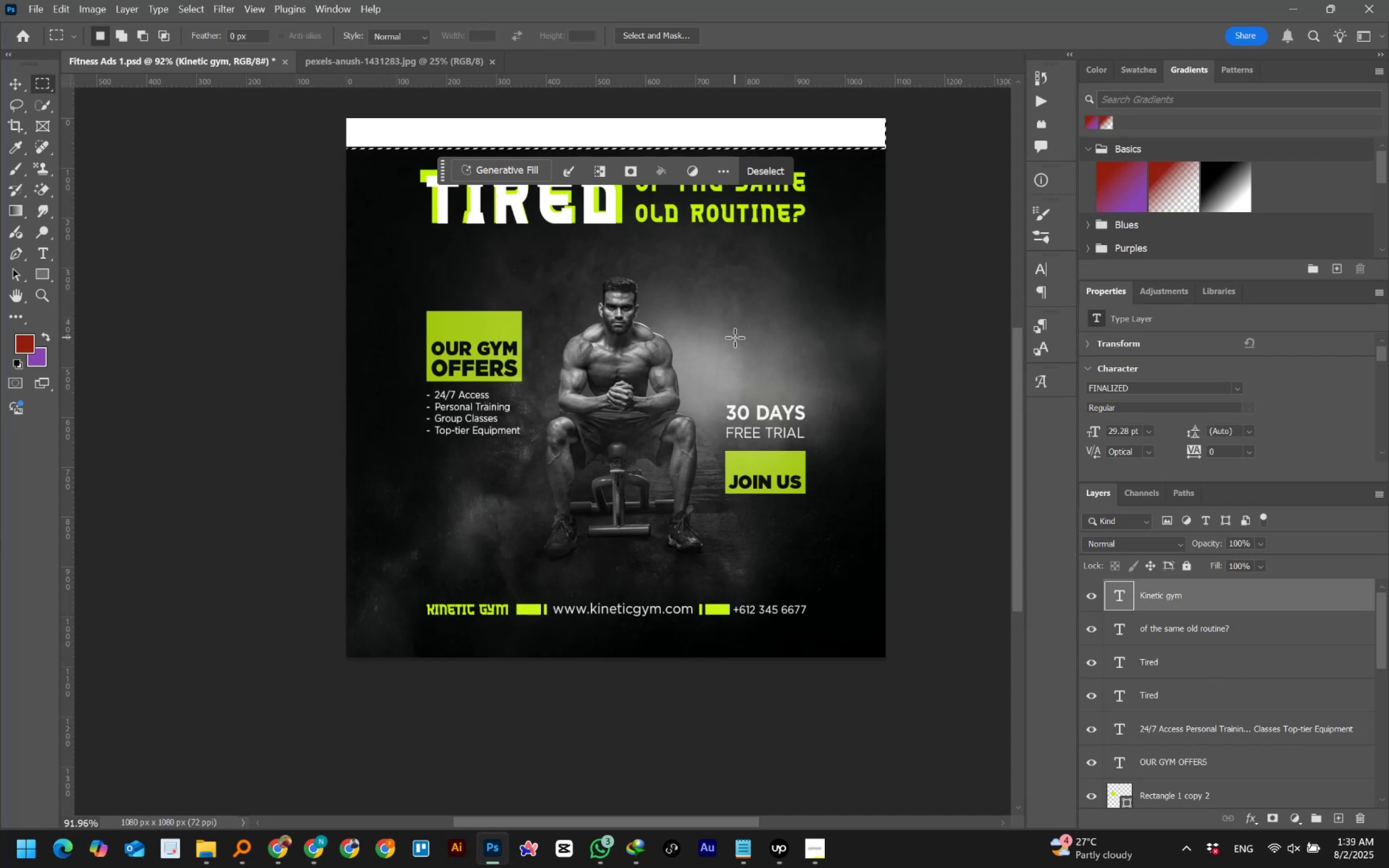 
scroll: coordinate [1155, 666], scroll_direction: down, amount: 15.0
 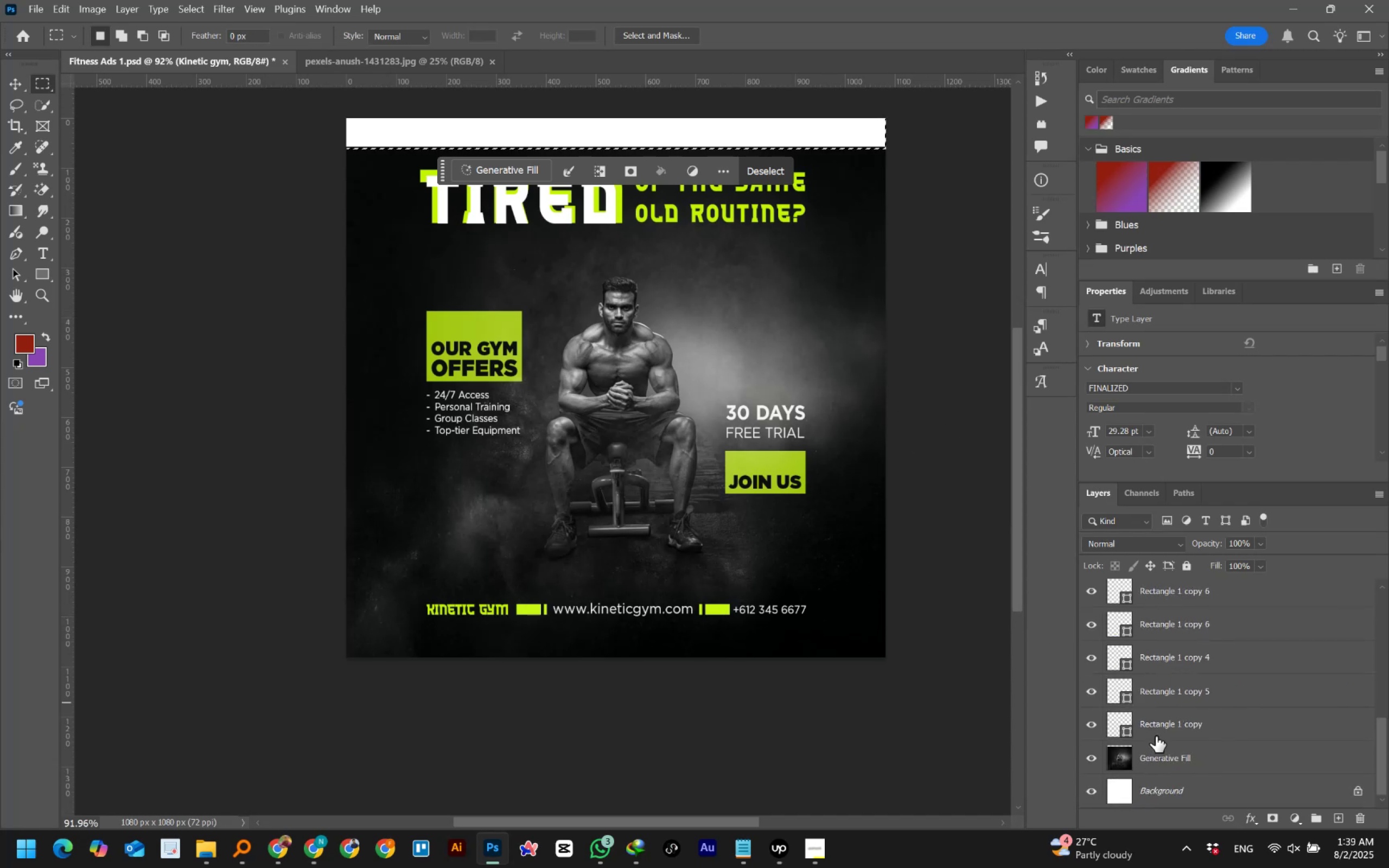 
left_click([1146, 756])
 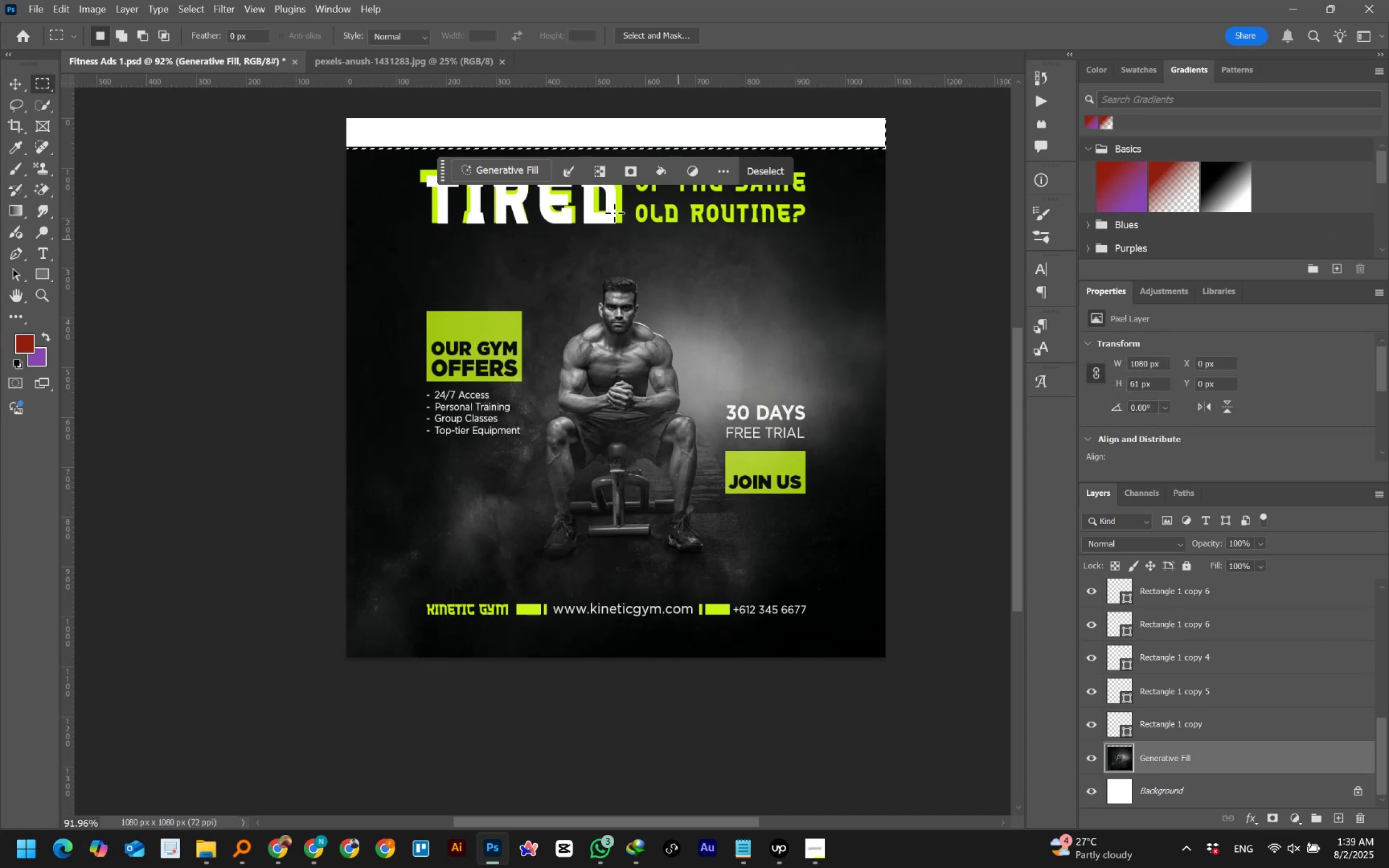 
left_click([516, 173])
 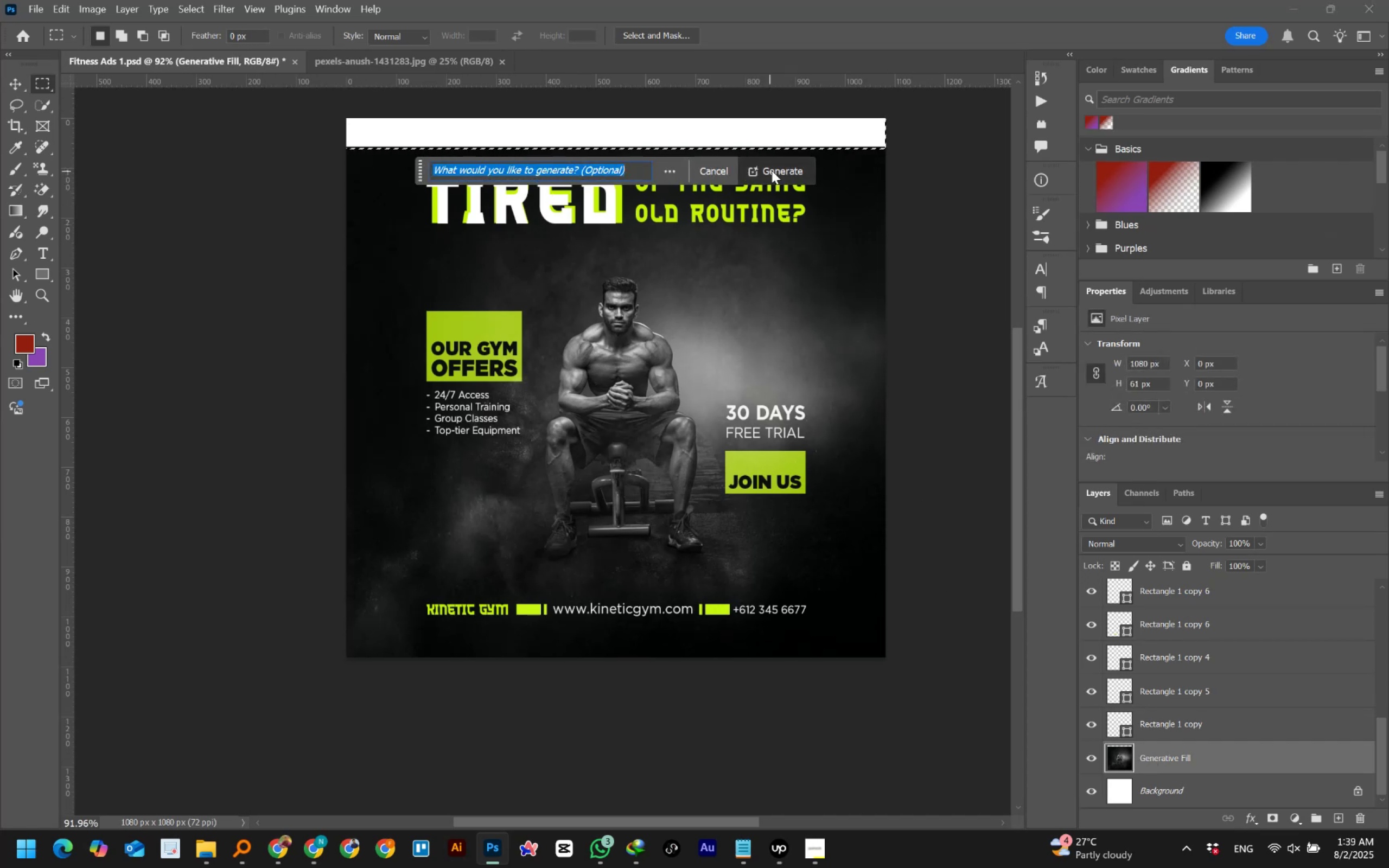 
left_click([773, 171])
 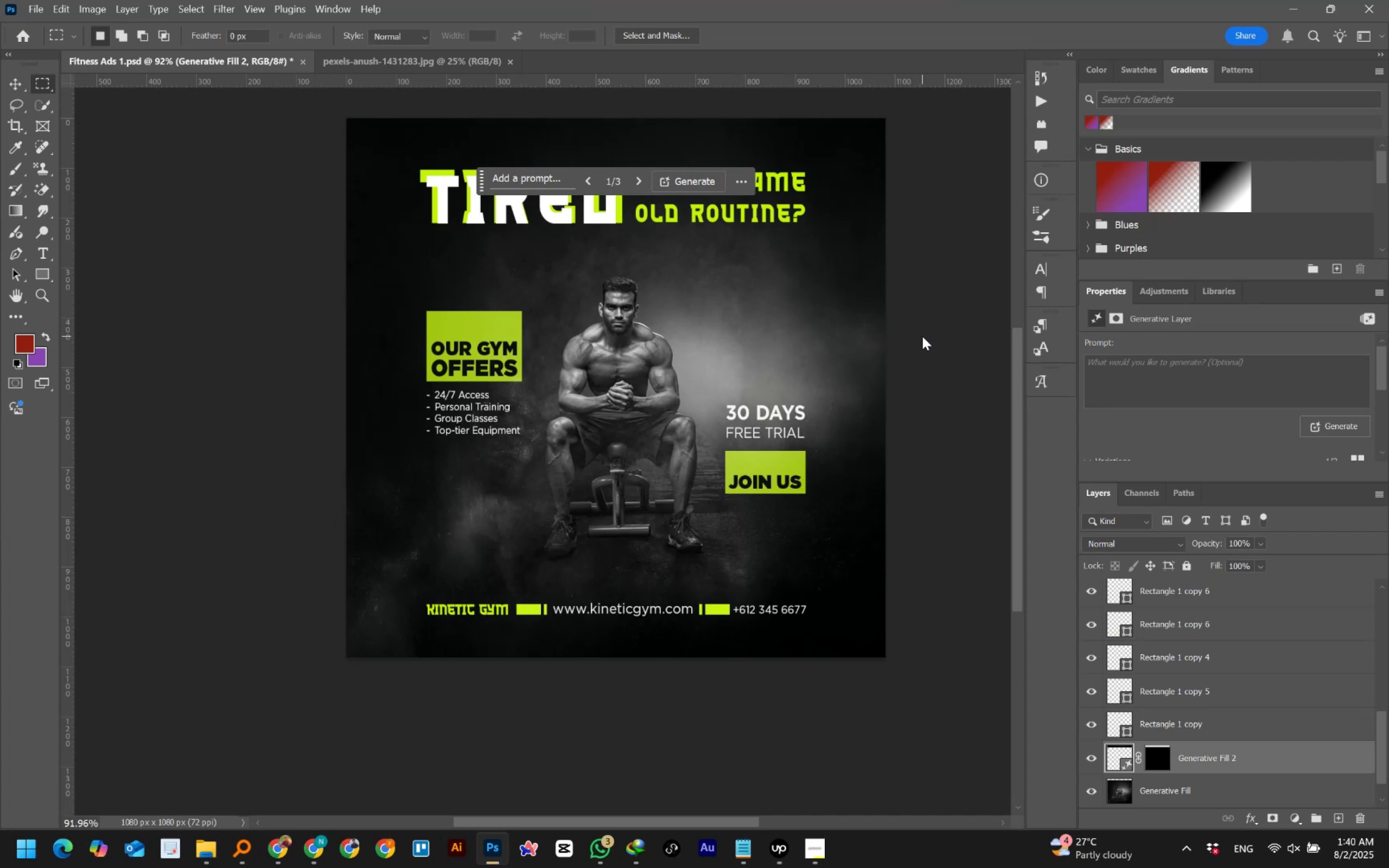 
wait(36.59)
 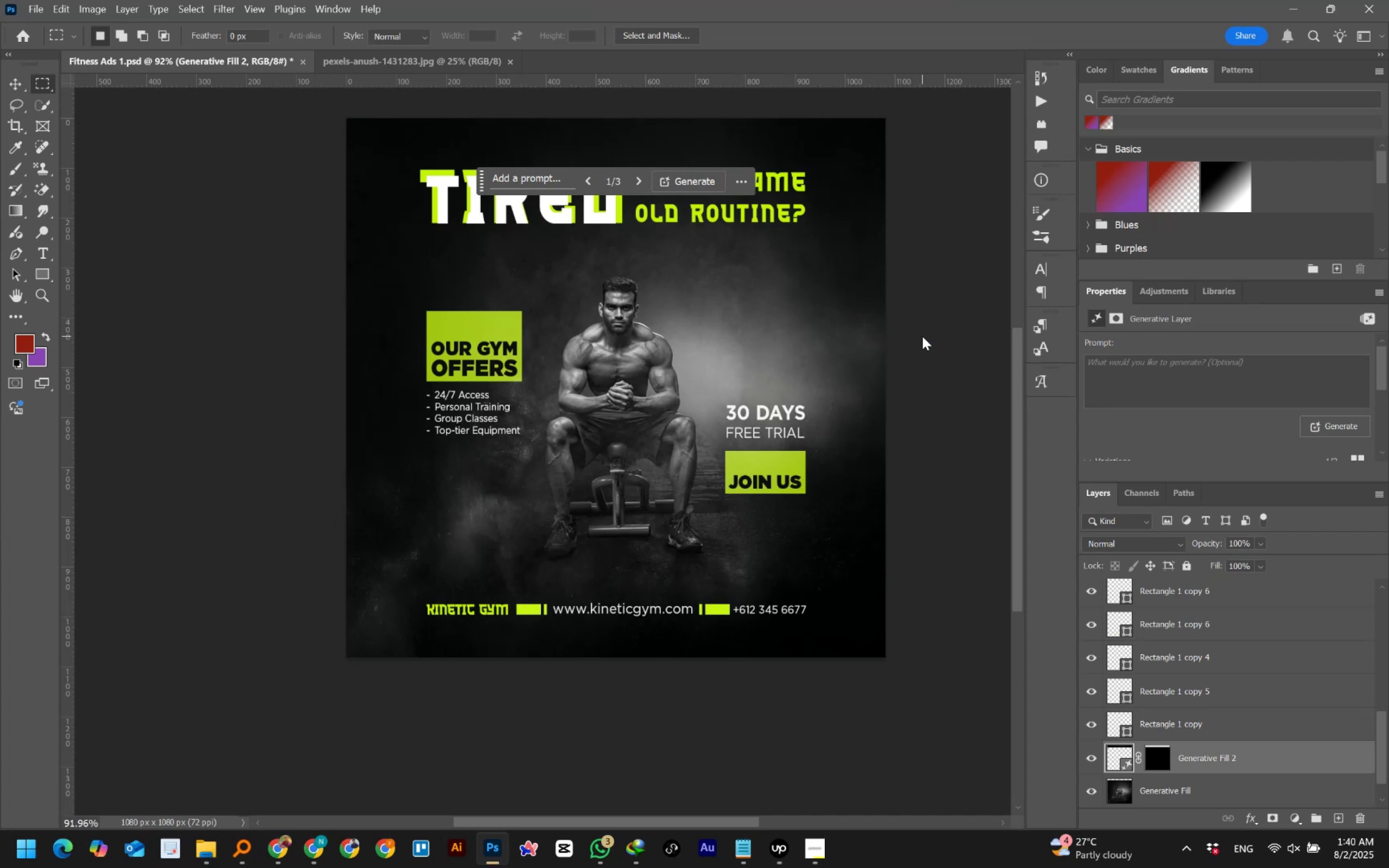 
left_click([12, 80])
 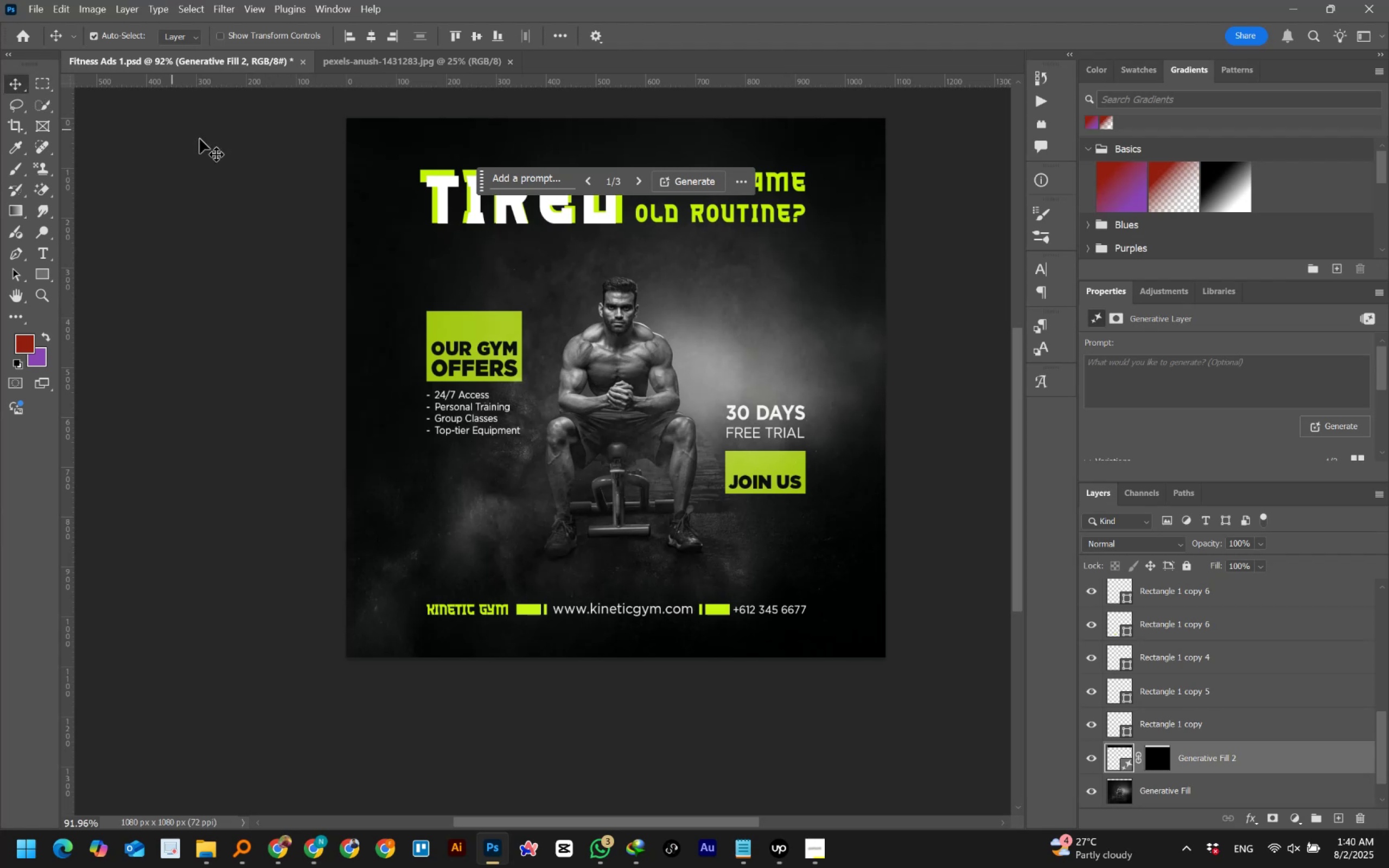 
left_click([208, 143])
 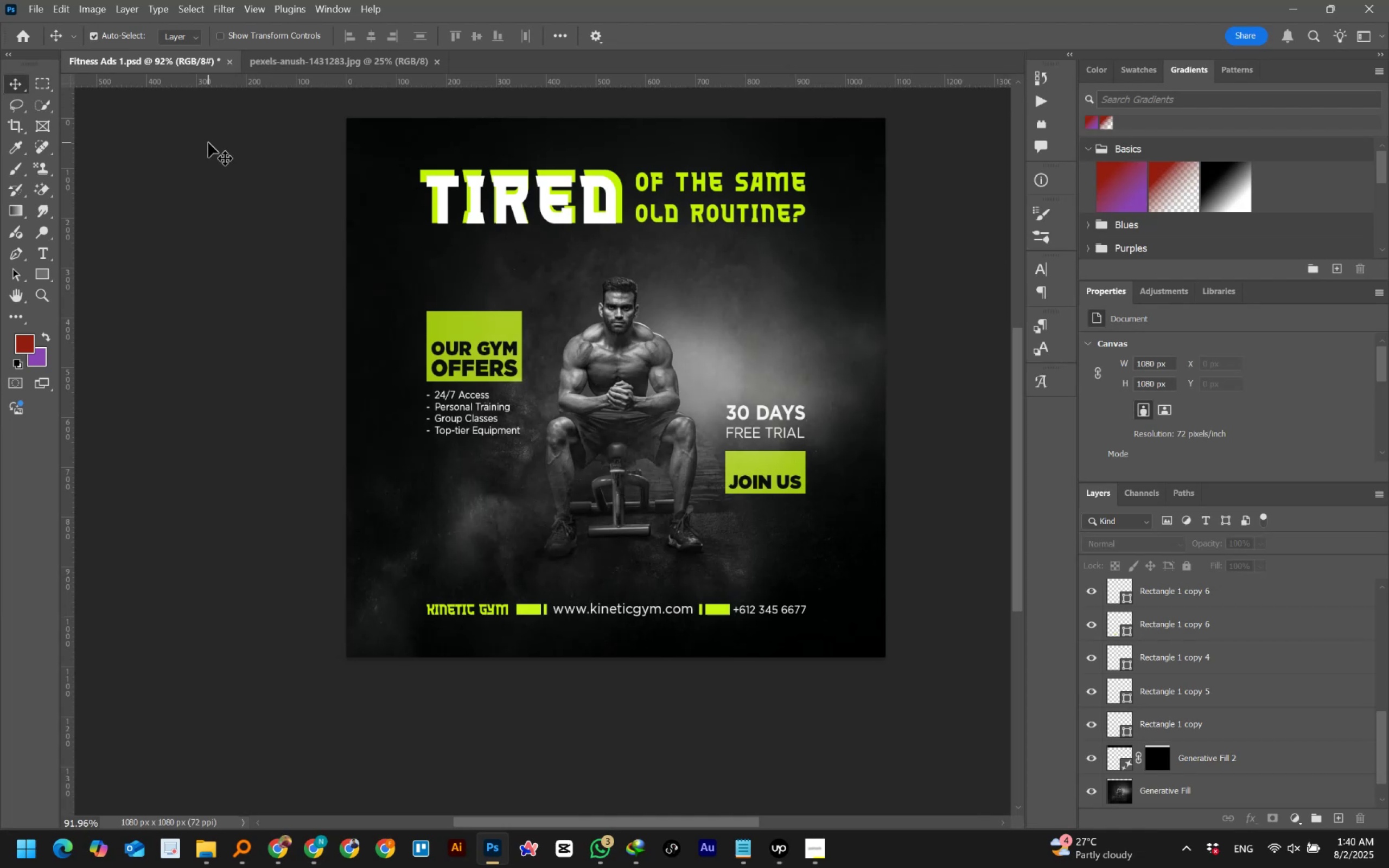 
wait(28.09)
 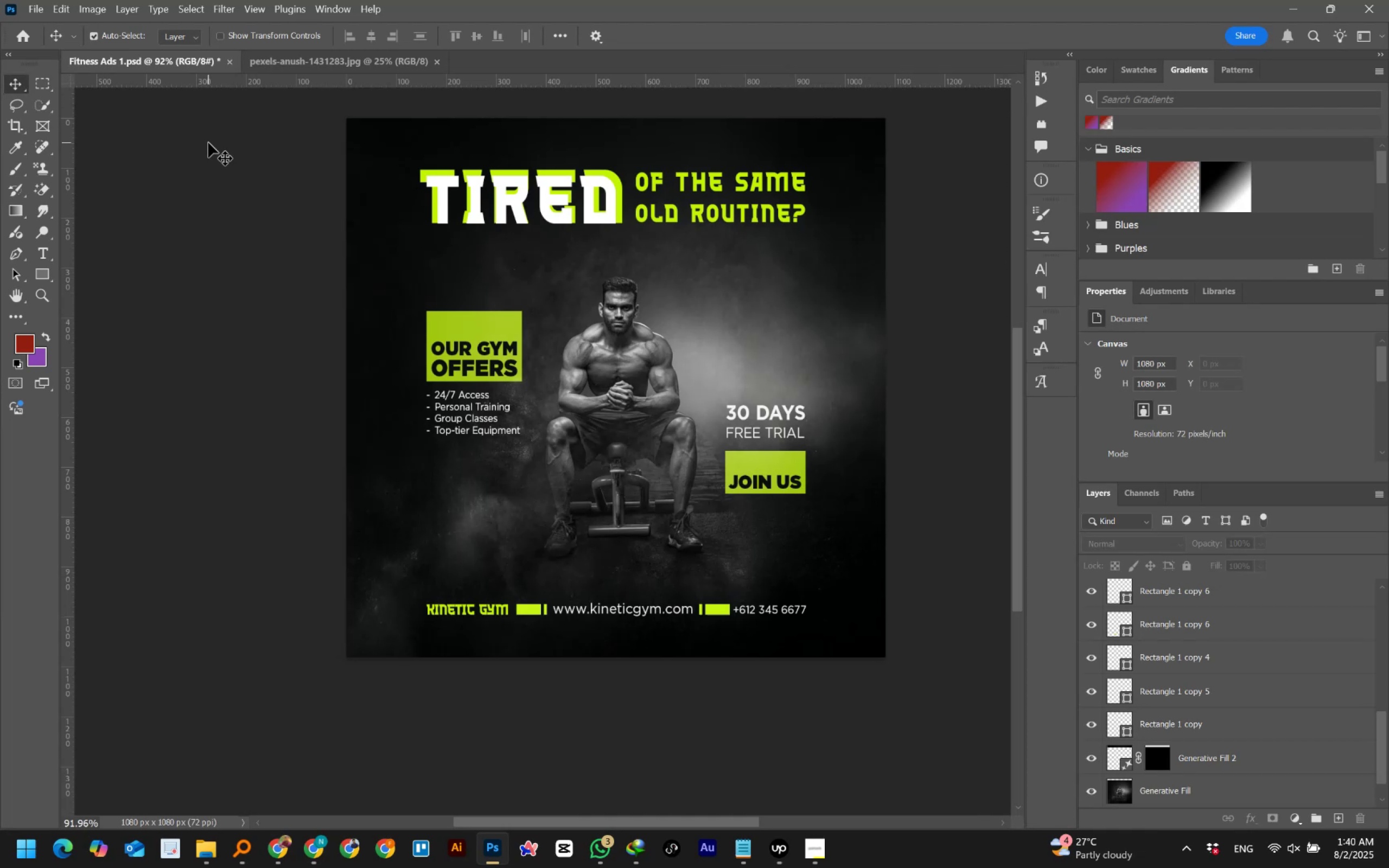 
key(Control+Numpad0)
 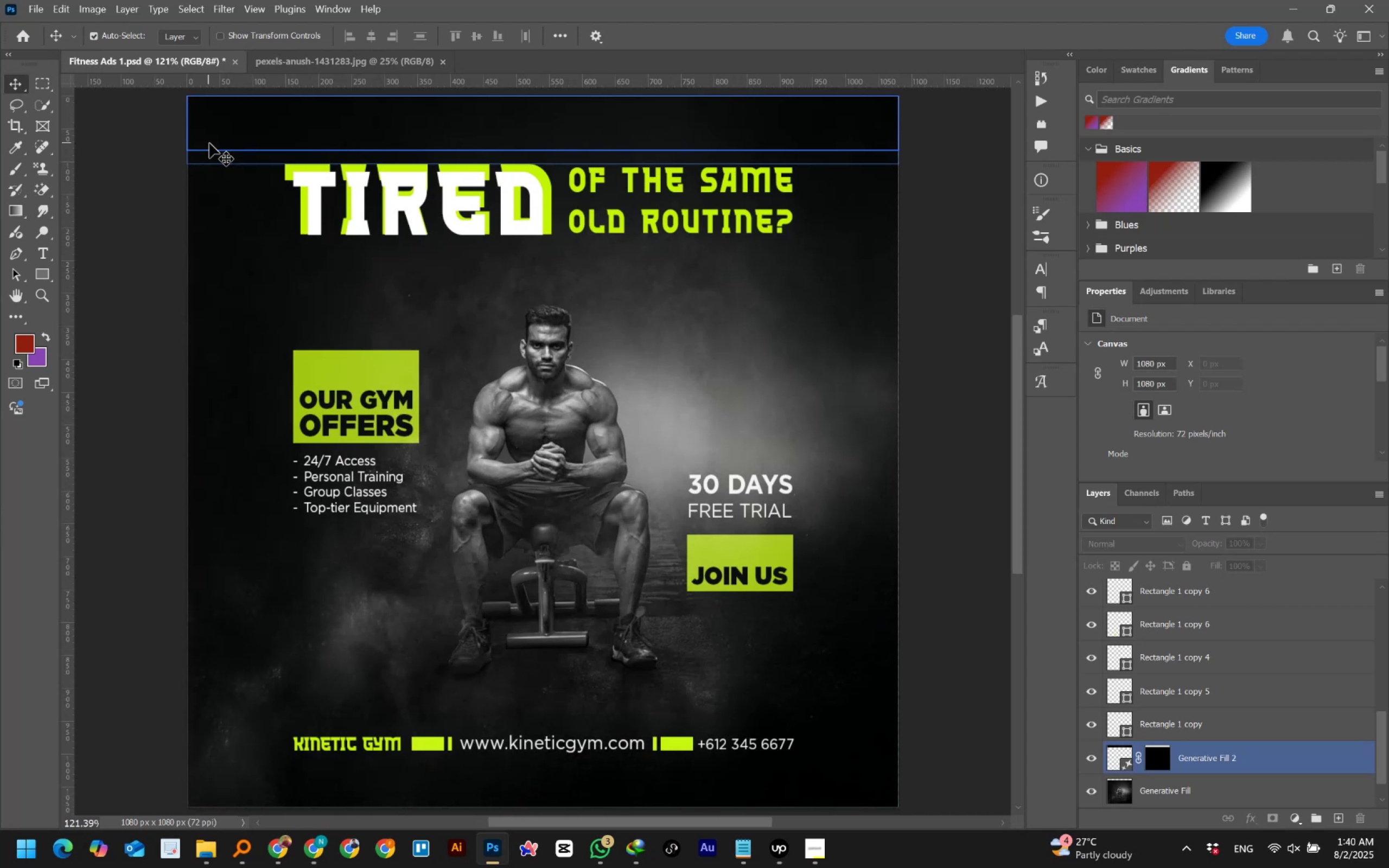 
hold_key(key=AltLeft, duration=1.47)
scroll: coordinate [970, 327], scroll_direction: down, amount: 4.0
 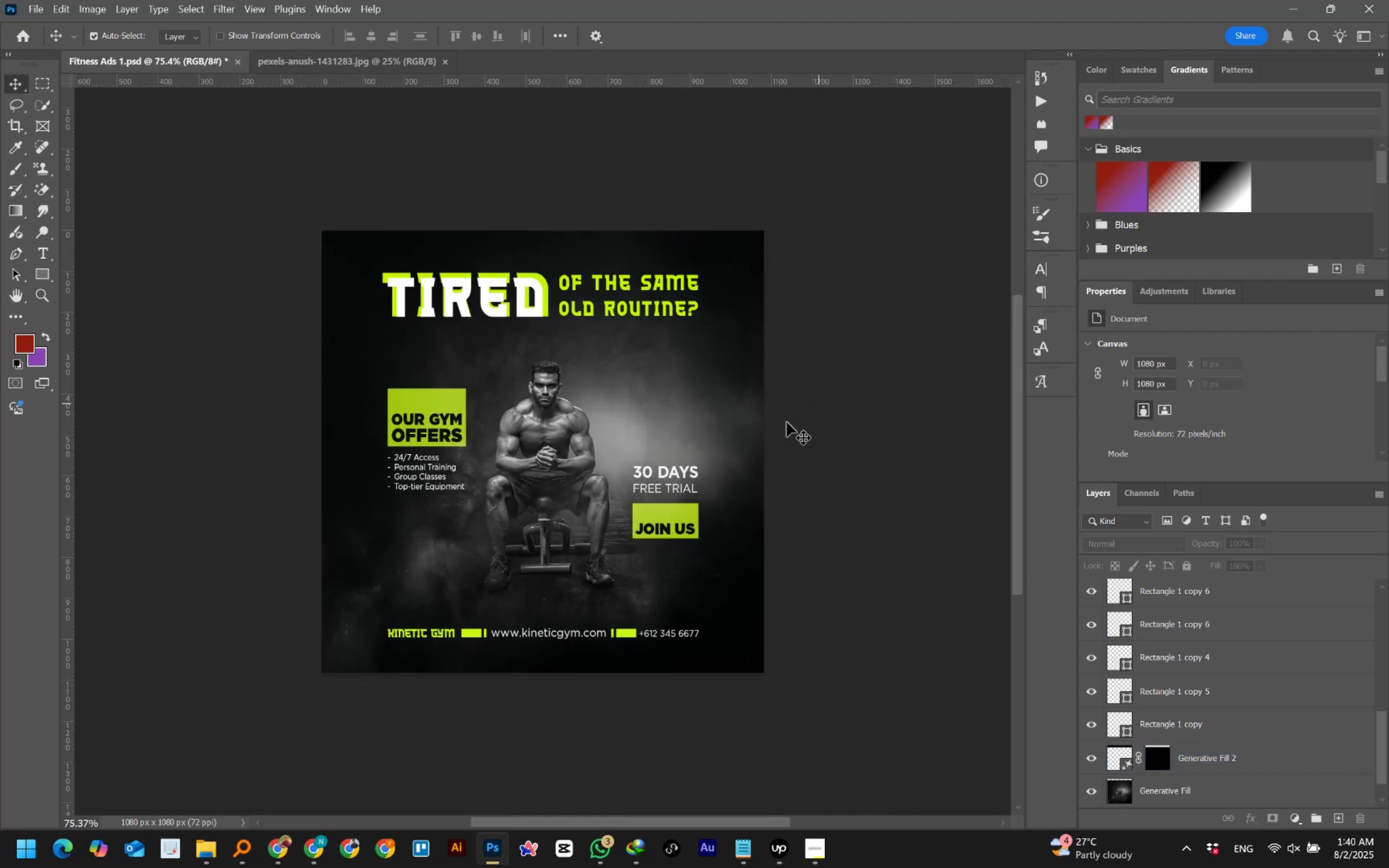 
left_click([677, 474])
 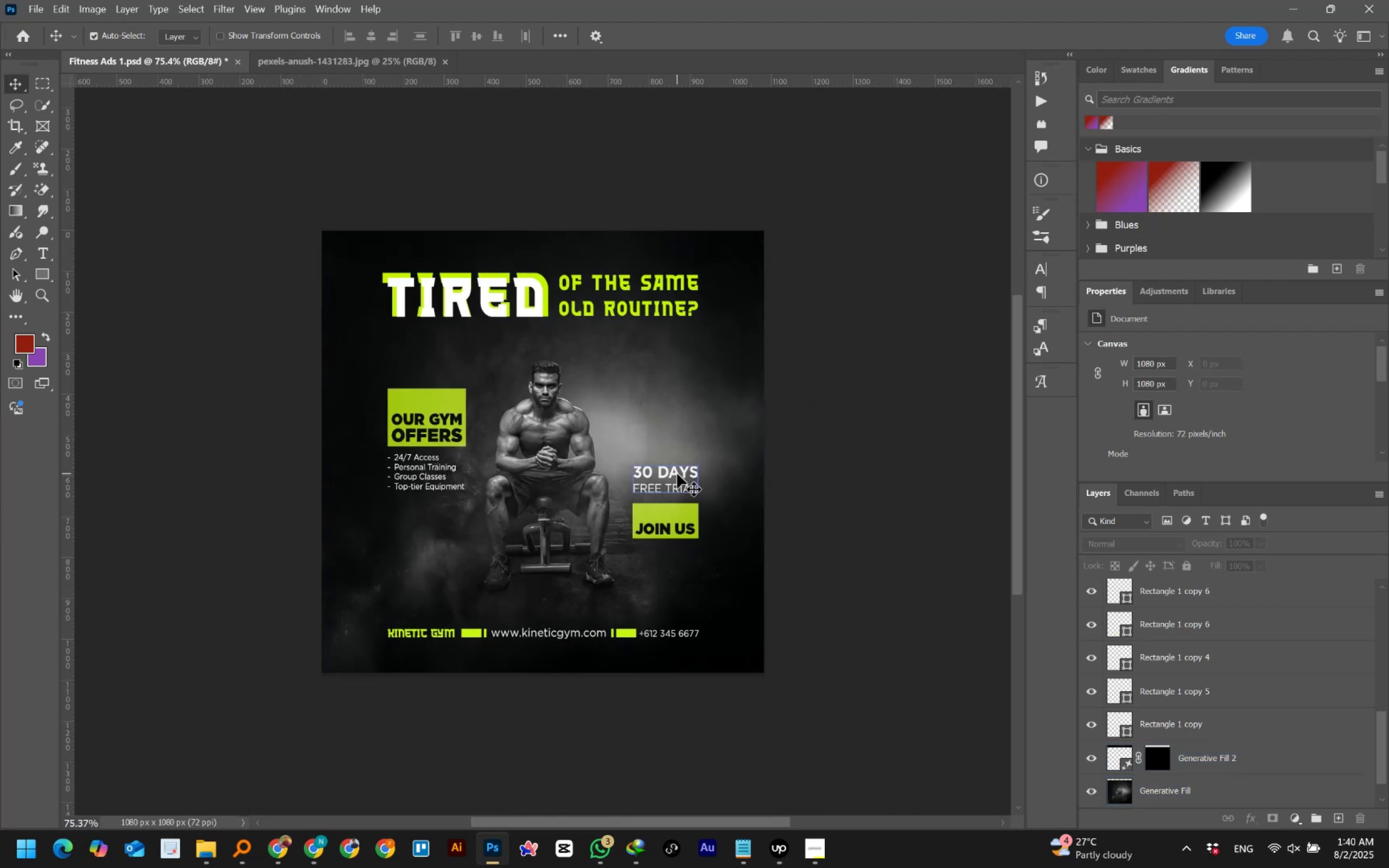 
hold_key(key=ShiftLeft, duration=1.54)
 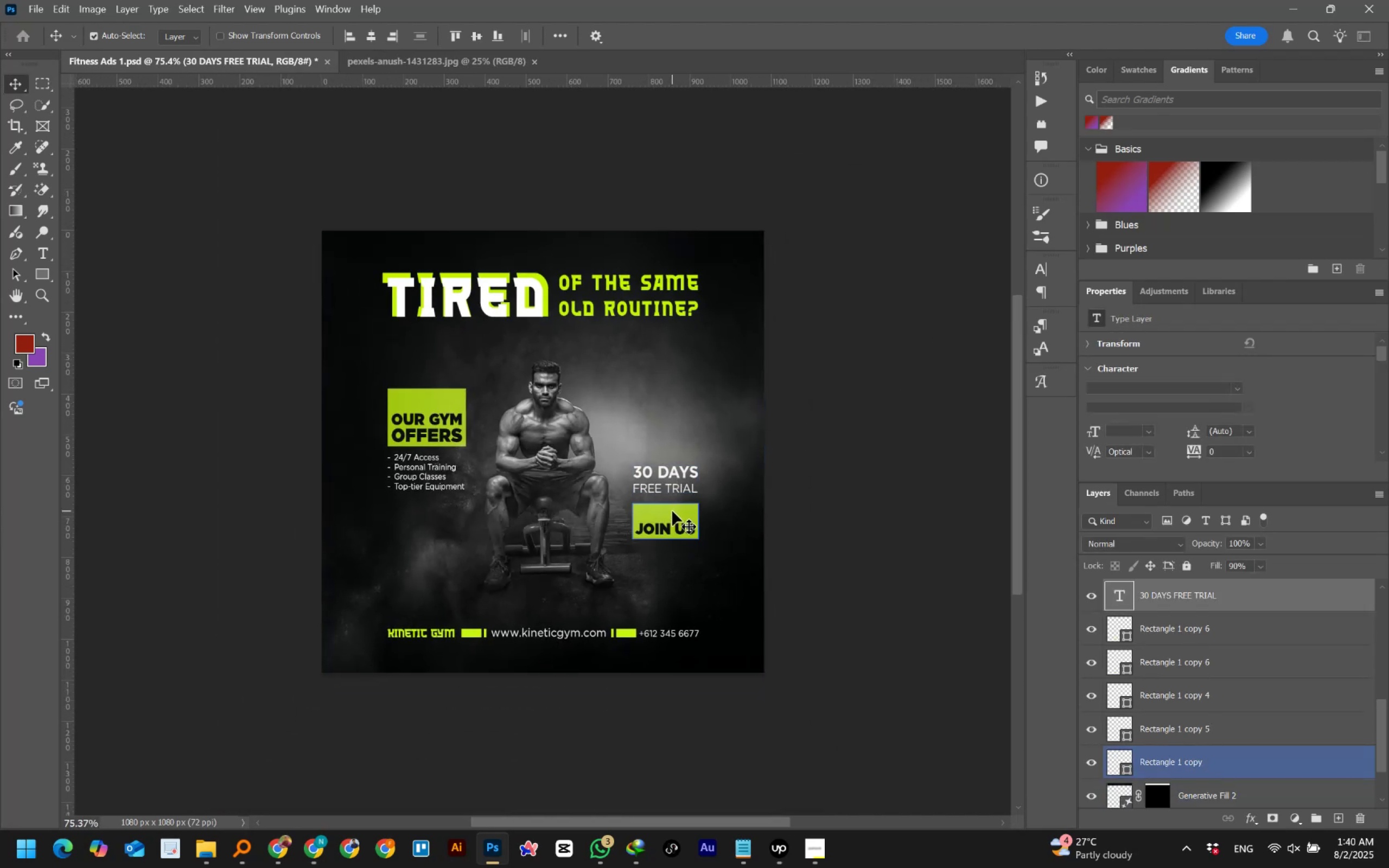 
hold_key(key=ShiftLeft, duration=1.51)
left_click([672, 511])
 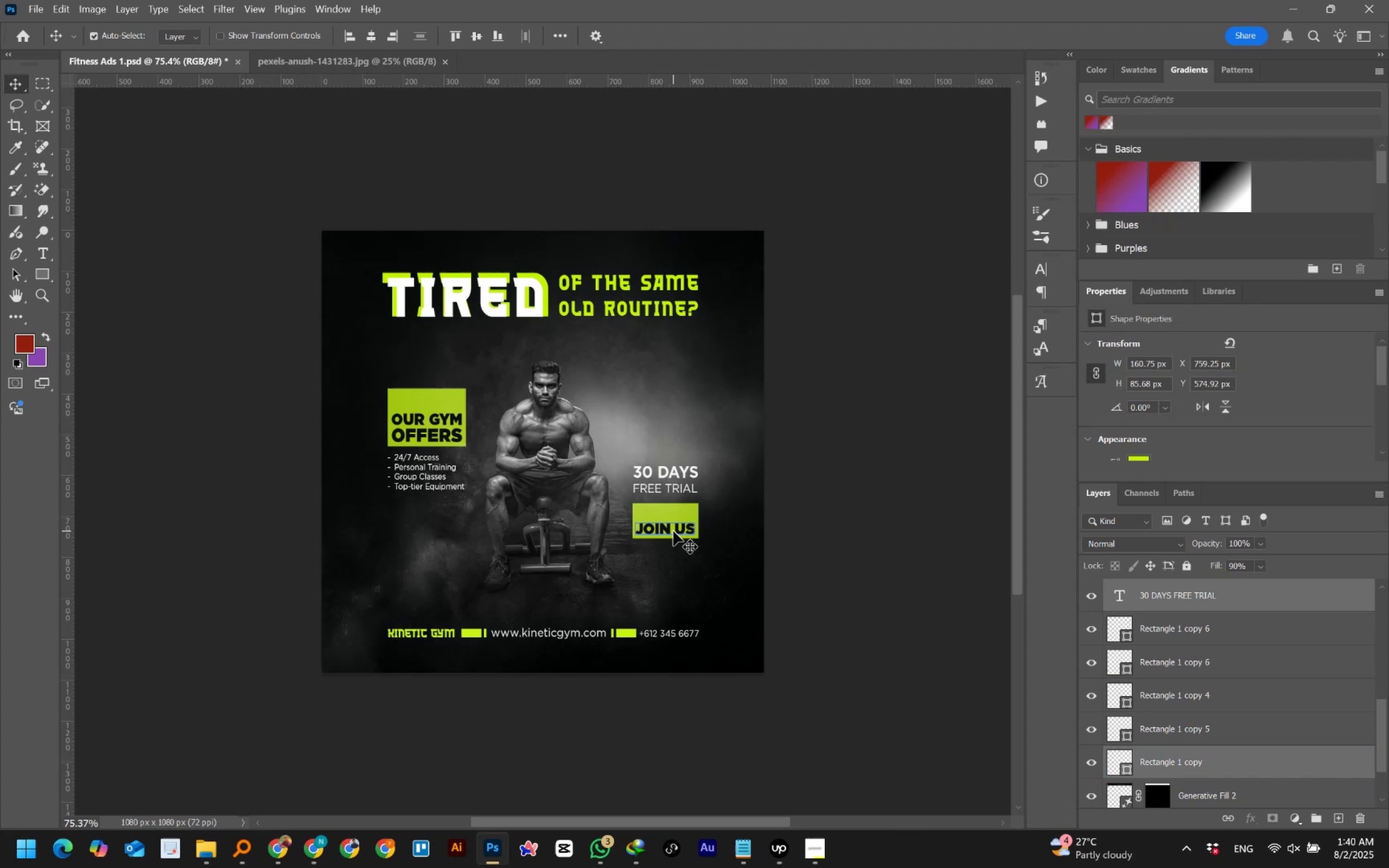 
left_click([673, 531])
 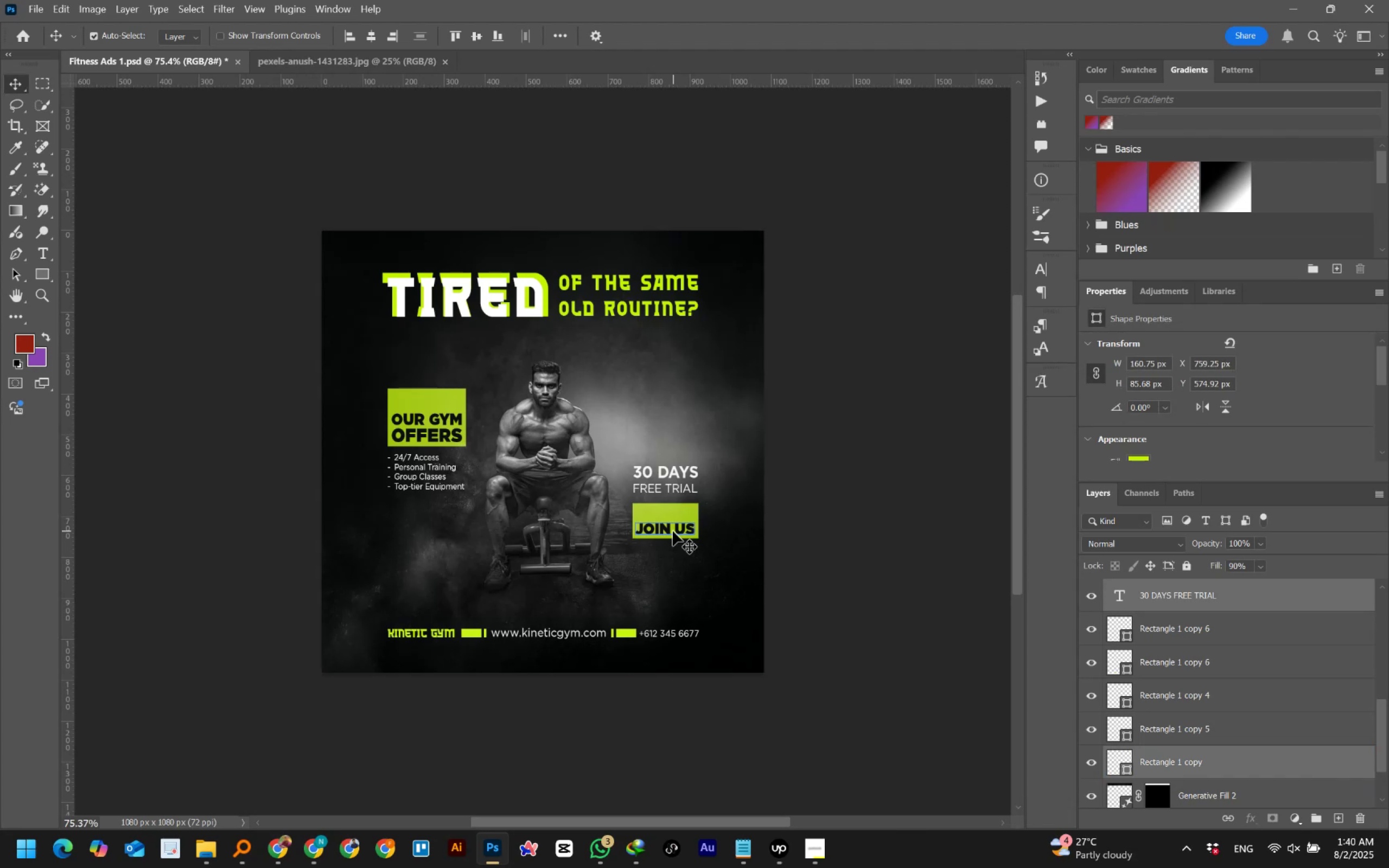 
hold_key(key=ShiftLeft, duration=0.61)
 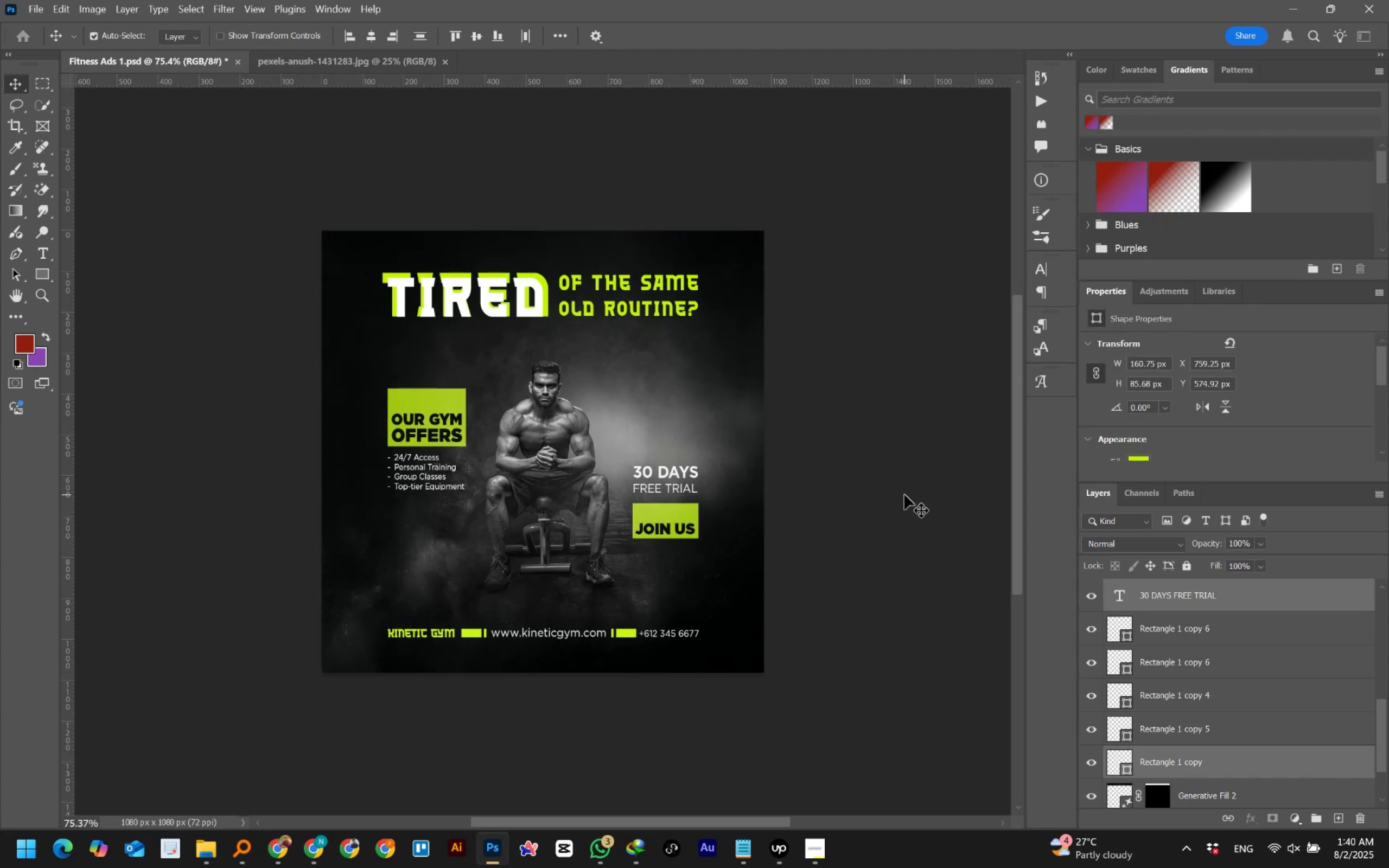 
key(Shift+ArrowDown)
 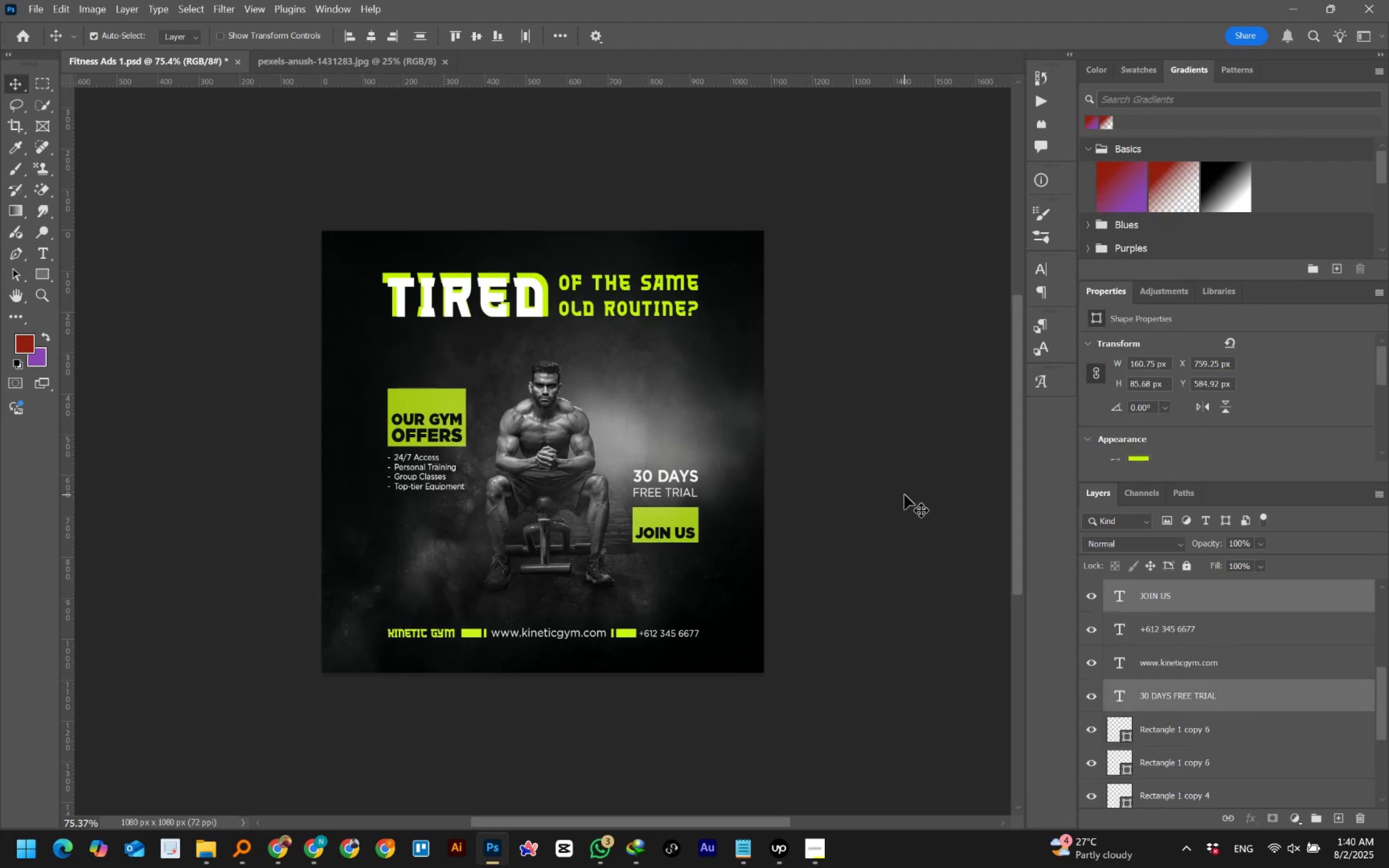 
key(Shift+ArrowDown)
 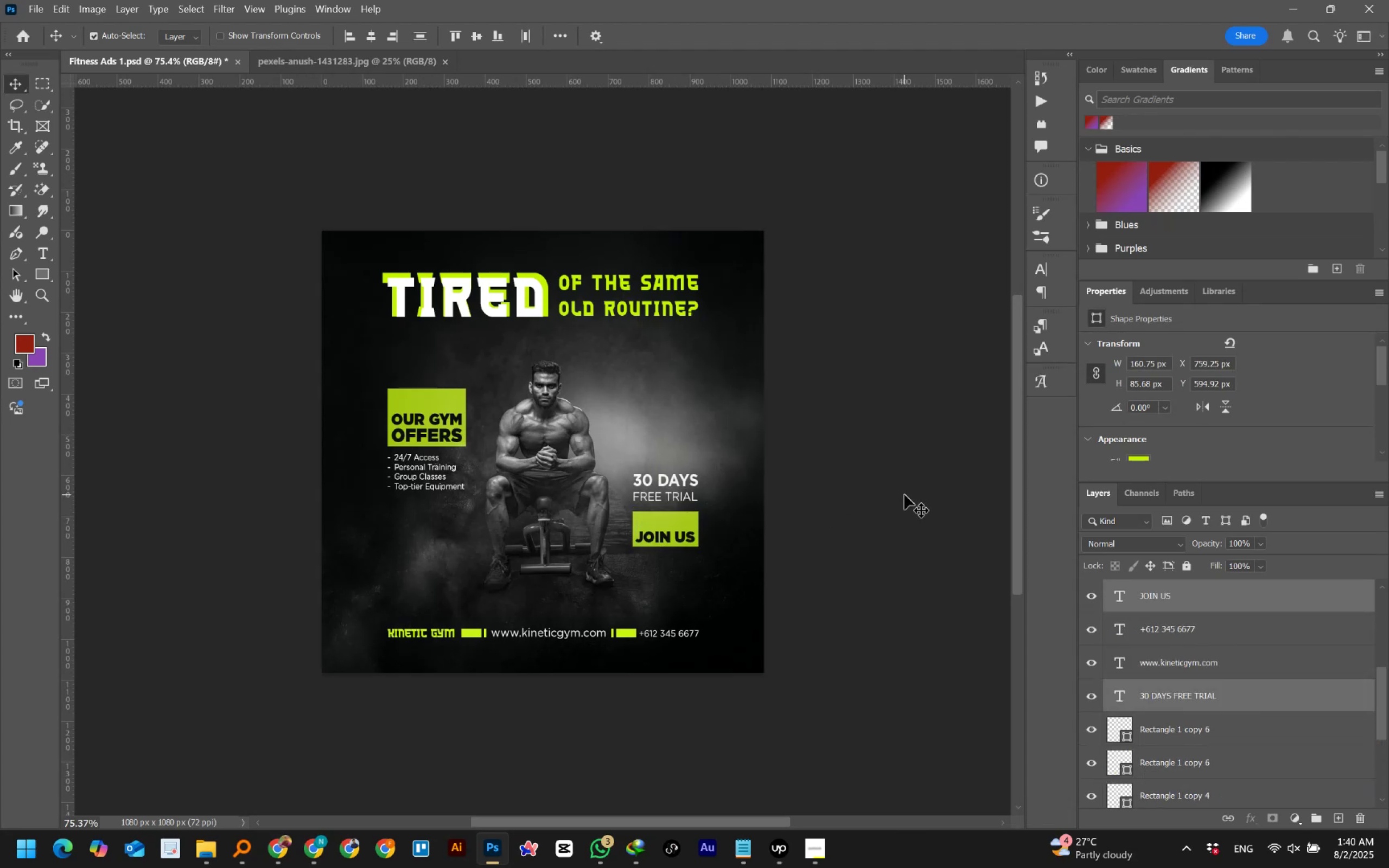 
left_click([904, 495])
 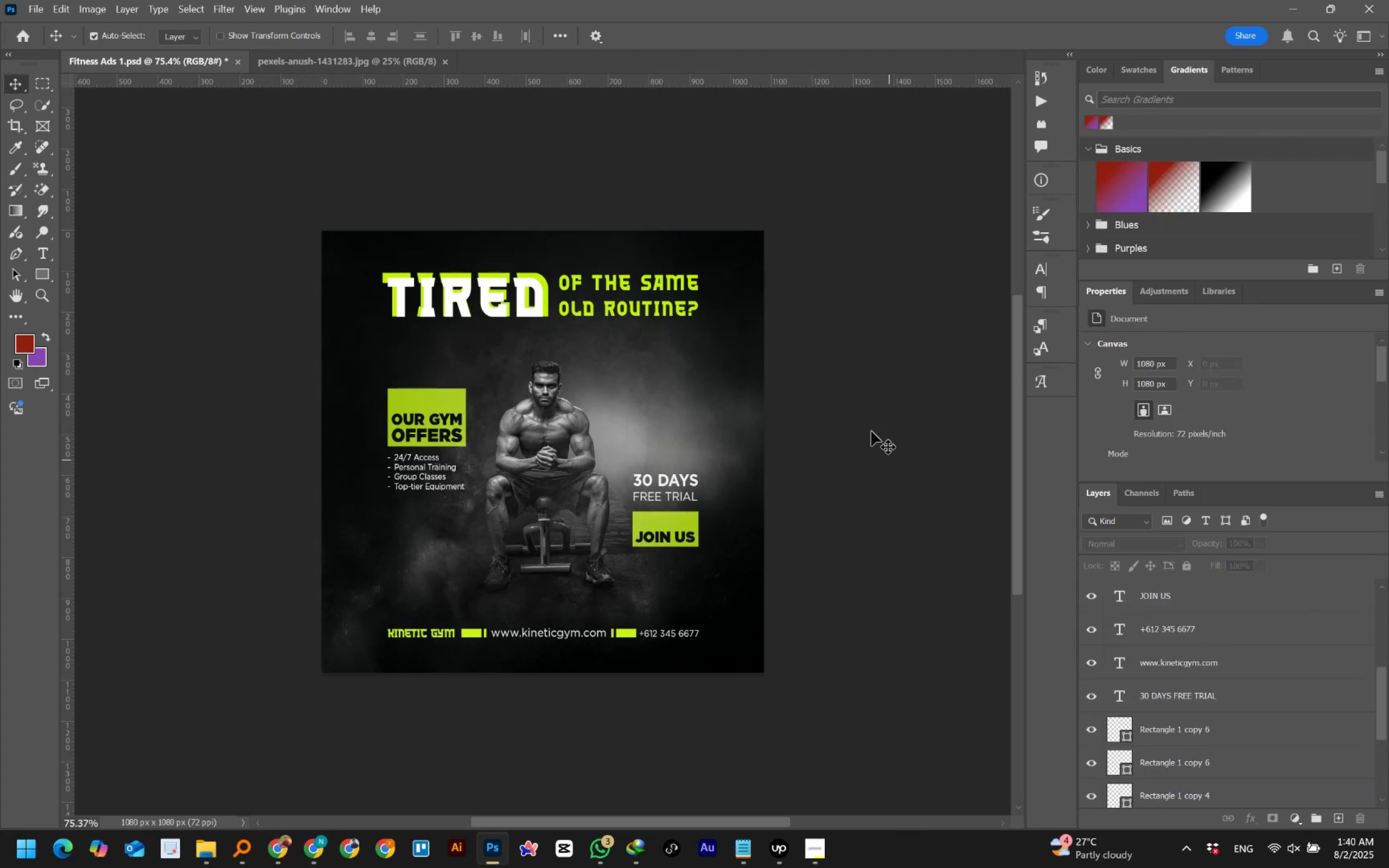 
left_click([501, 156])
 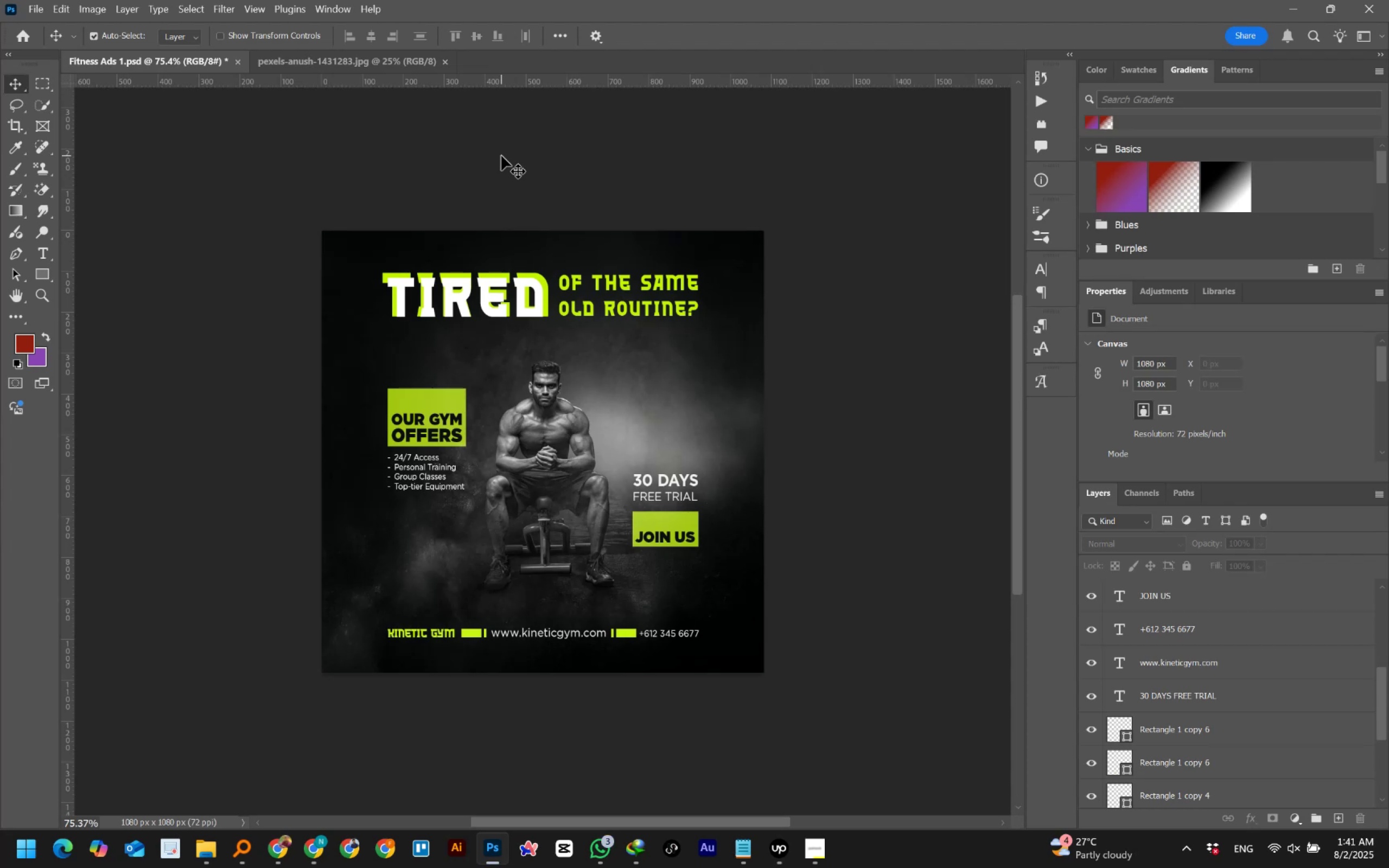 
wait(8.0)
 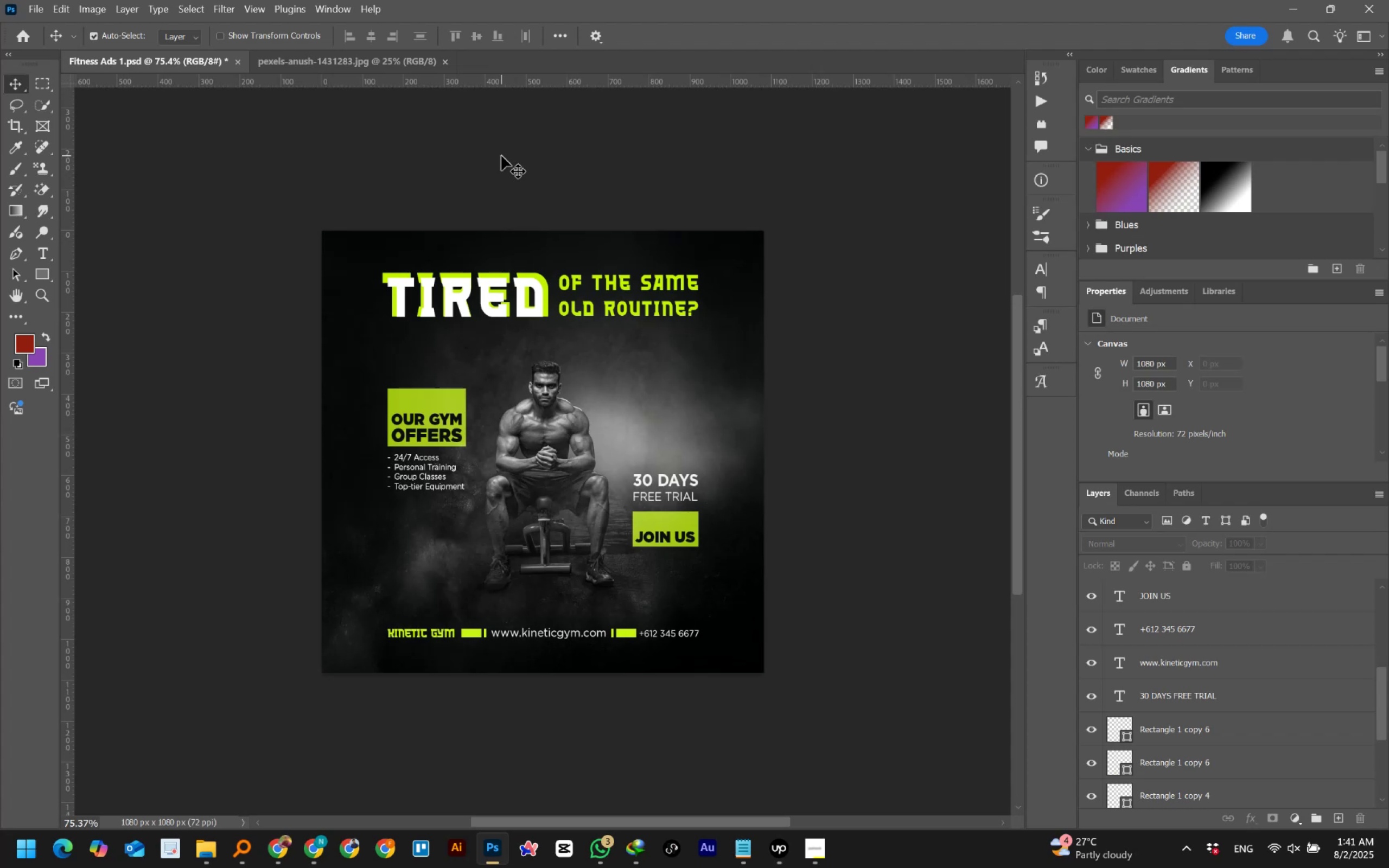 
left_click([35, 9])
 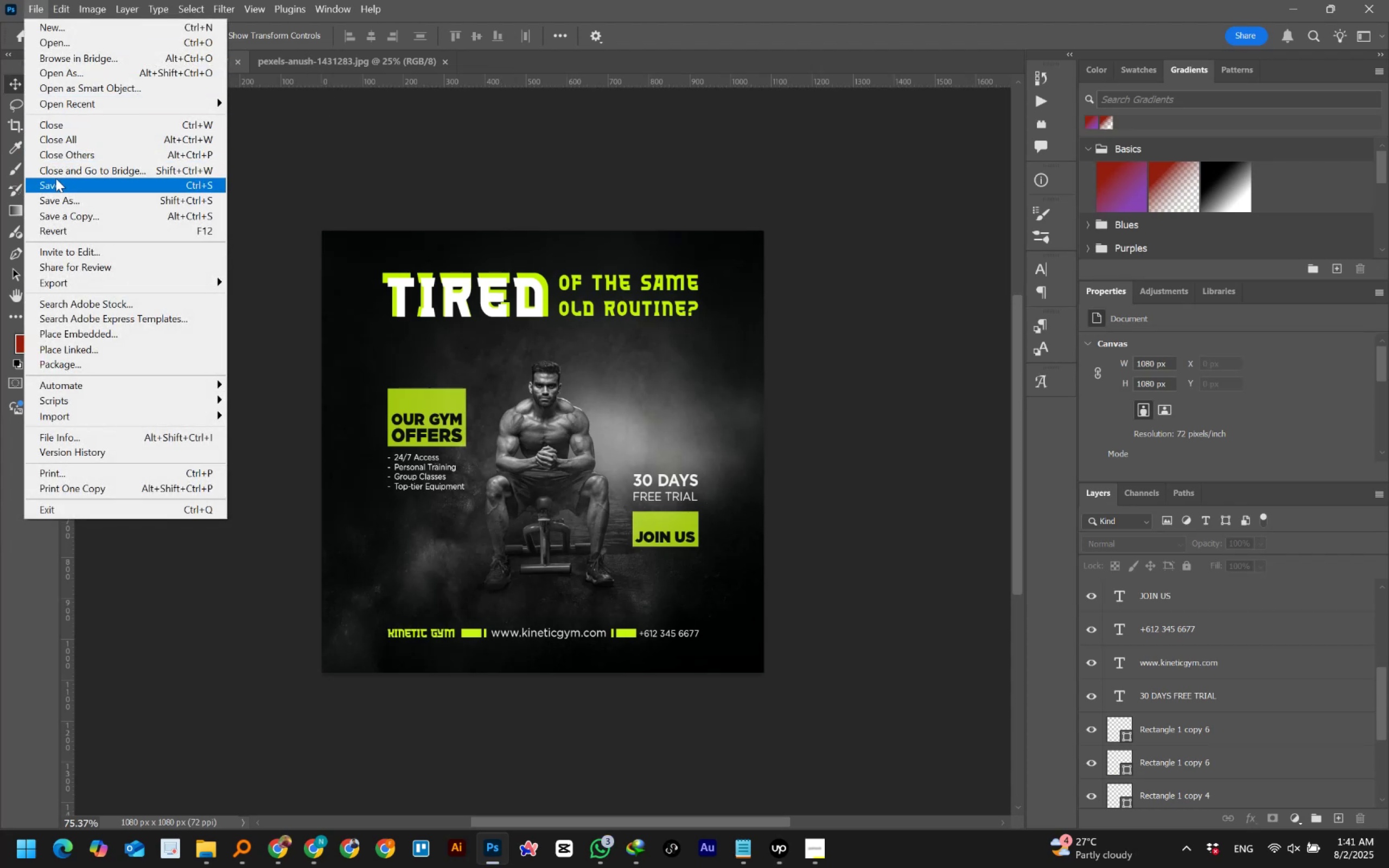 
left_click([54, 193])
 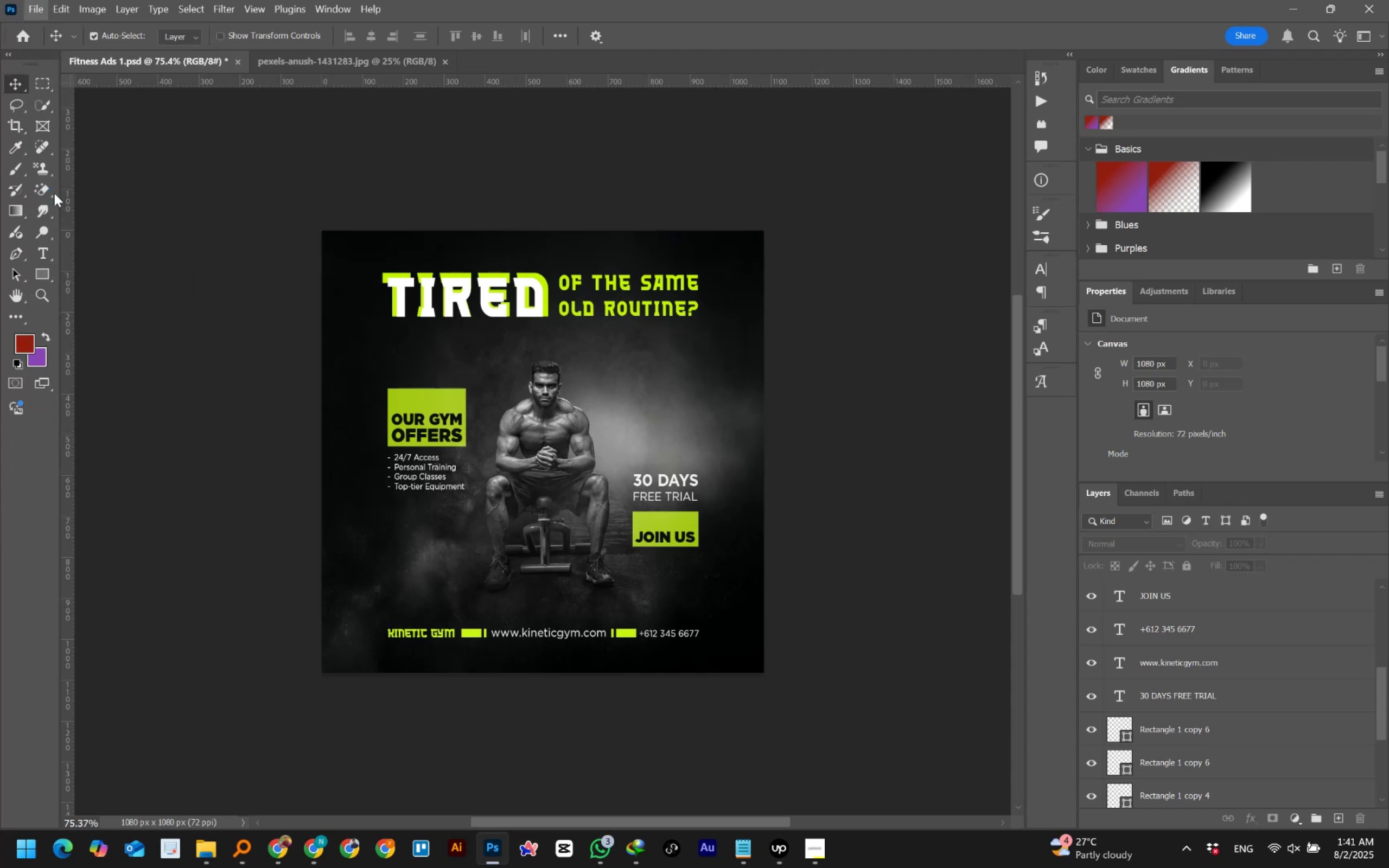 
double_click([54, 193])
 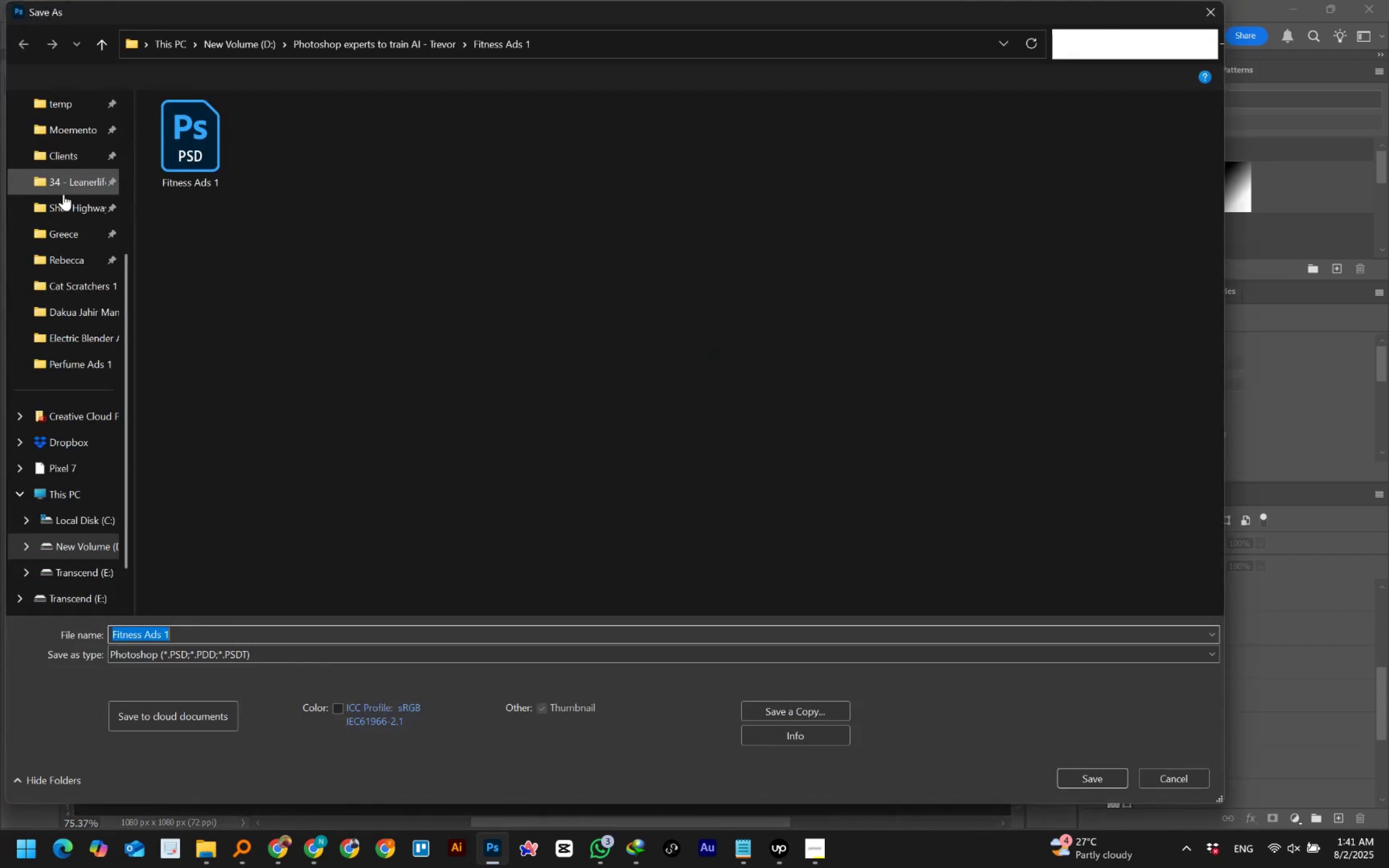 
hold_key(key=Escape, duration=0.32)
 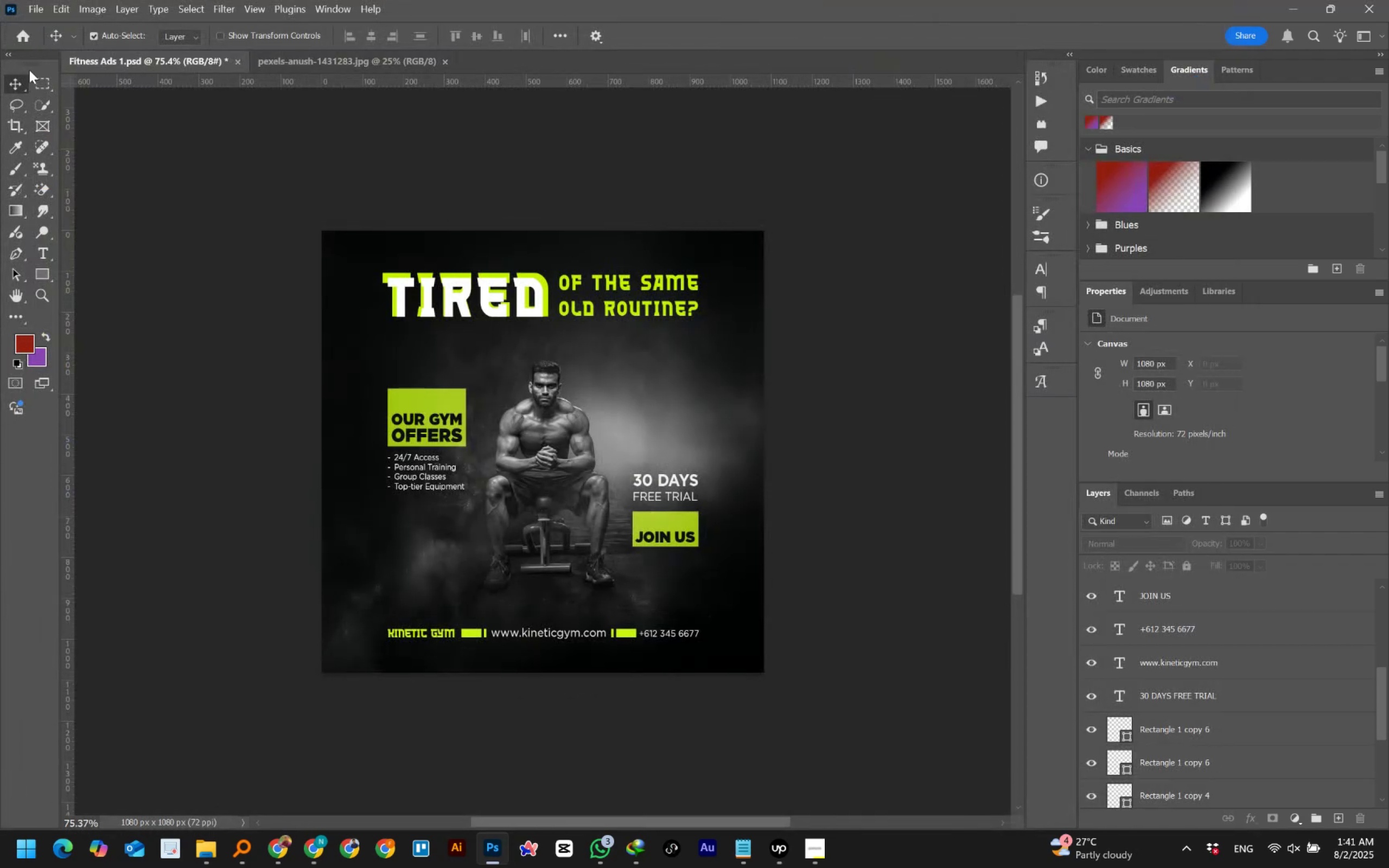 
left_click([37, 9])
 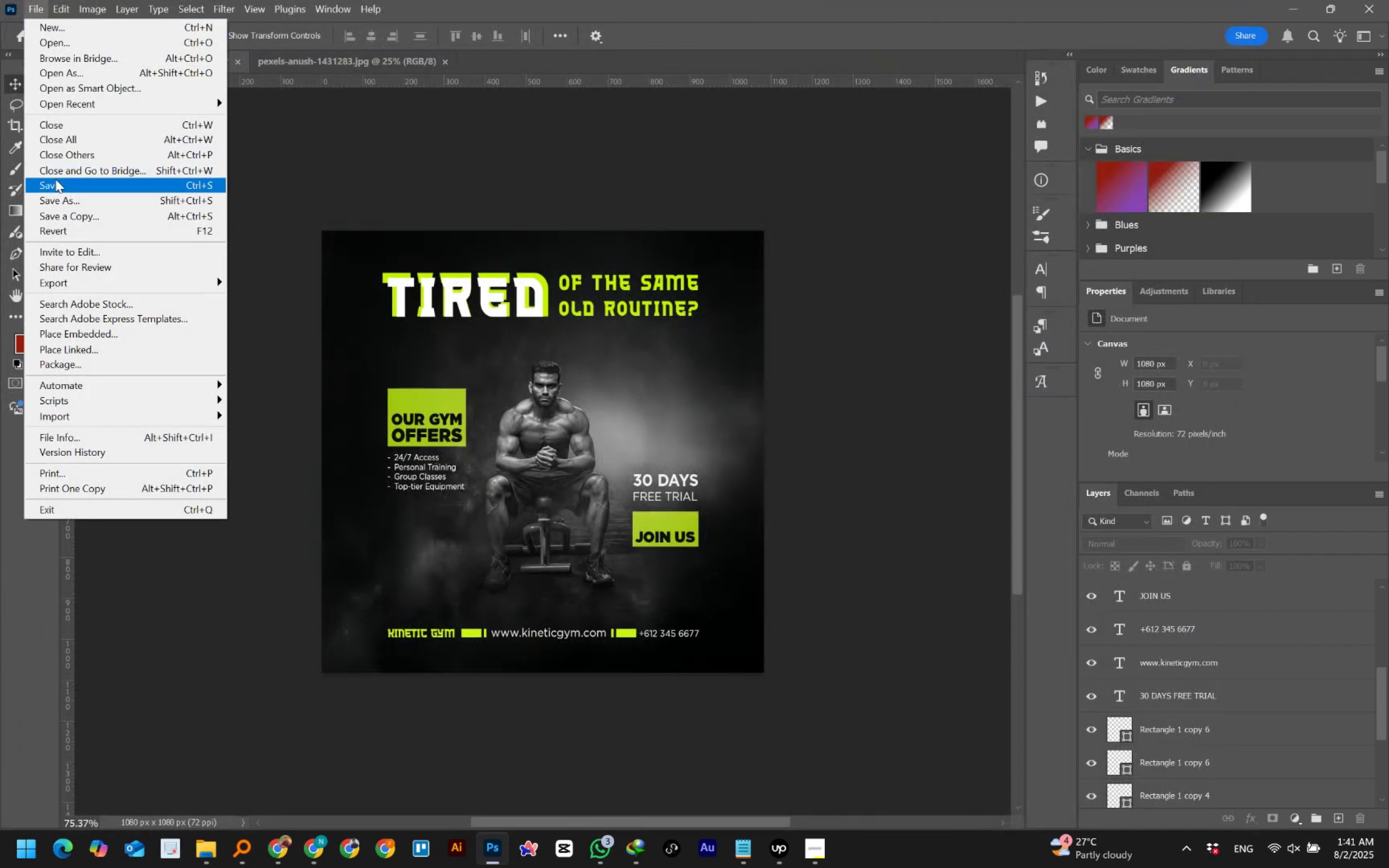 
left_click([55, 179])
 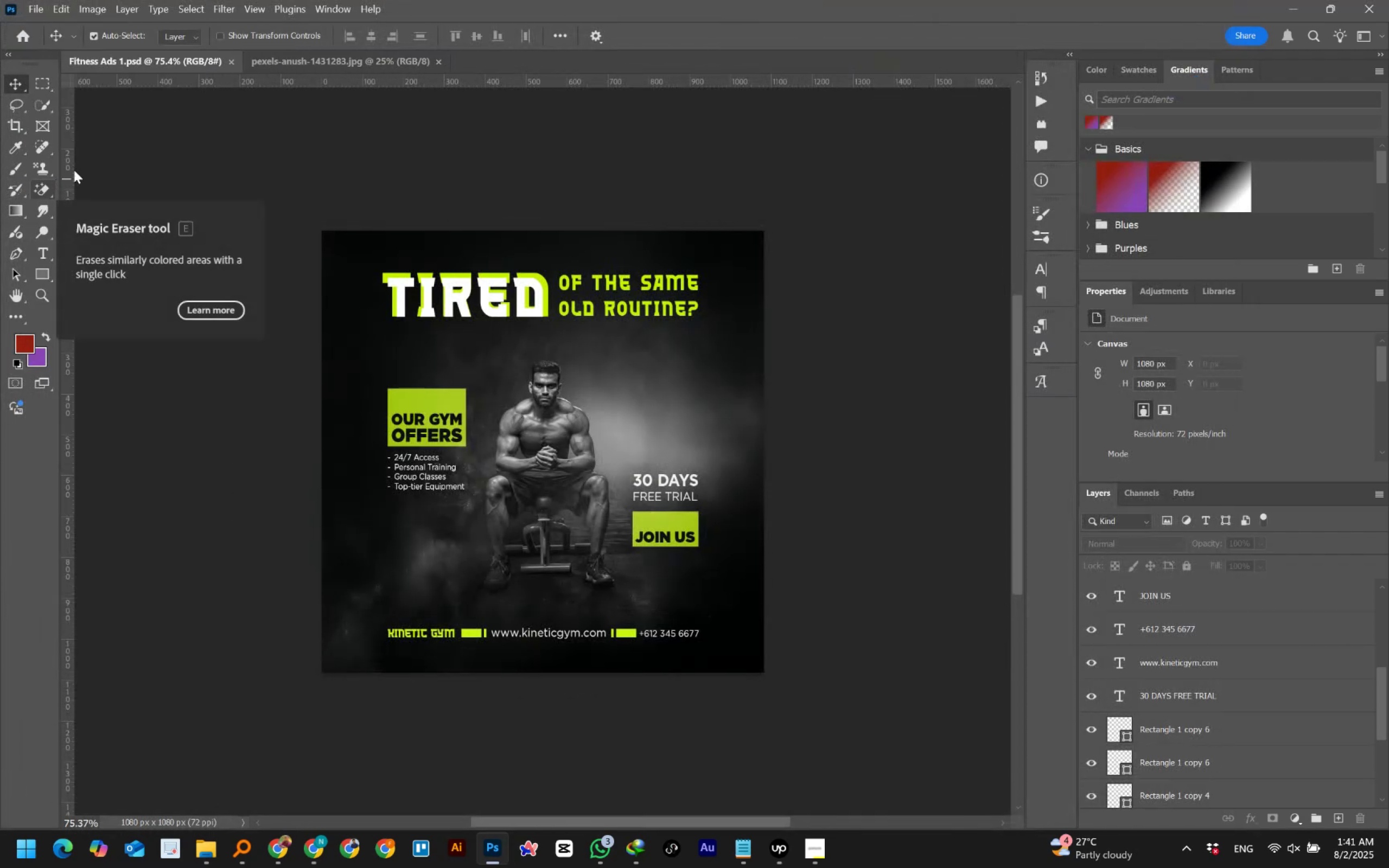 
left_click([39, 9])
 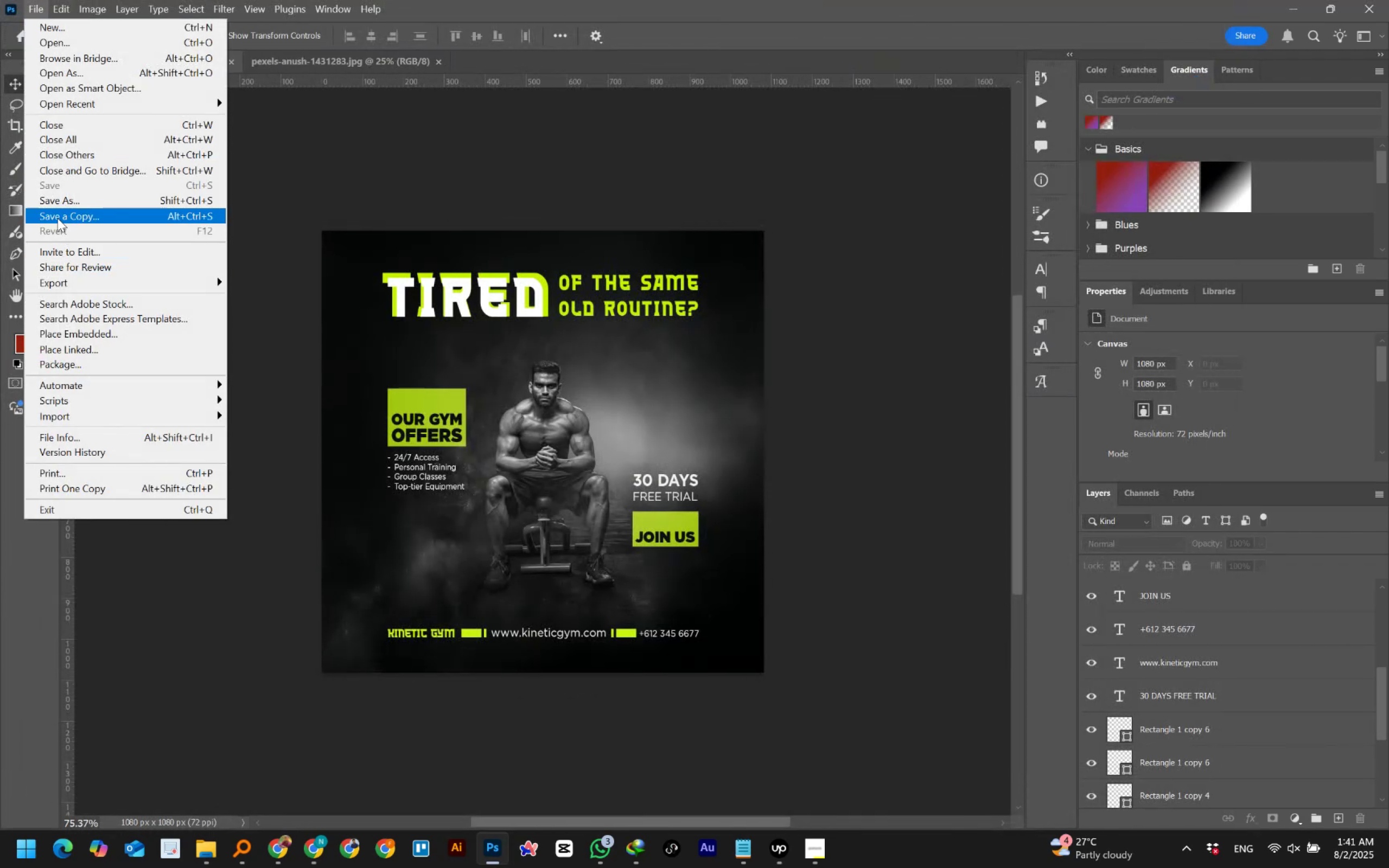 
left_click([55, 182])
 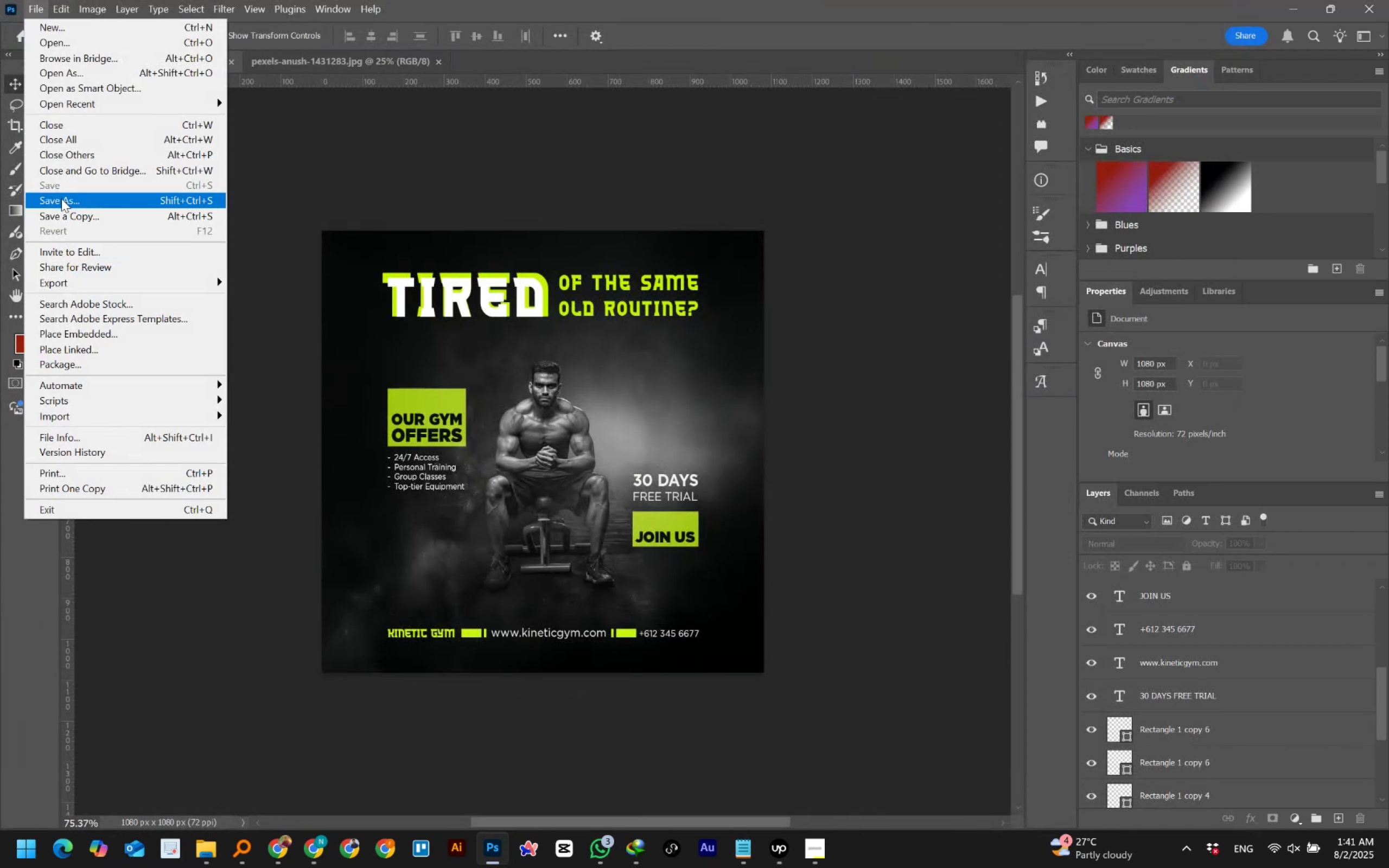 
left_click([61, 199])
 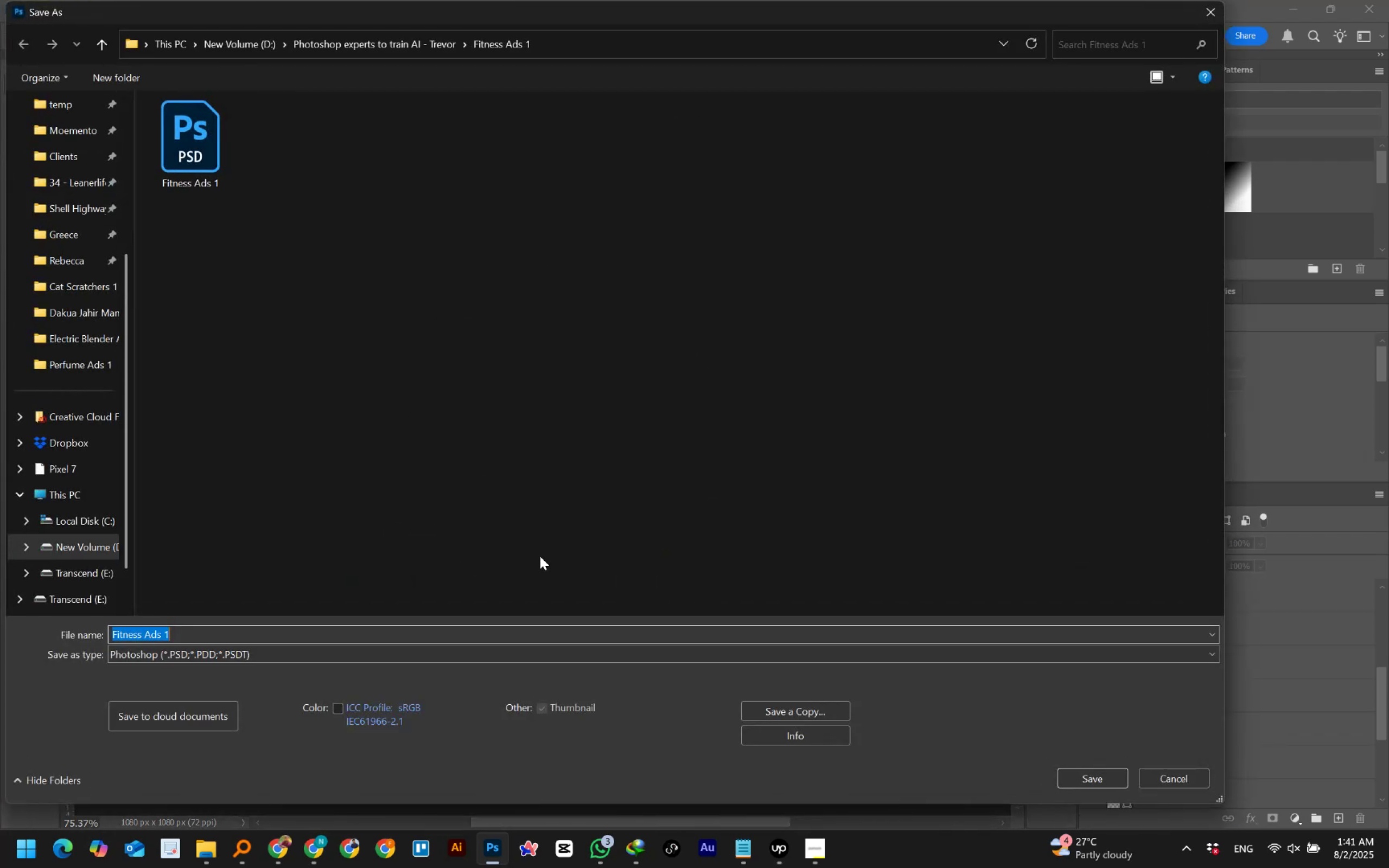 
left_click([252, 654])
 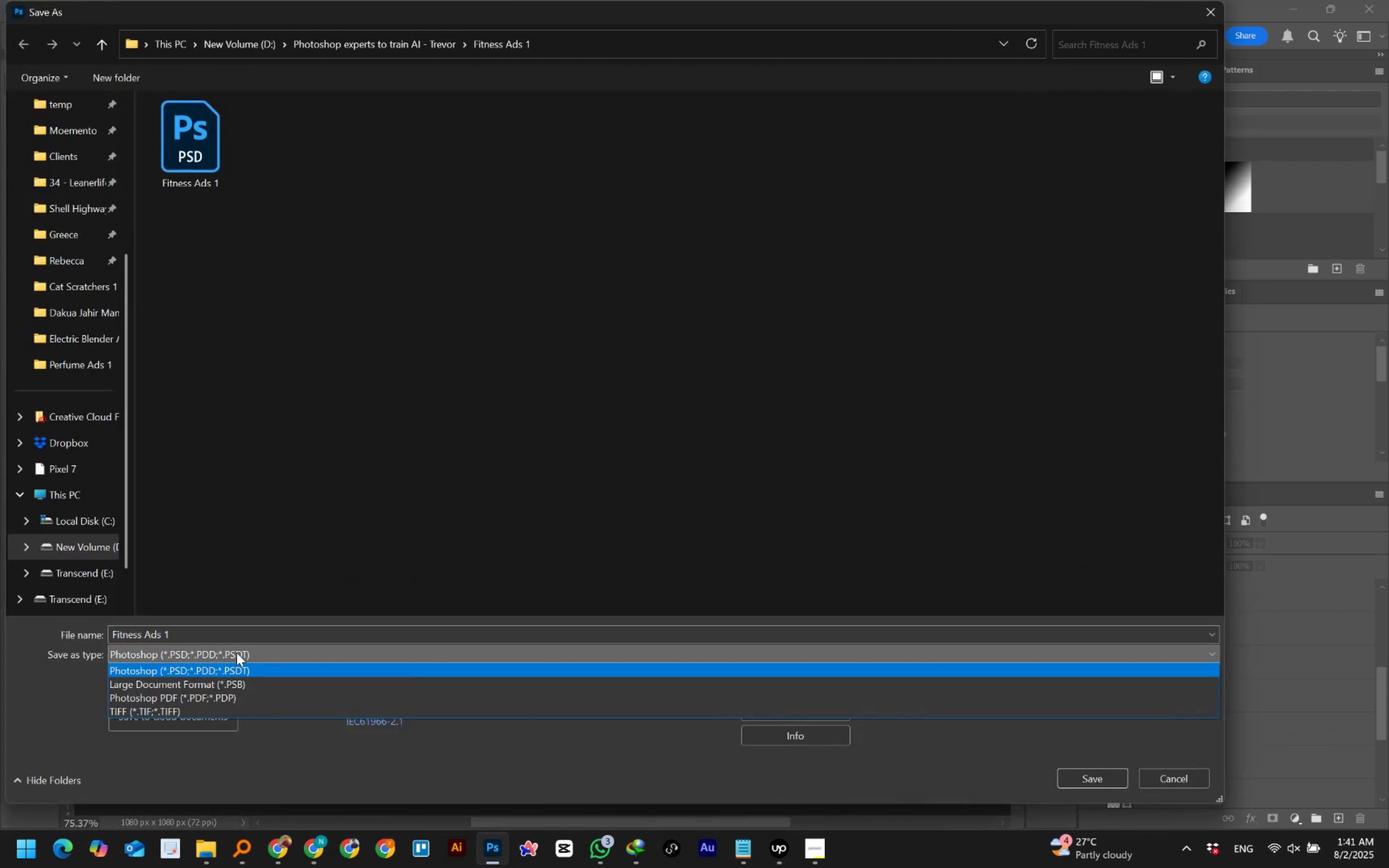 
left_click([251, 607])
 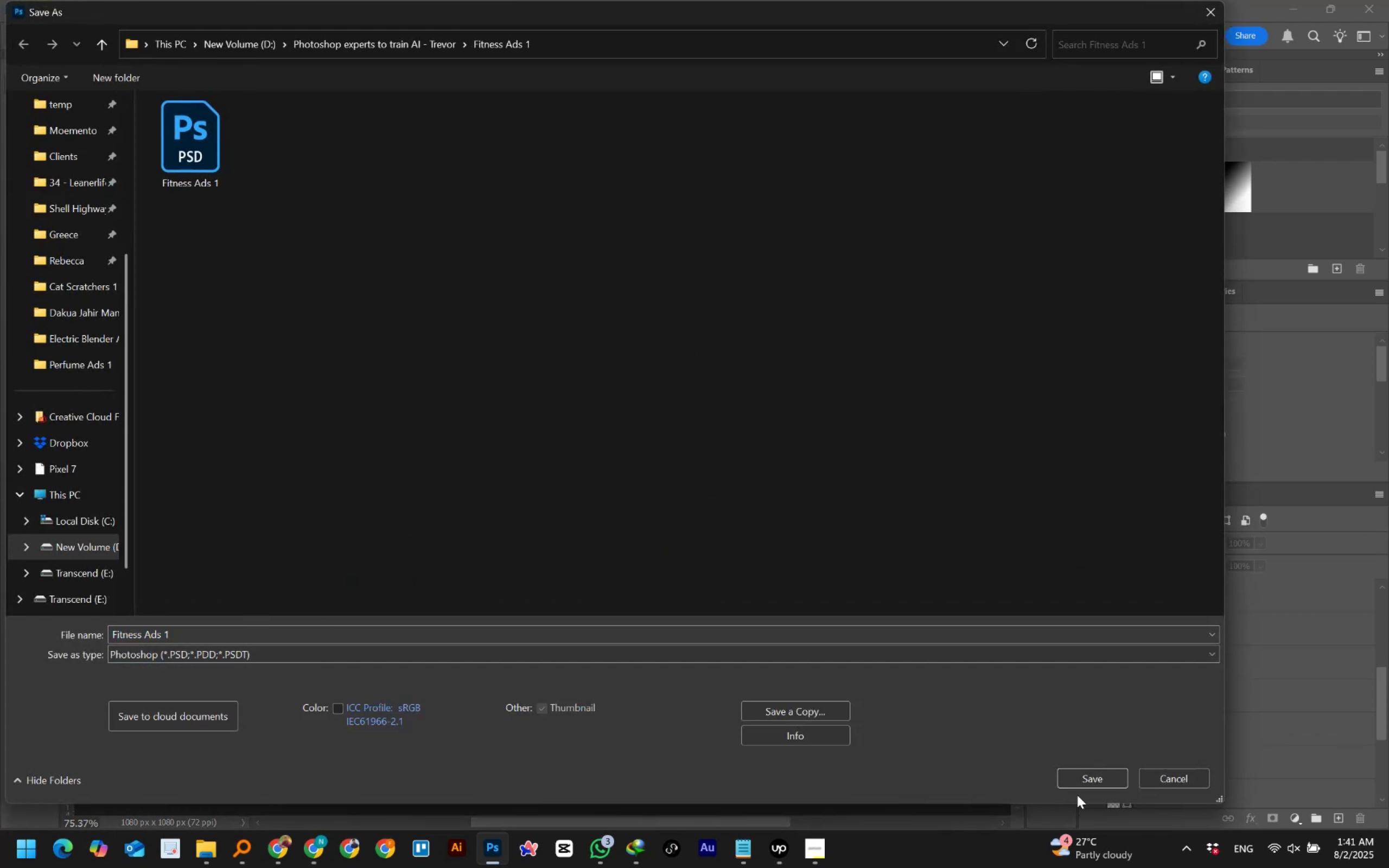 
left_click([1168, 773])
 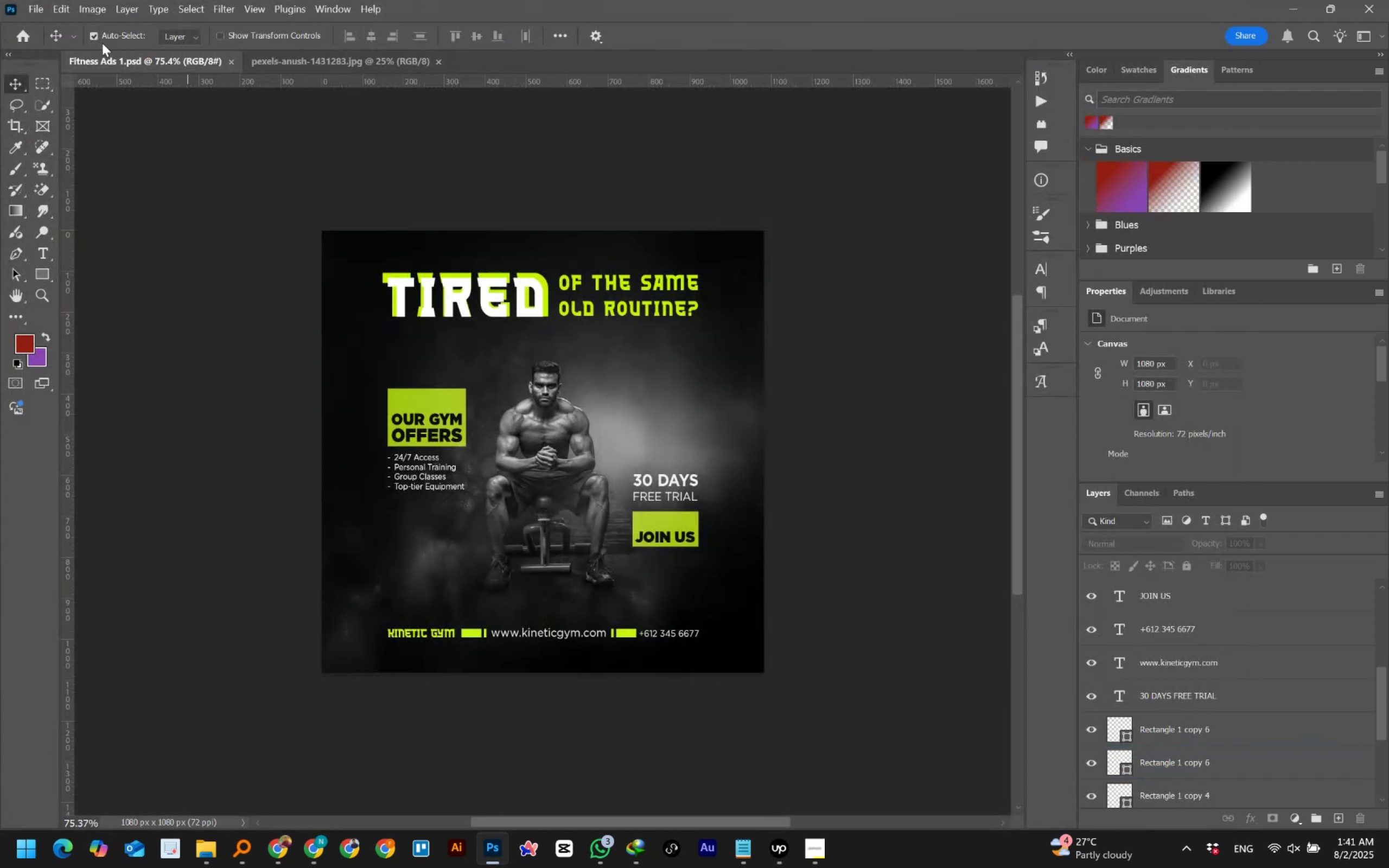 
left_click([37, 4])
 